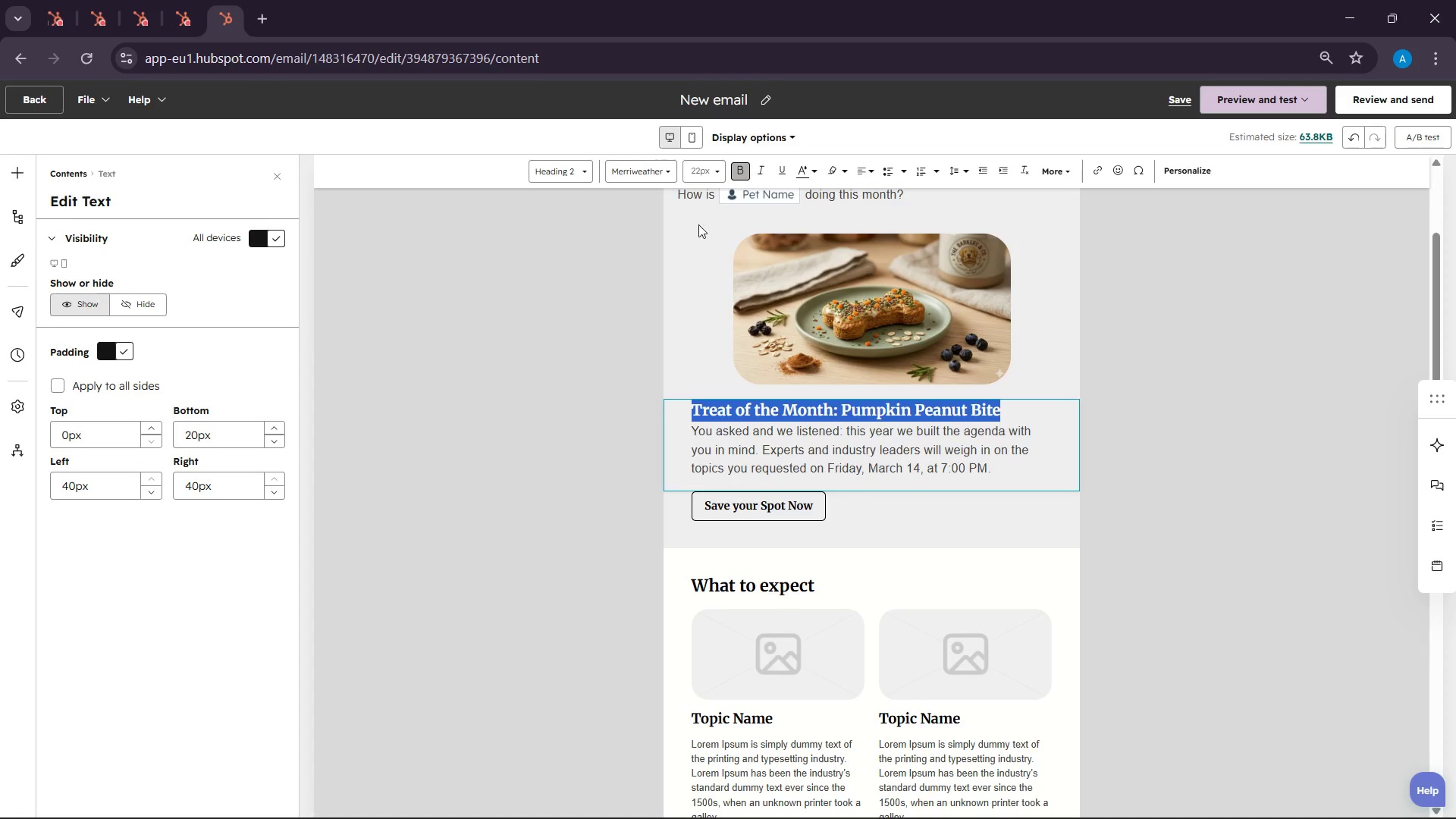 
left_click([717, 171])
 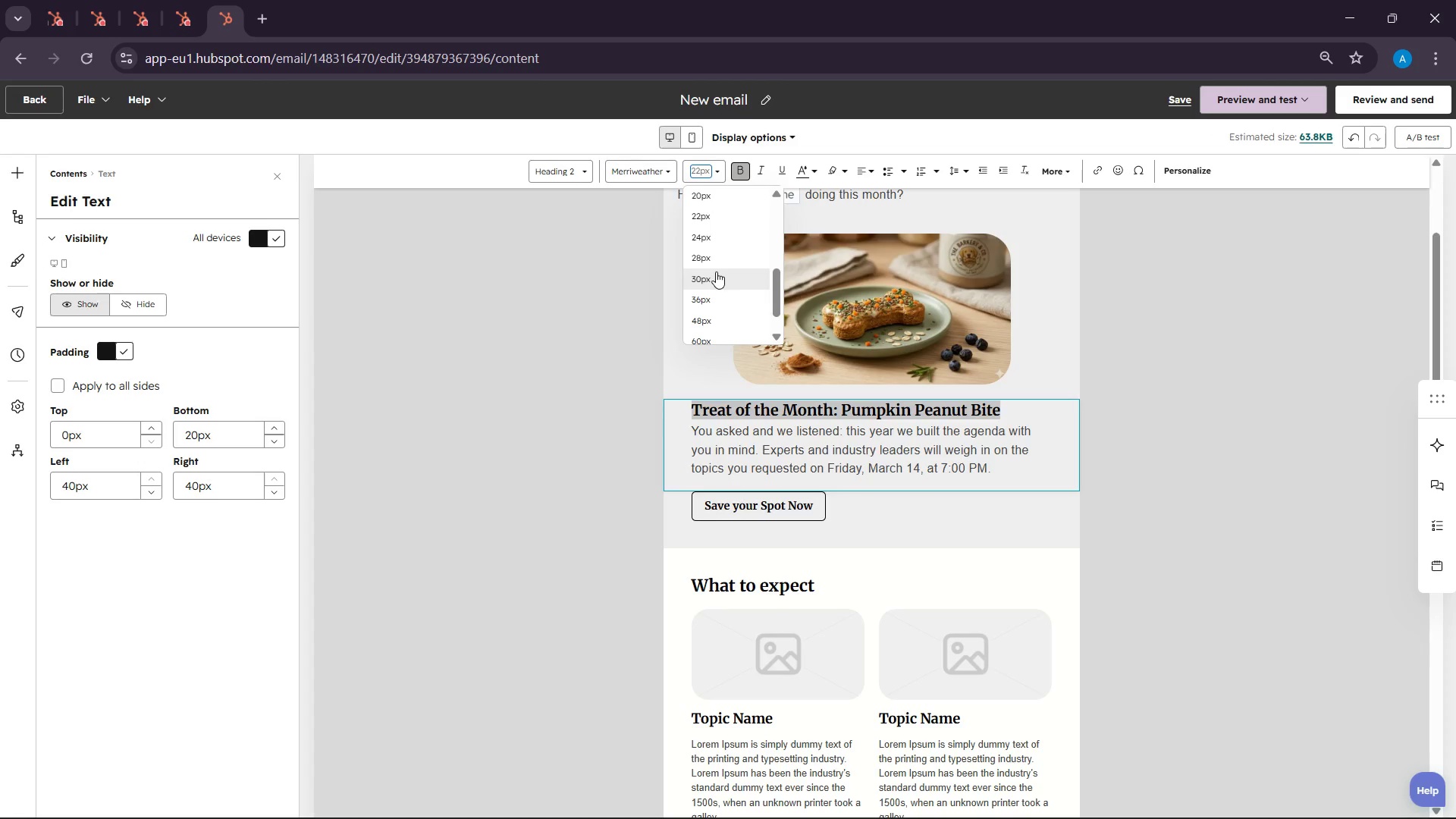 
left_click([714, 241])
 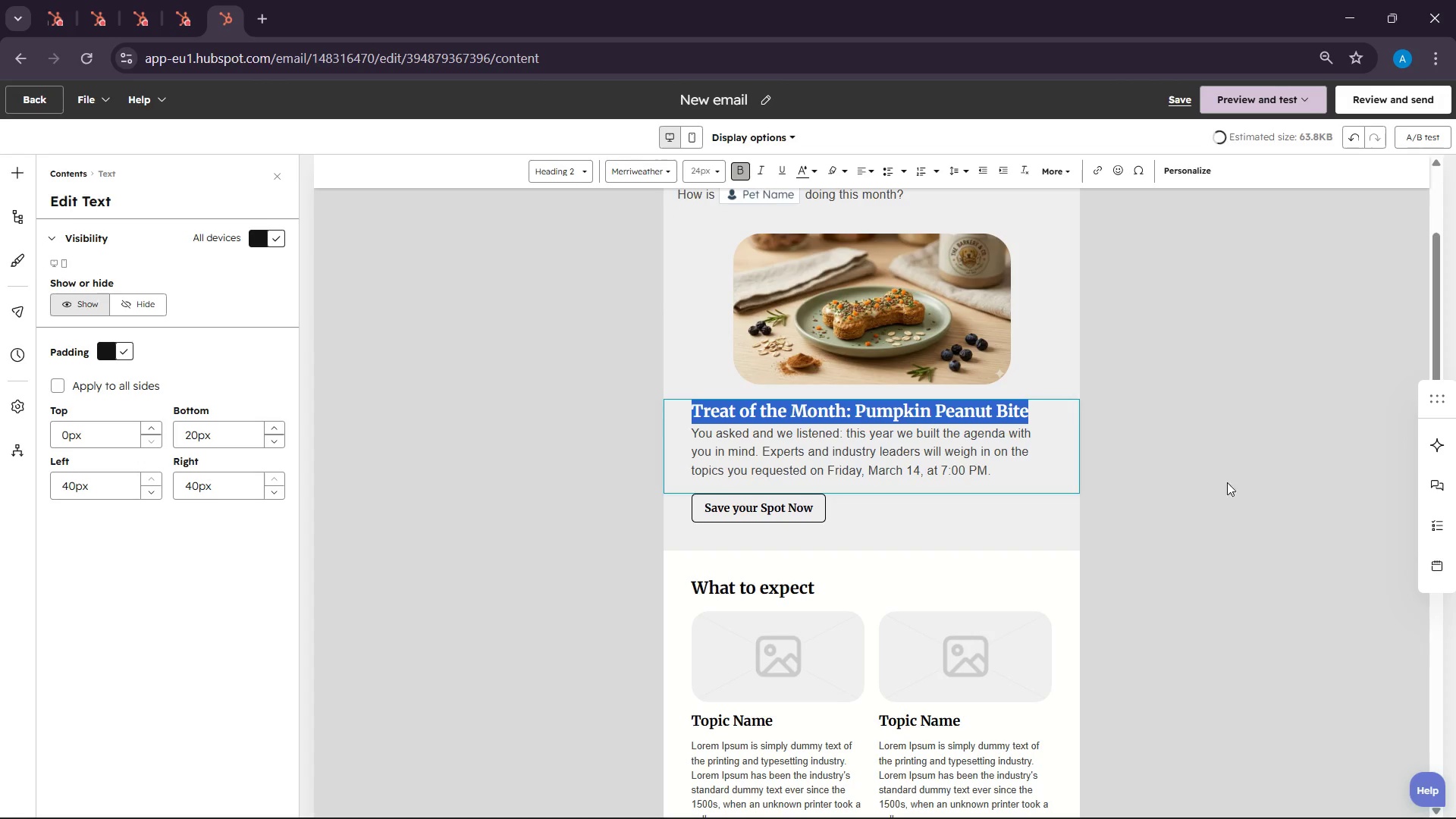 
left_click([1046, 441])
 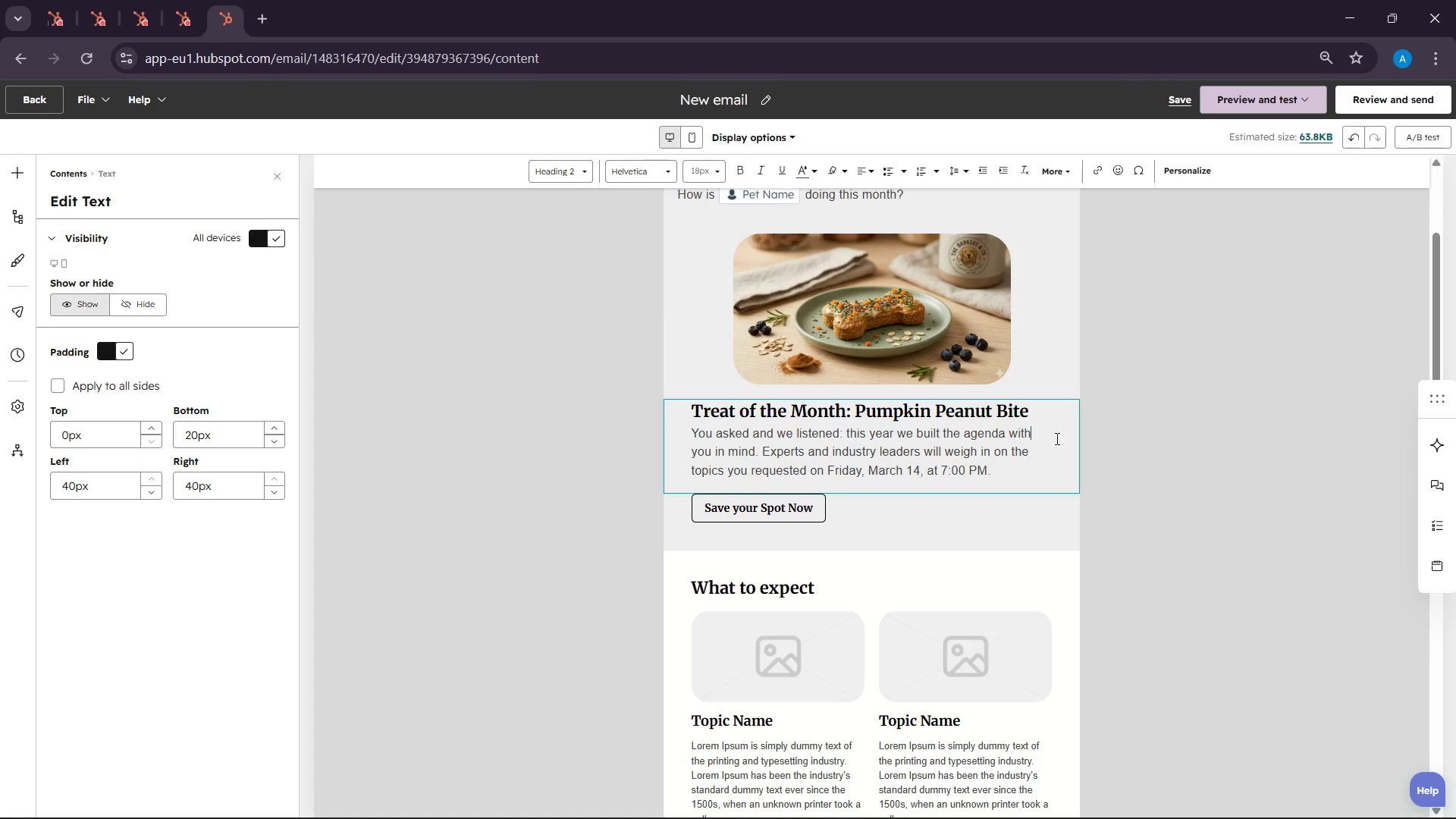 
scroll: coordinate [1058, 438], scroll_direction: up, amount: 4.0
 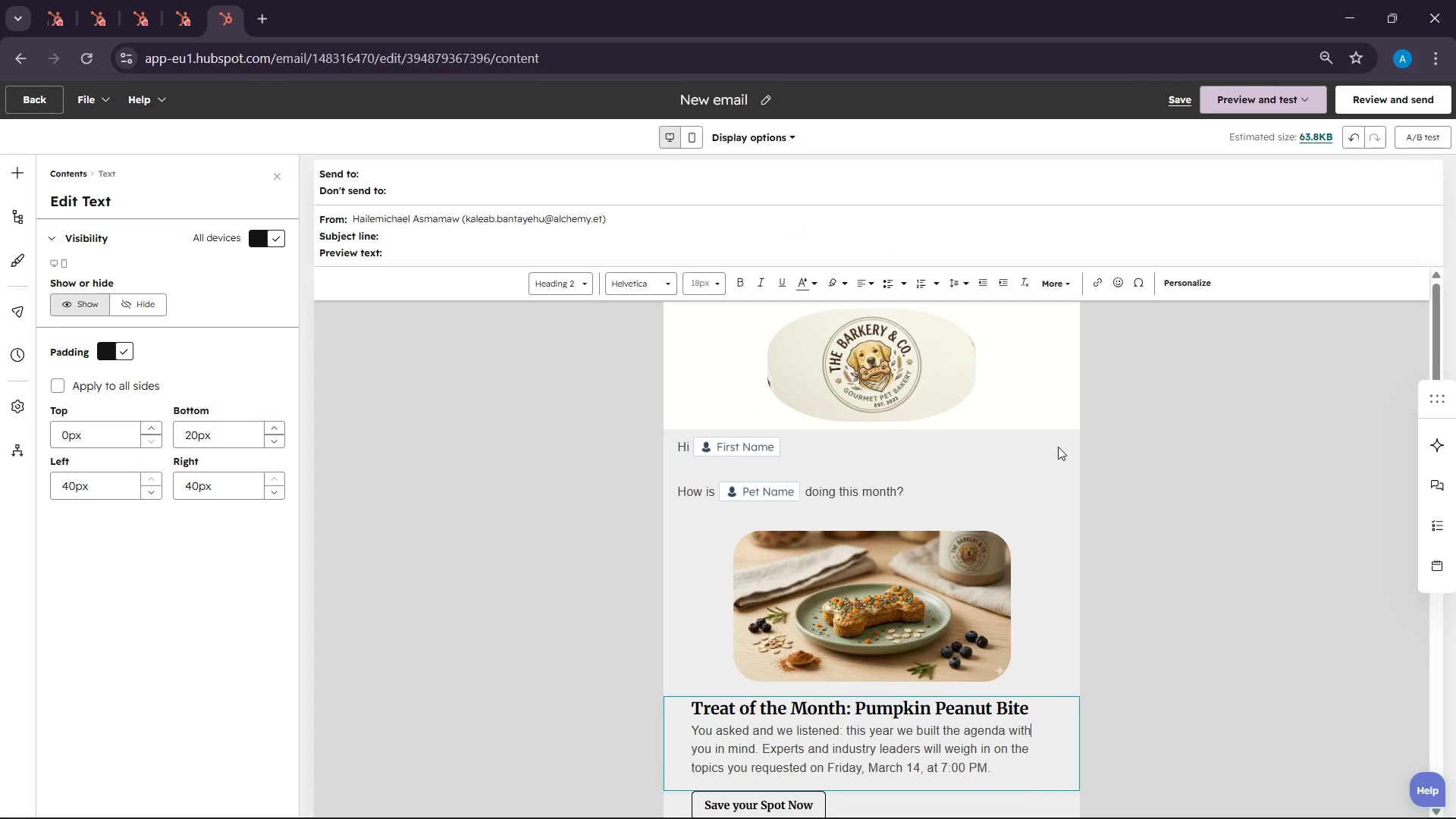 
scroll: coordinate [1051, 457], scroll_direction: down, amount: 3.0
 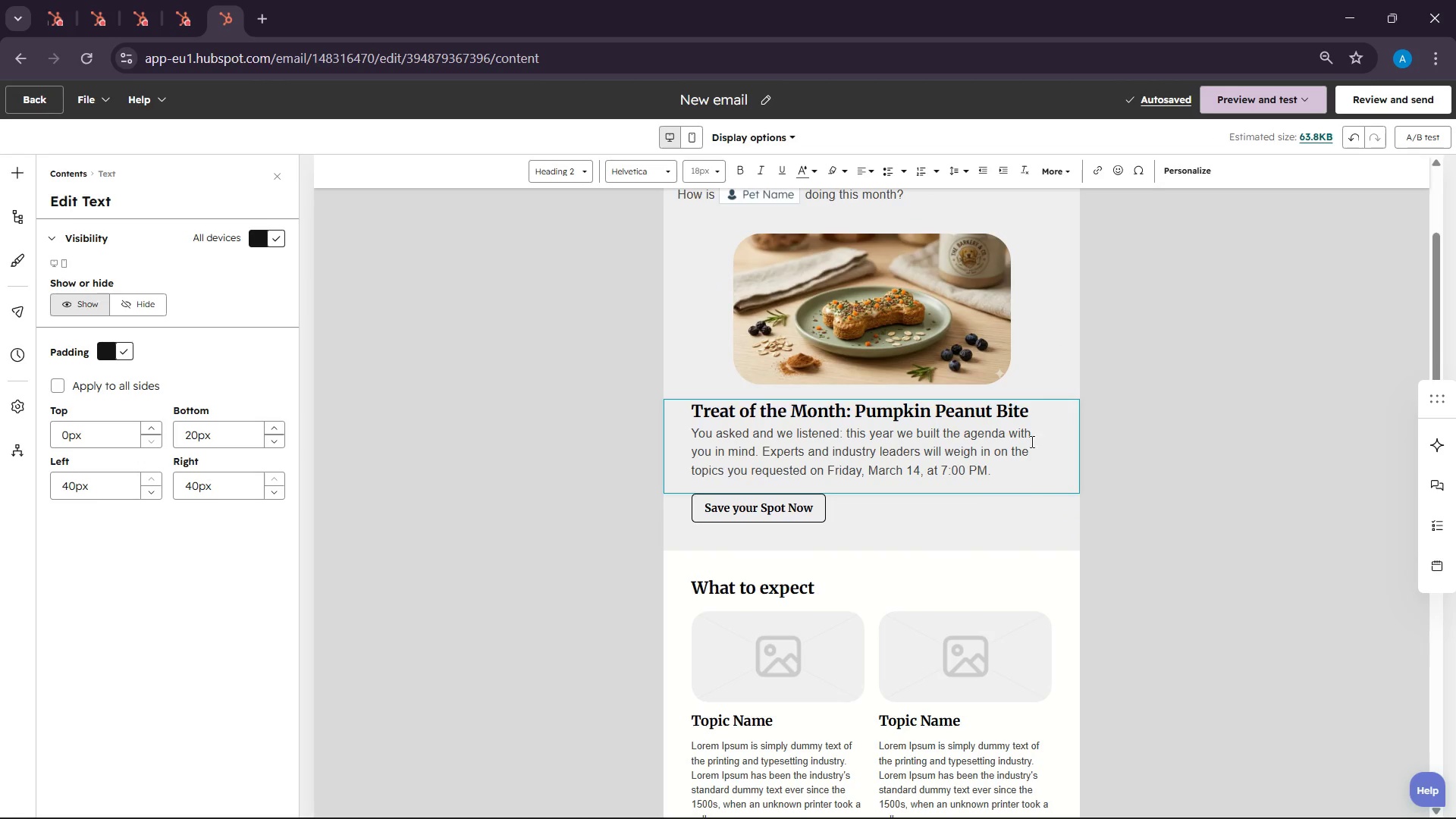 
left_click([1034, 418])
 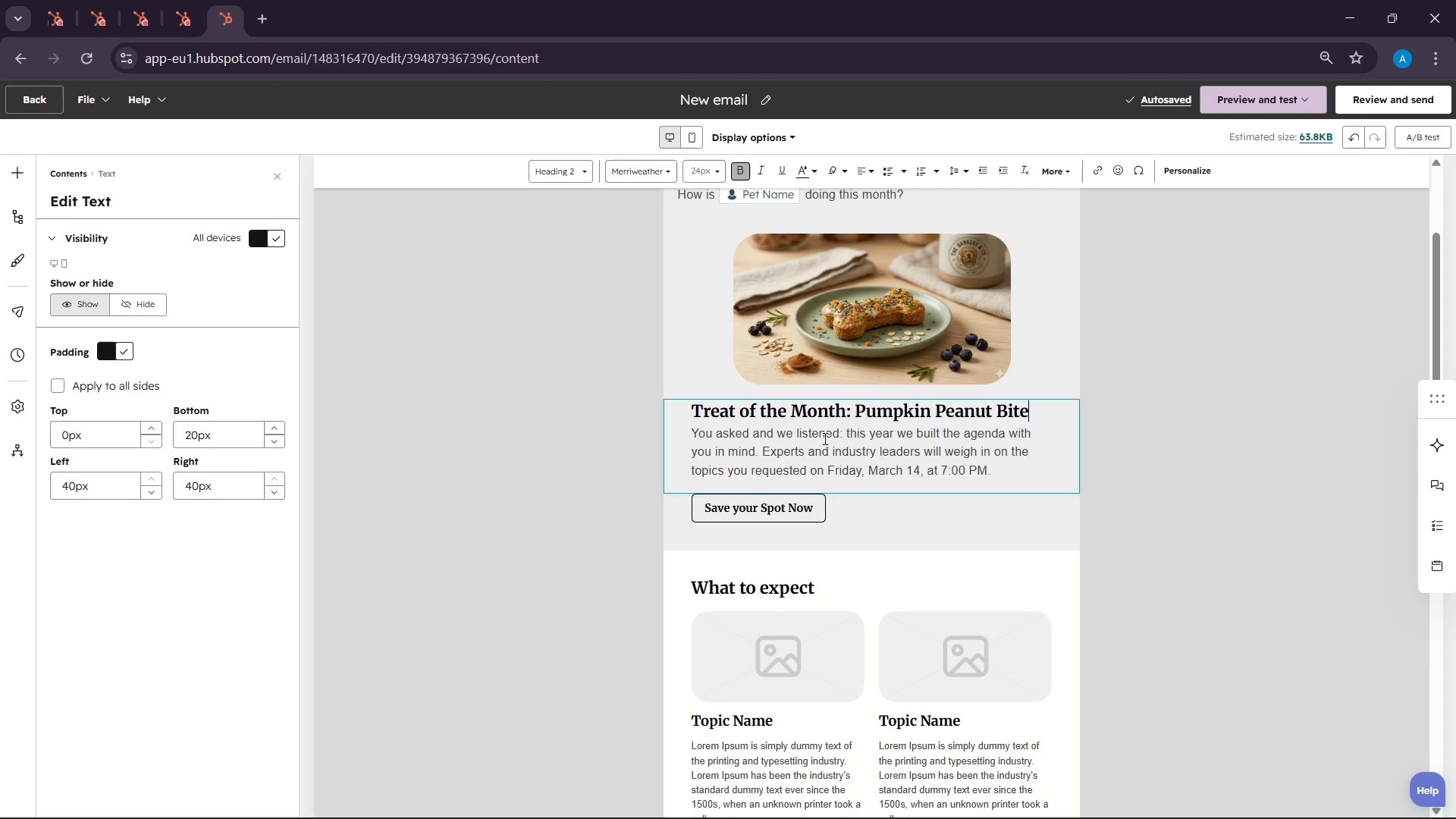 
wait(6.17)
 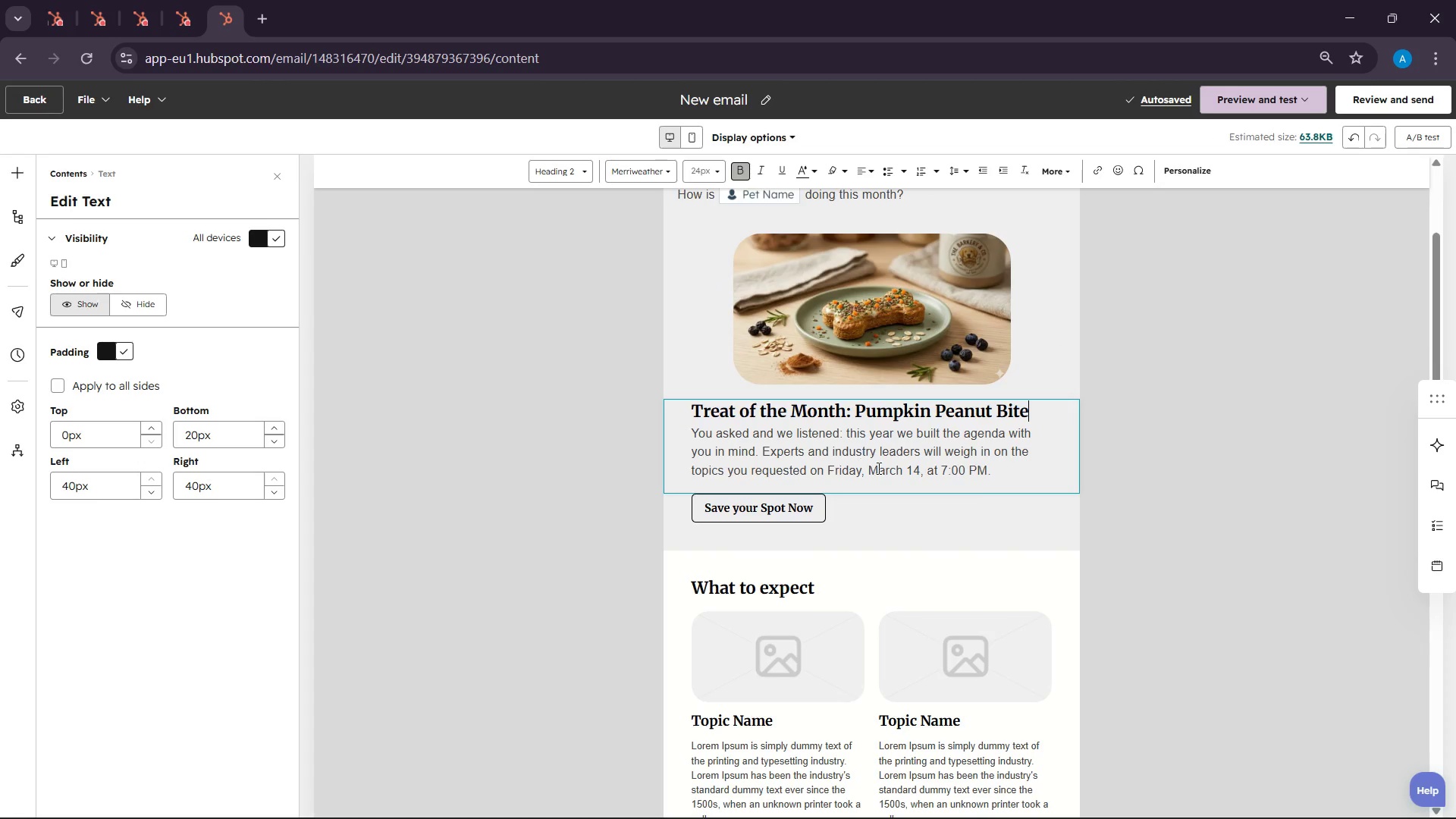 
left_click_drag(start_coordinate=[1007, 472], to_coordinate=[689, 424])
 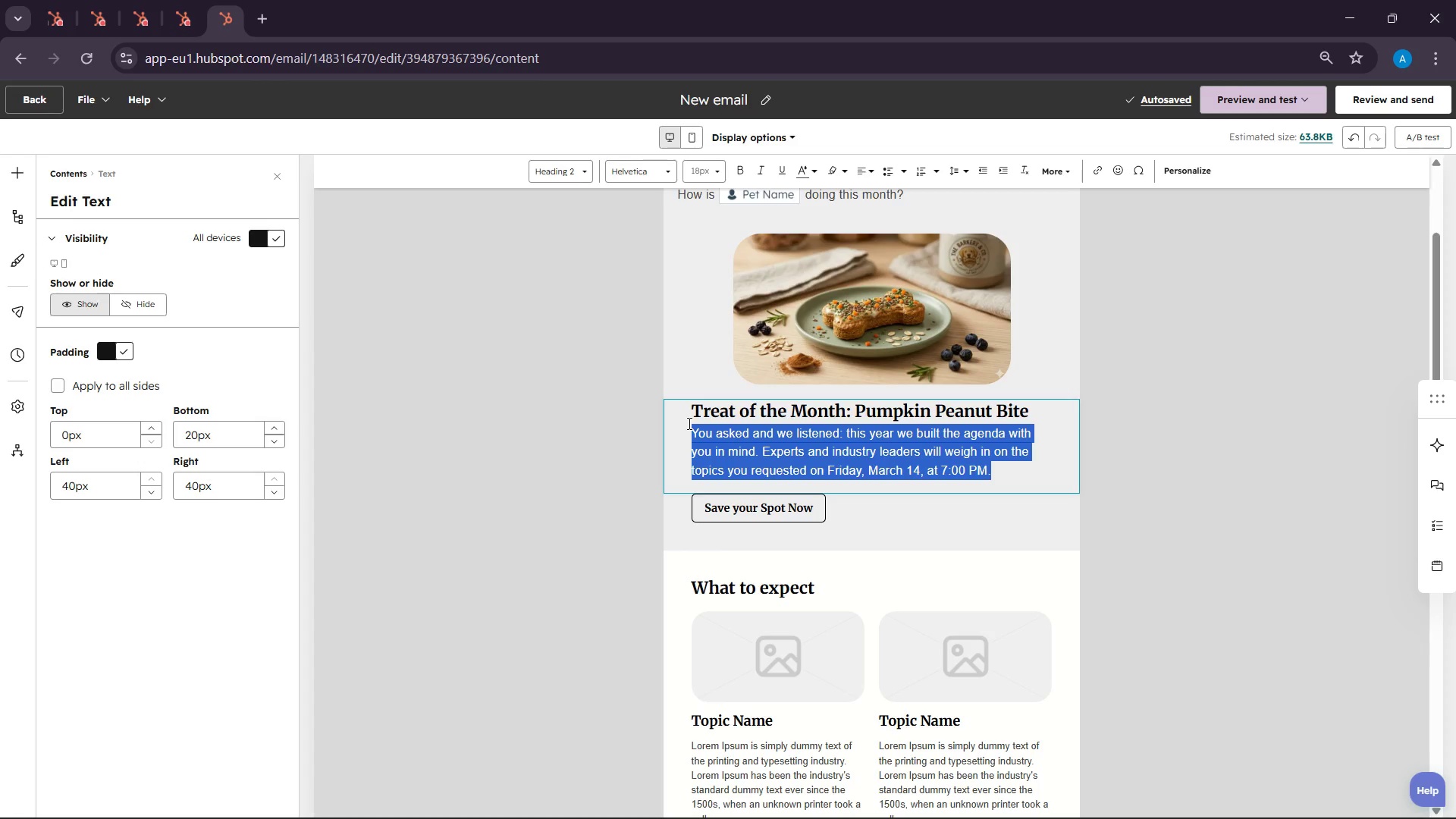 
type(Perfer)
key(Backspace)
type(ct for )
 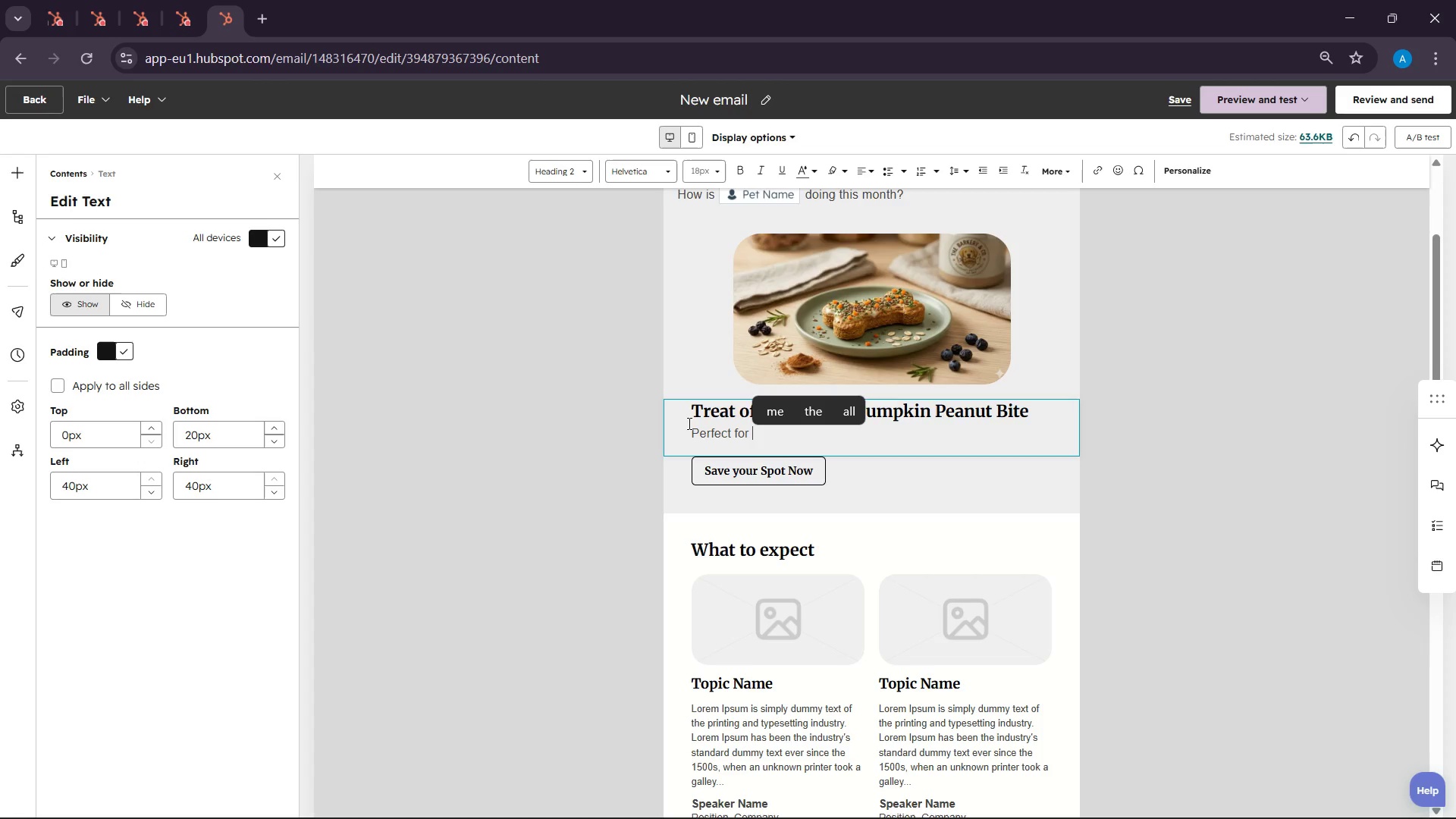 
type(sem)
key(Backspace)
type(nse)
 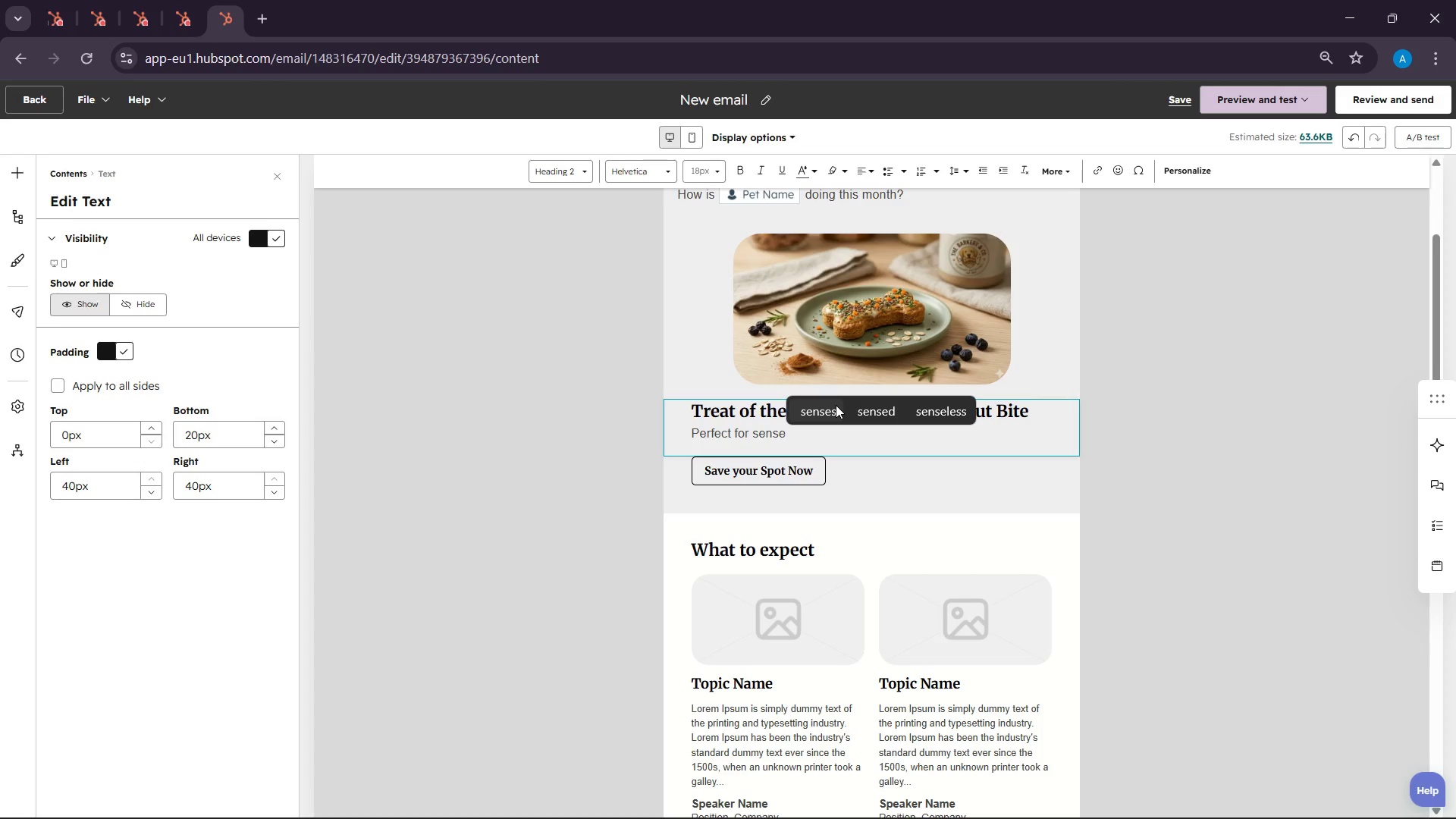 
key(Backspace)
type(itive )
 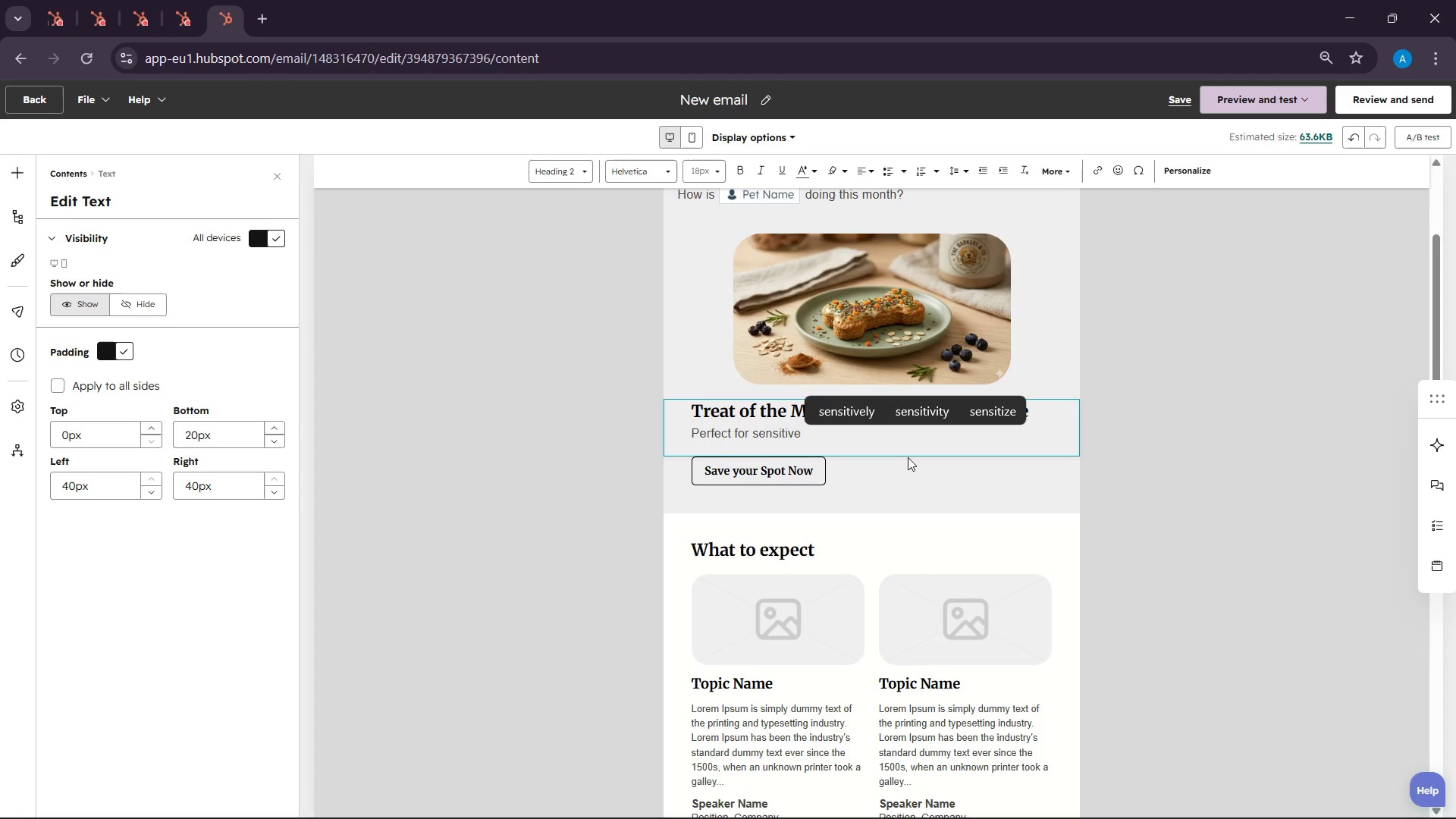 
type(tumm)
 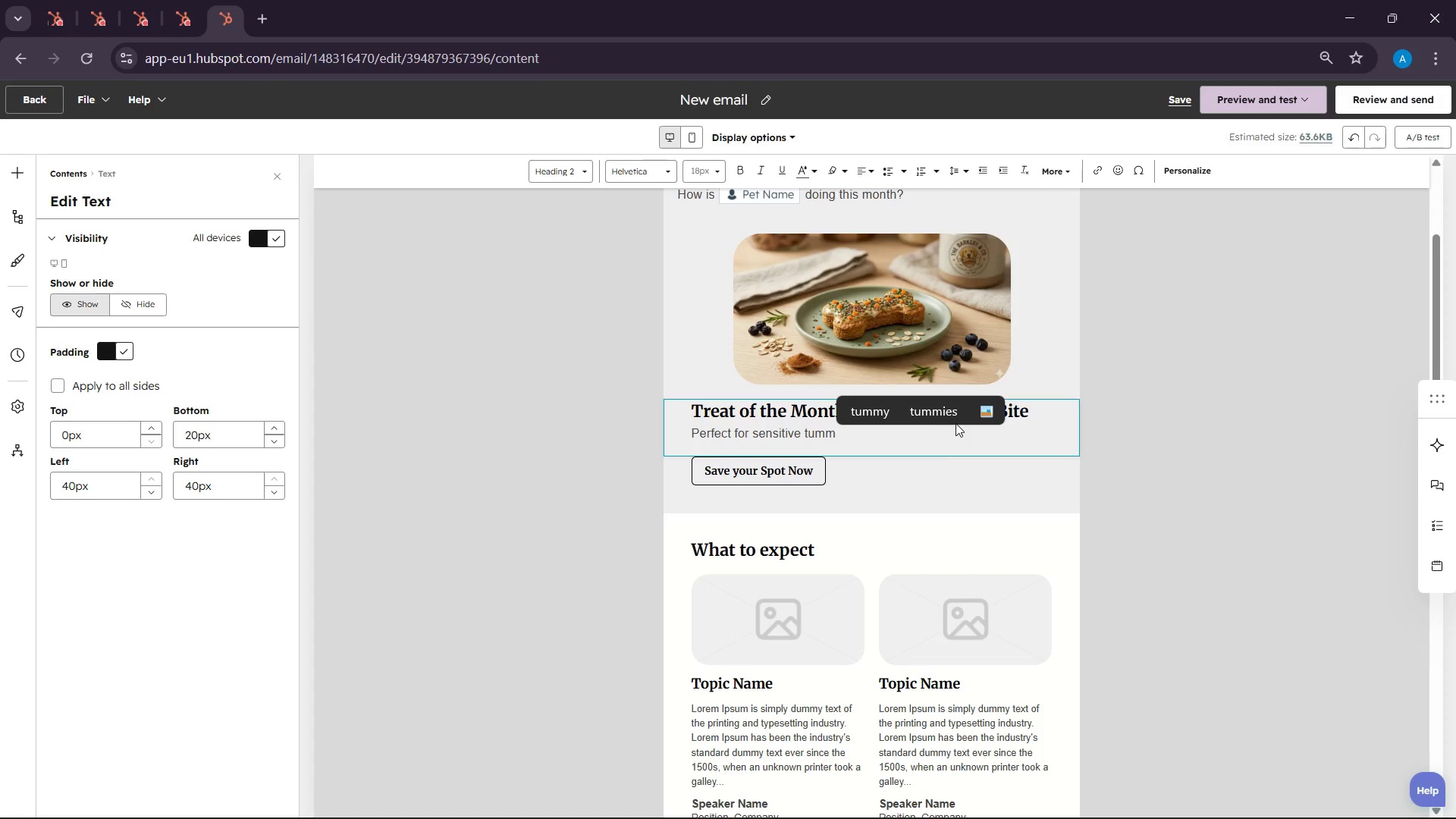 
left_click([956, 415])
 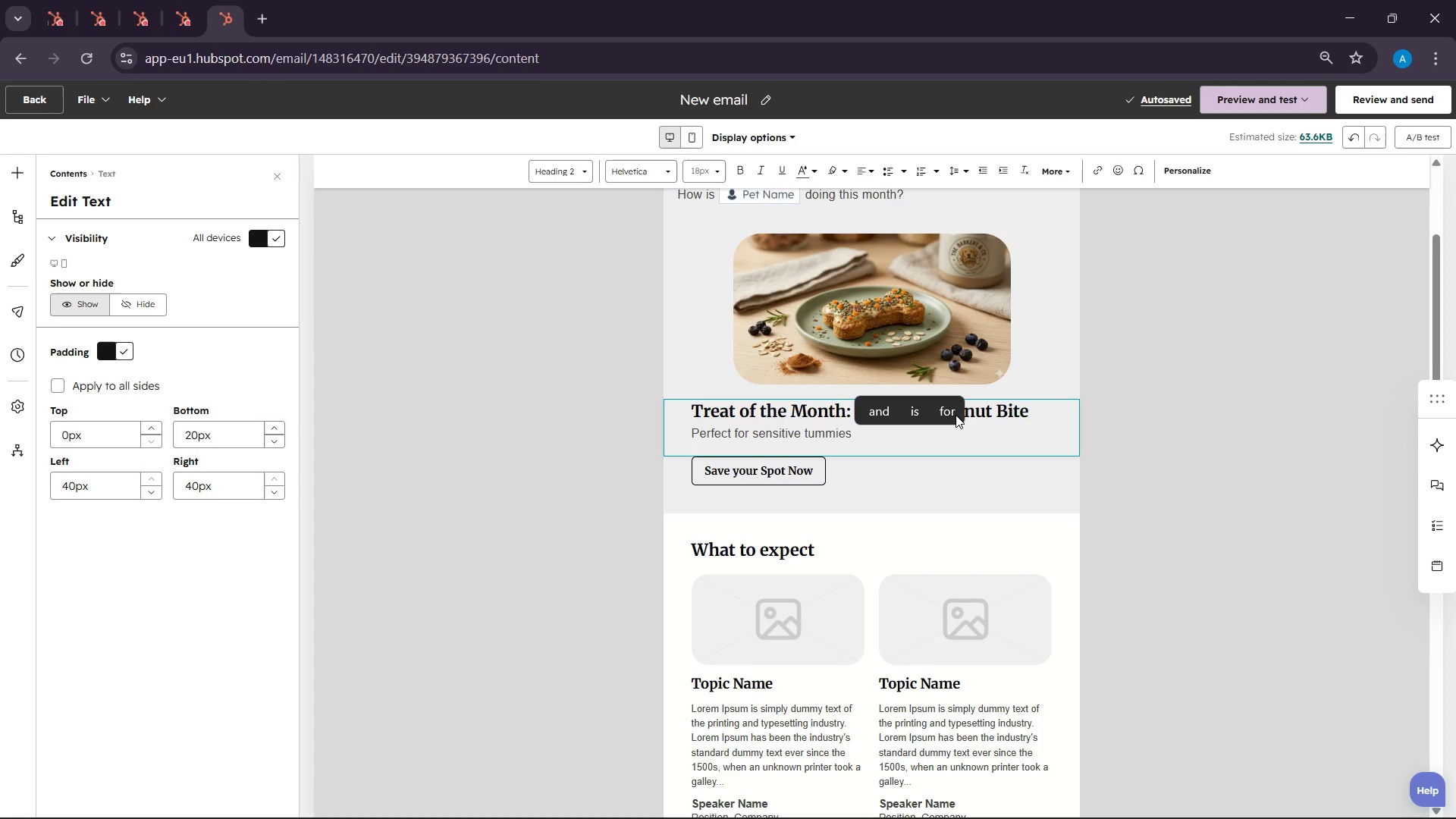 
wait(6.97)
 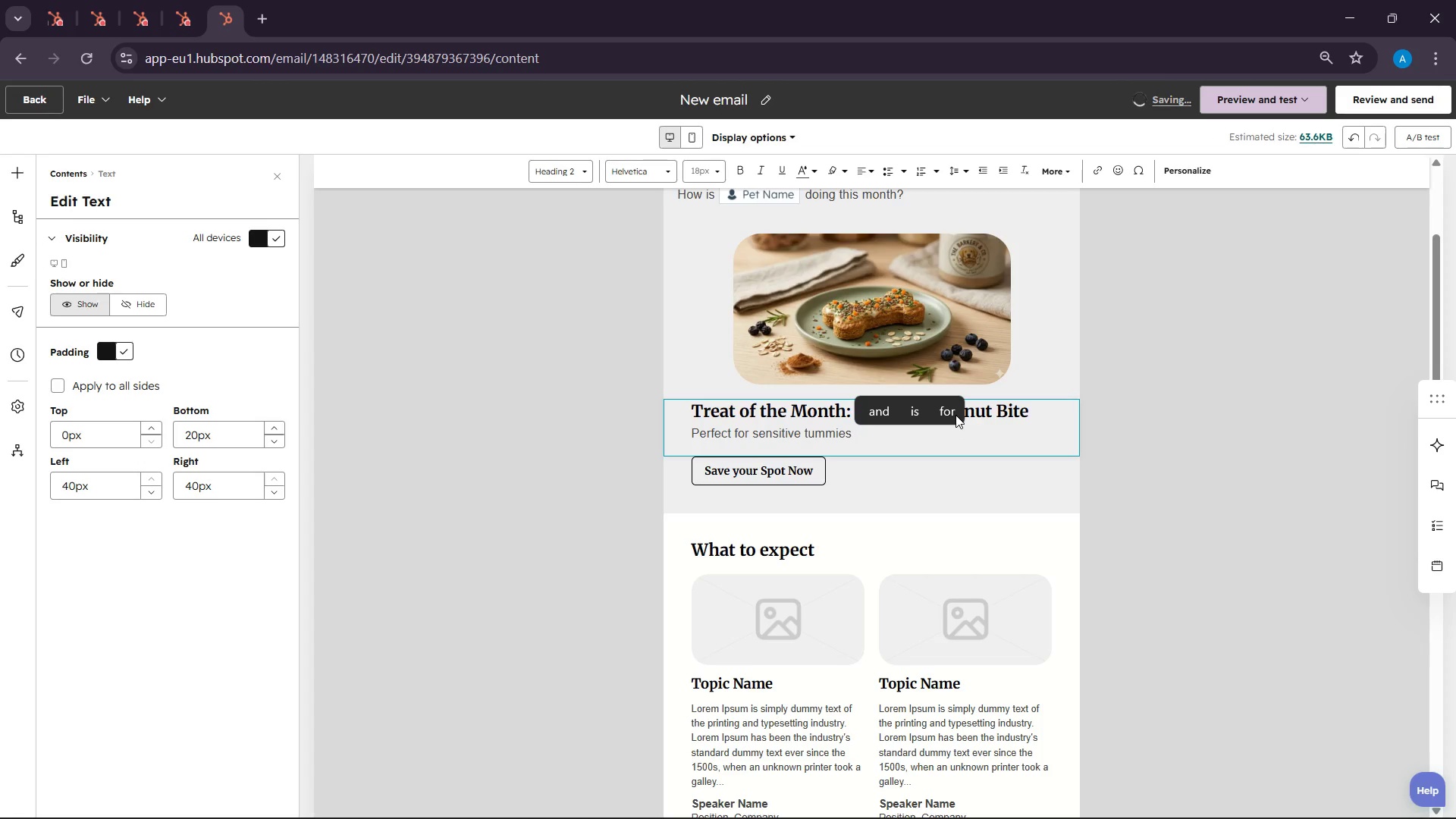 
type(and packed with )
 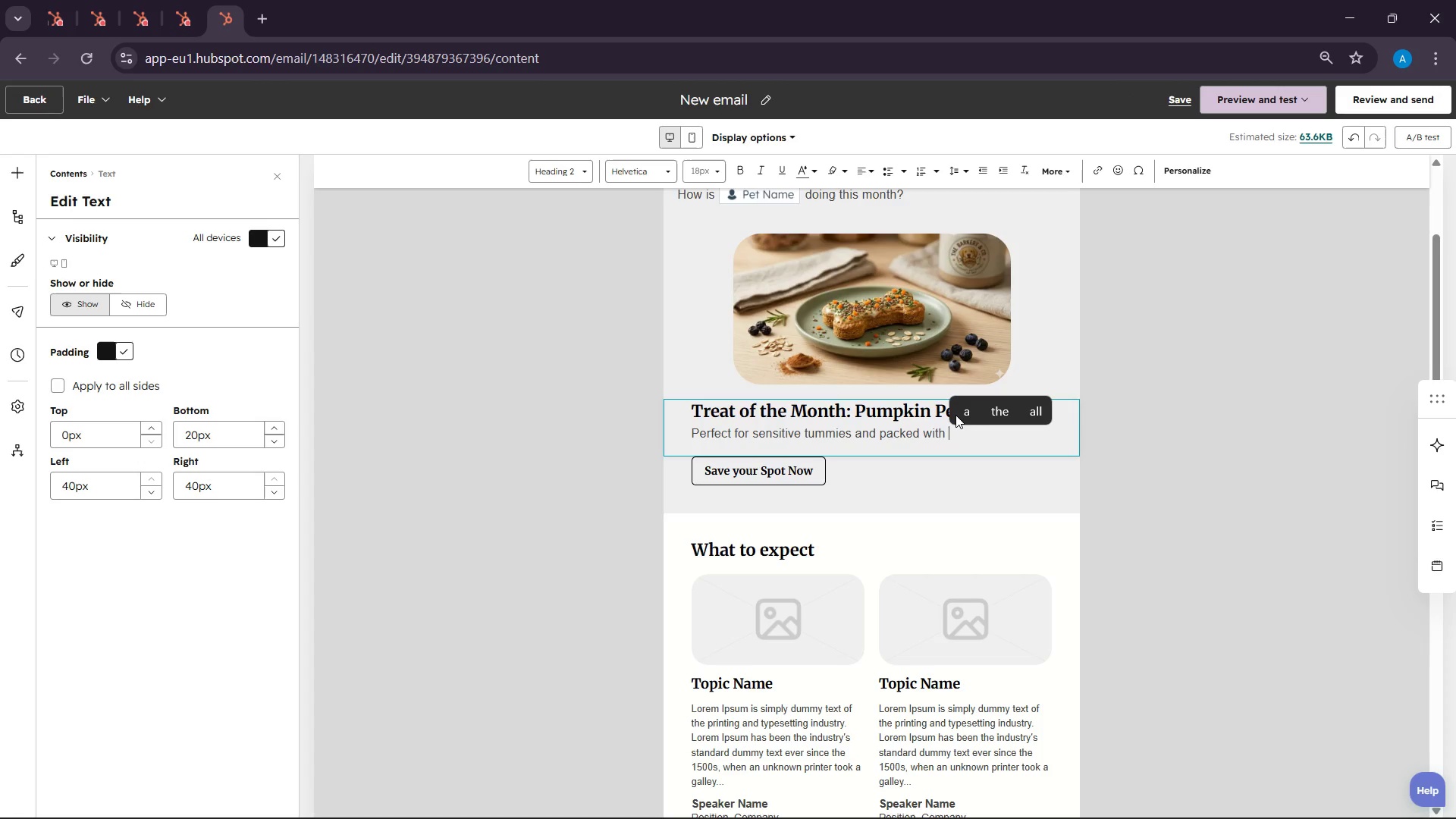 
type(nutr)
 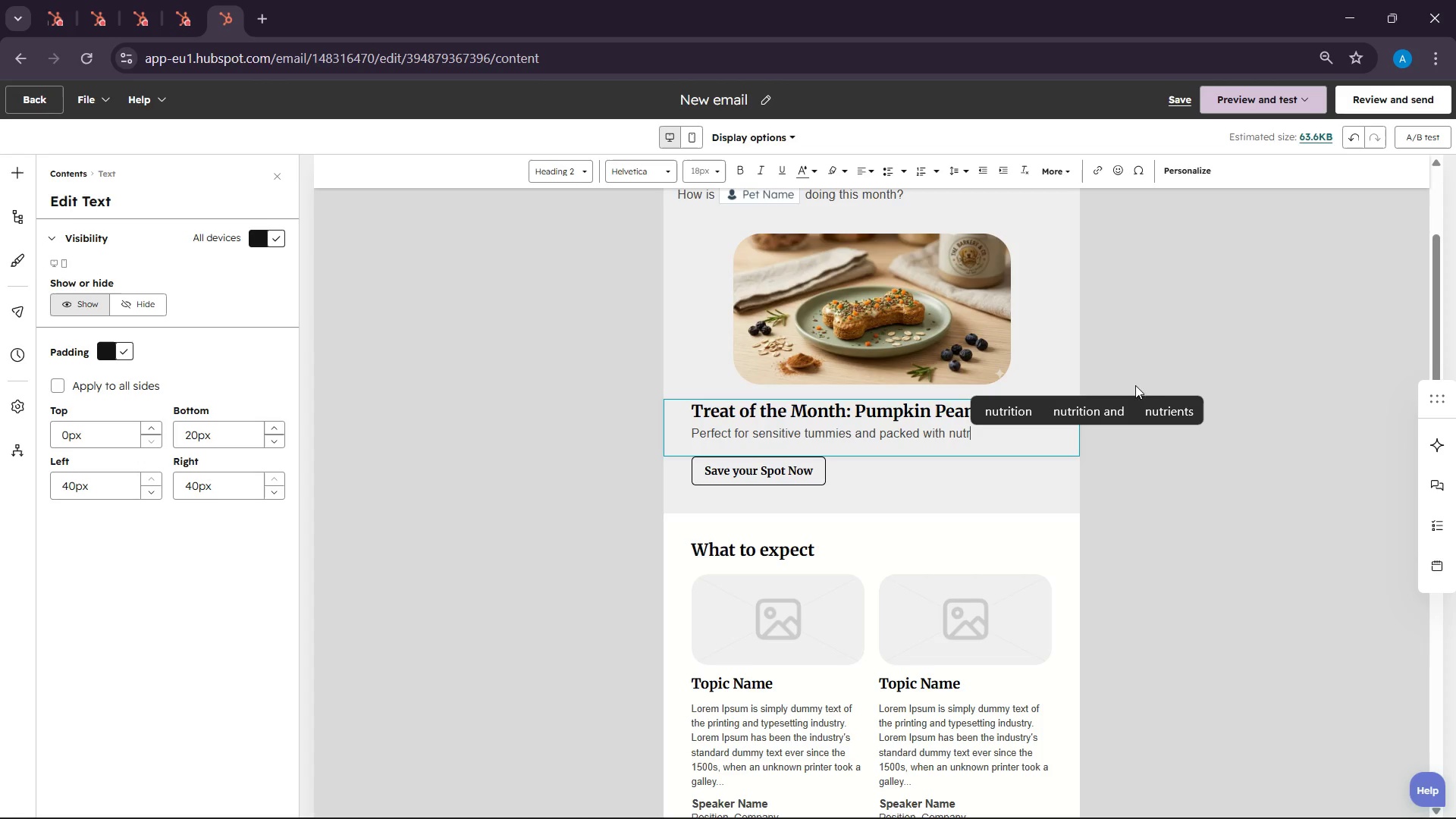 
left_click([1178, 410])
 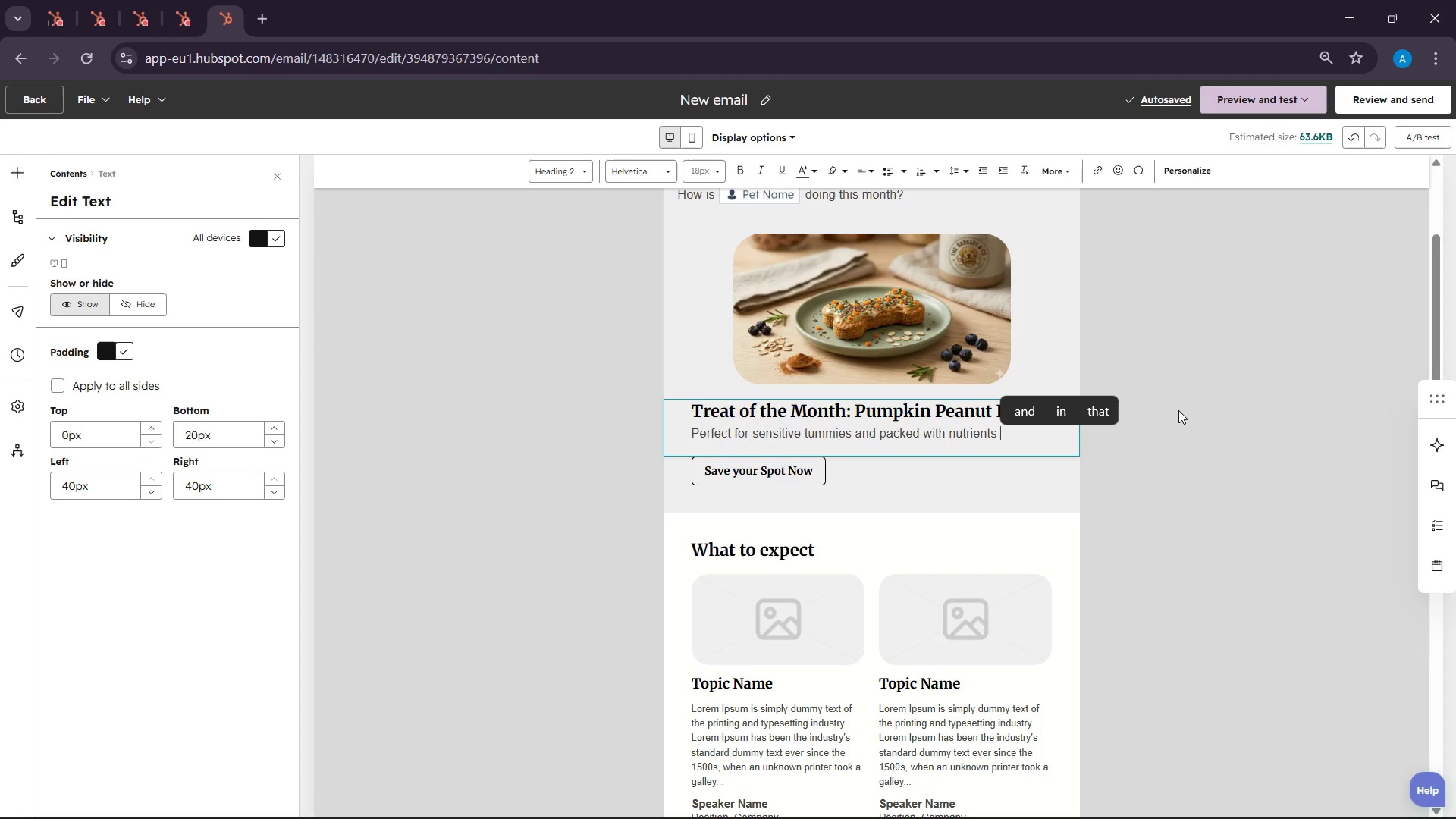 
wait(7.56)
 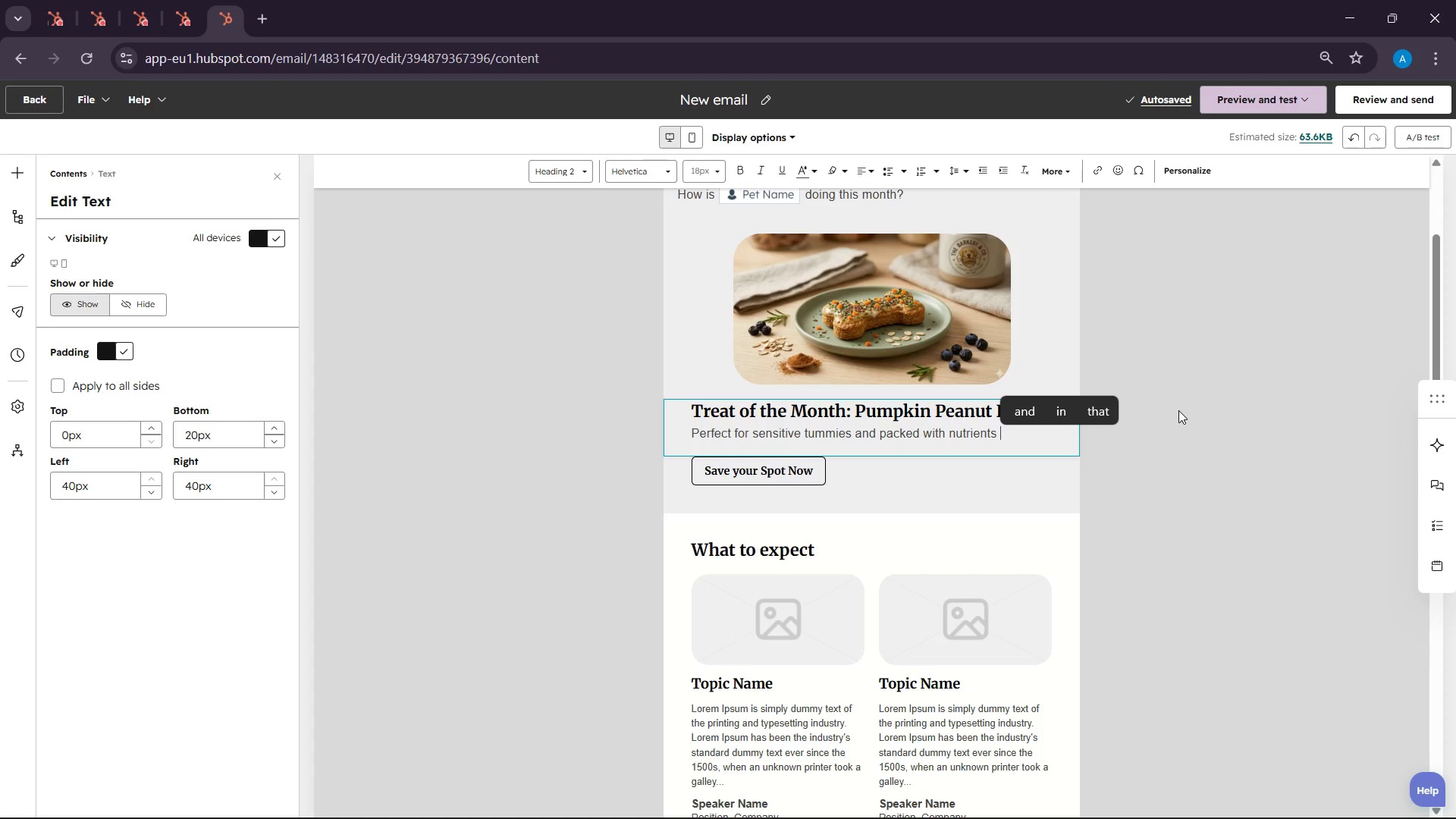 
type(your pup would love)
 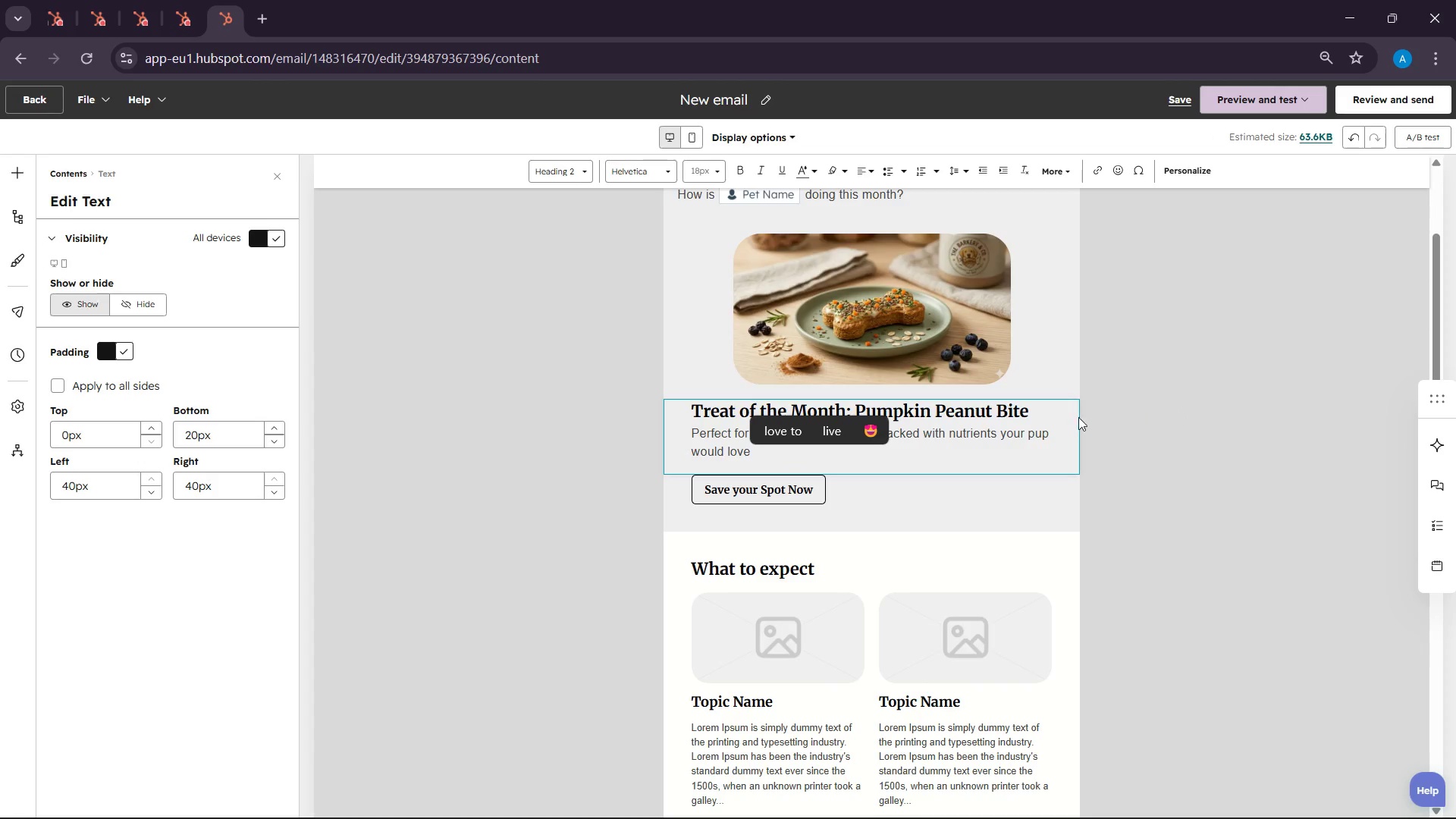 
left_click([1036, 415])
 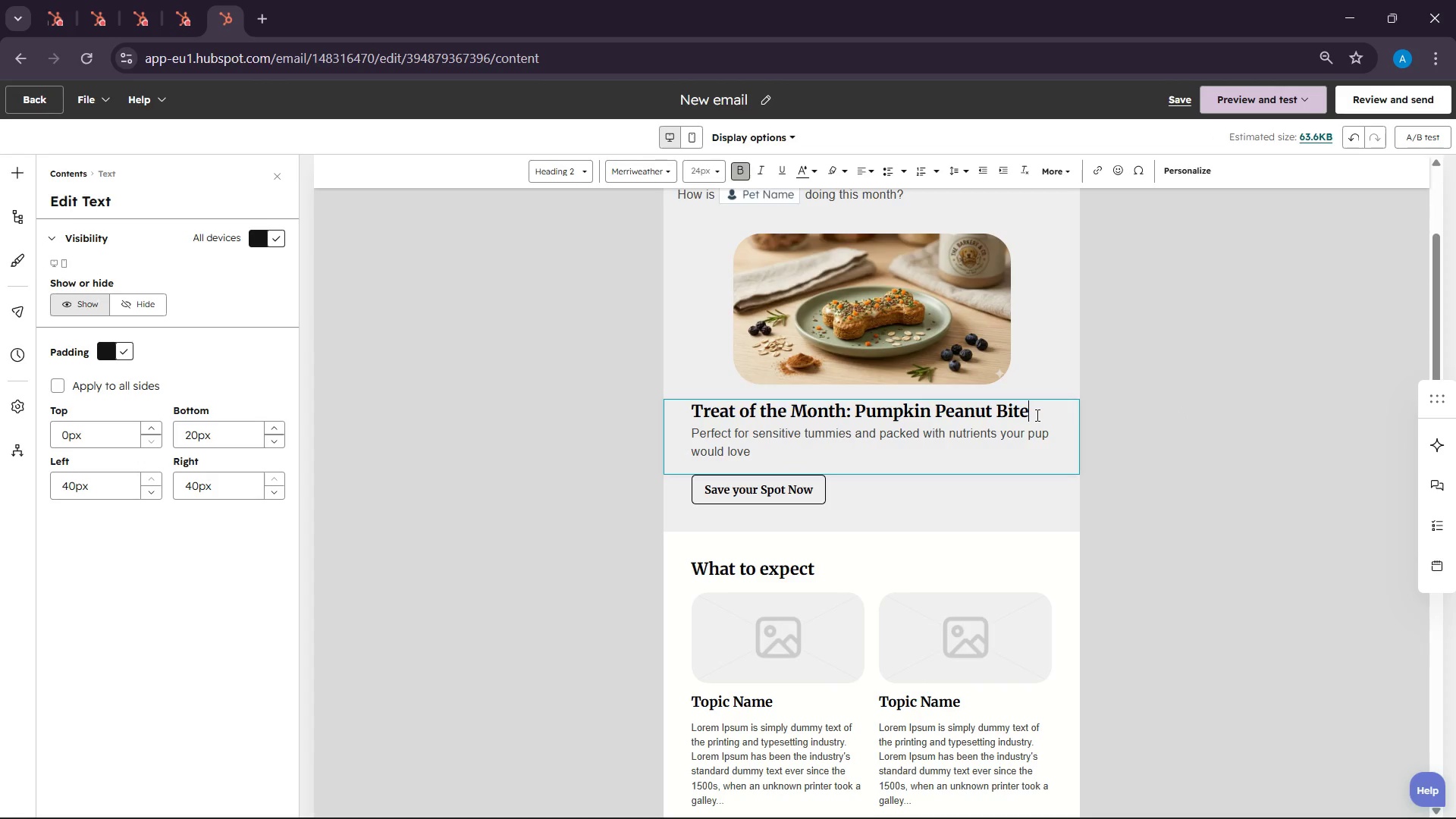 
key(Enter)
 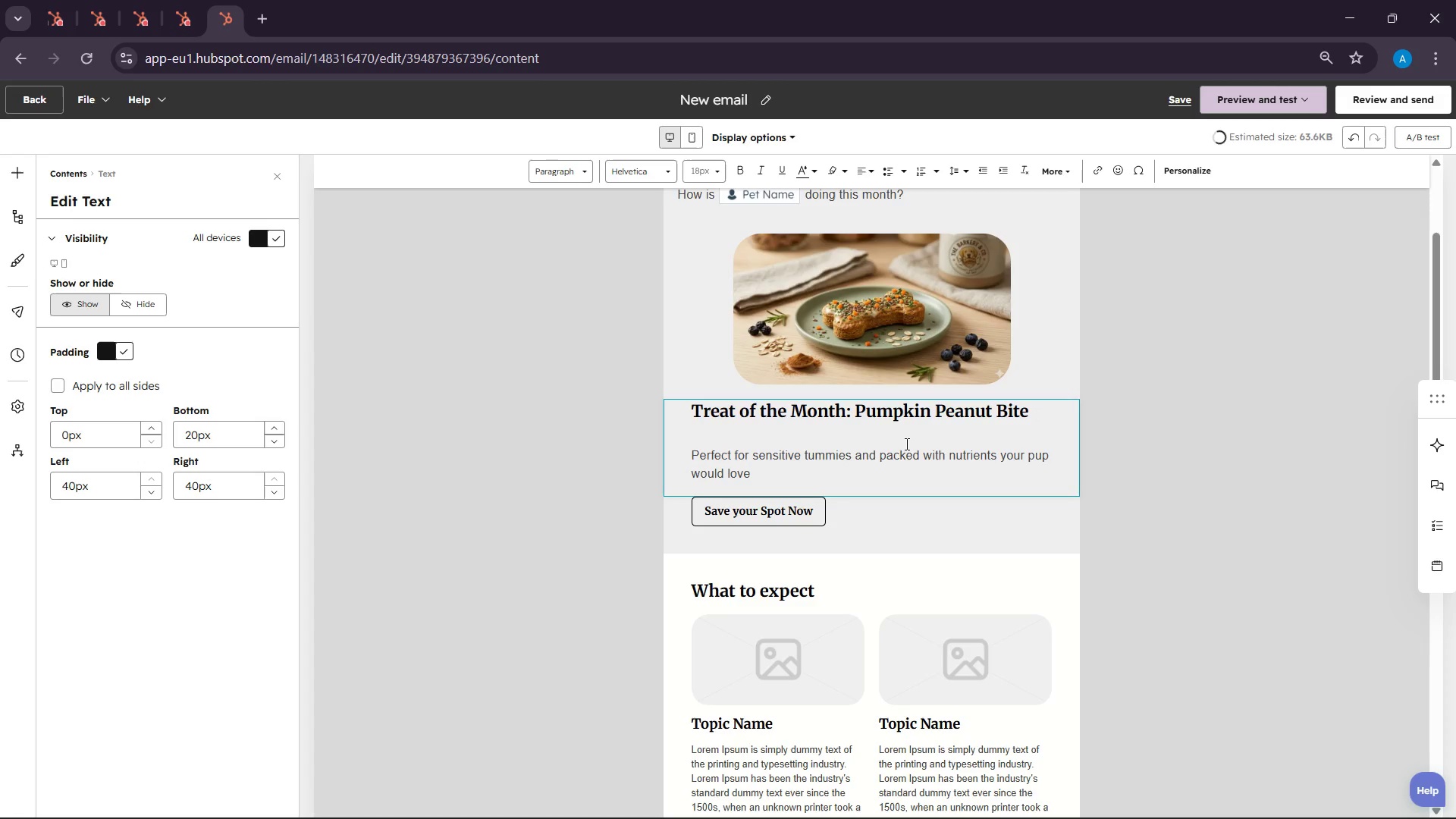 
key(Backspace)
 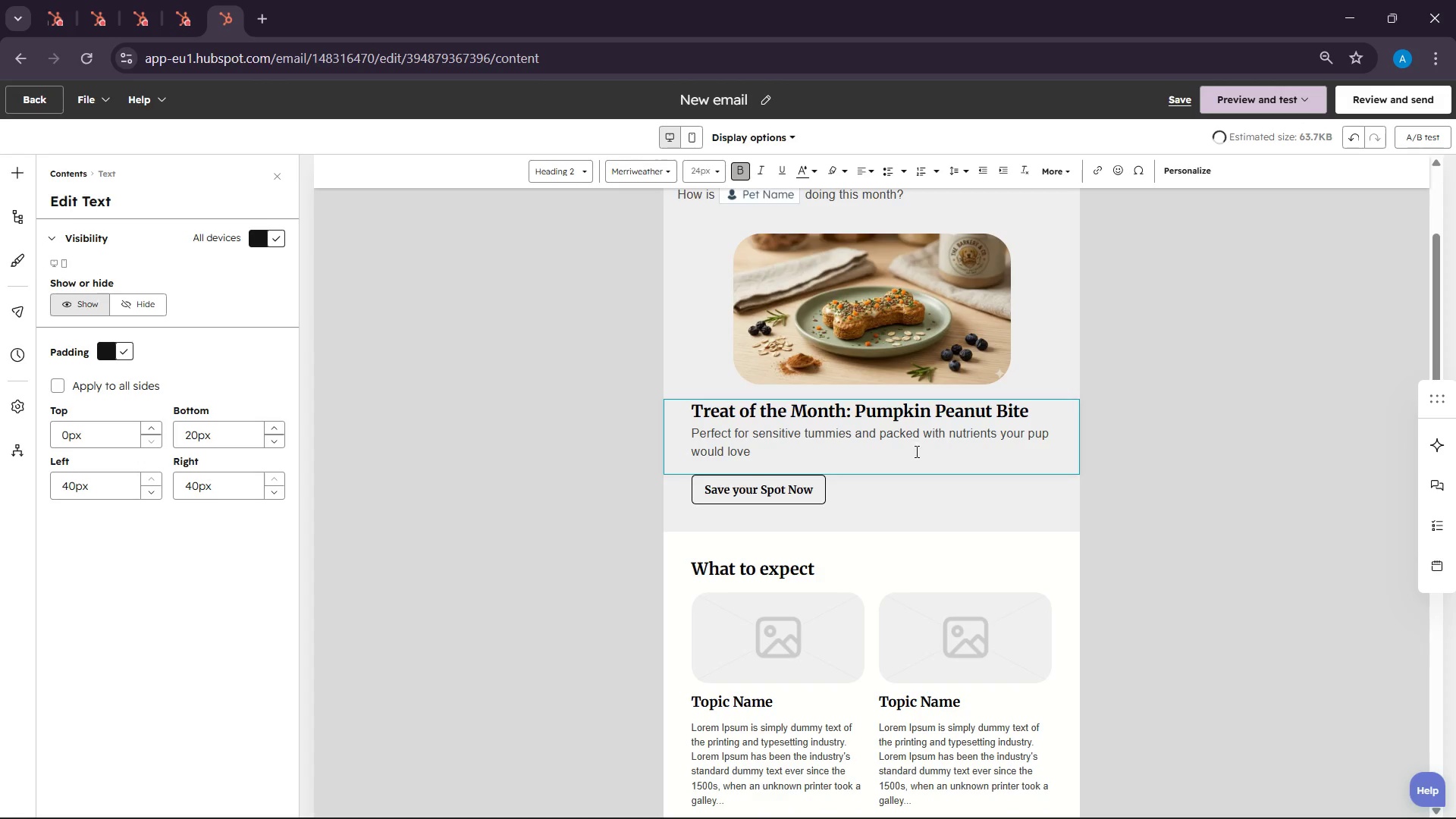 
left_click([848, 453])
 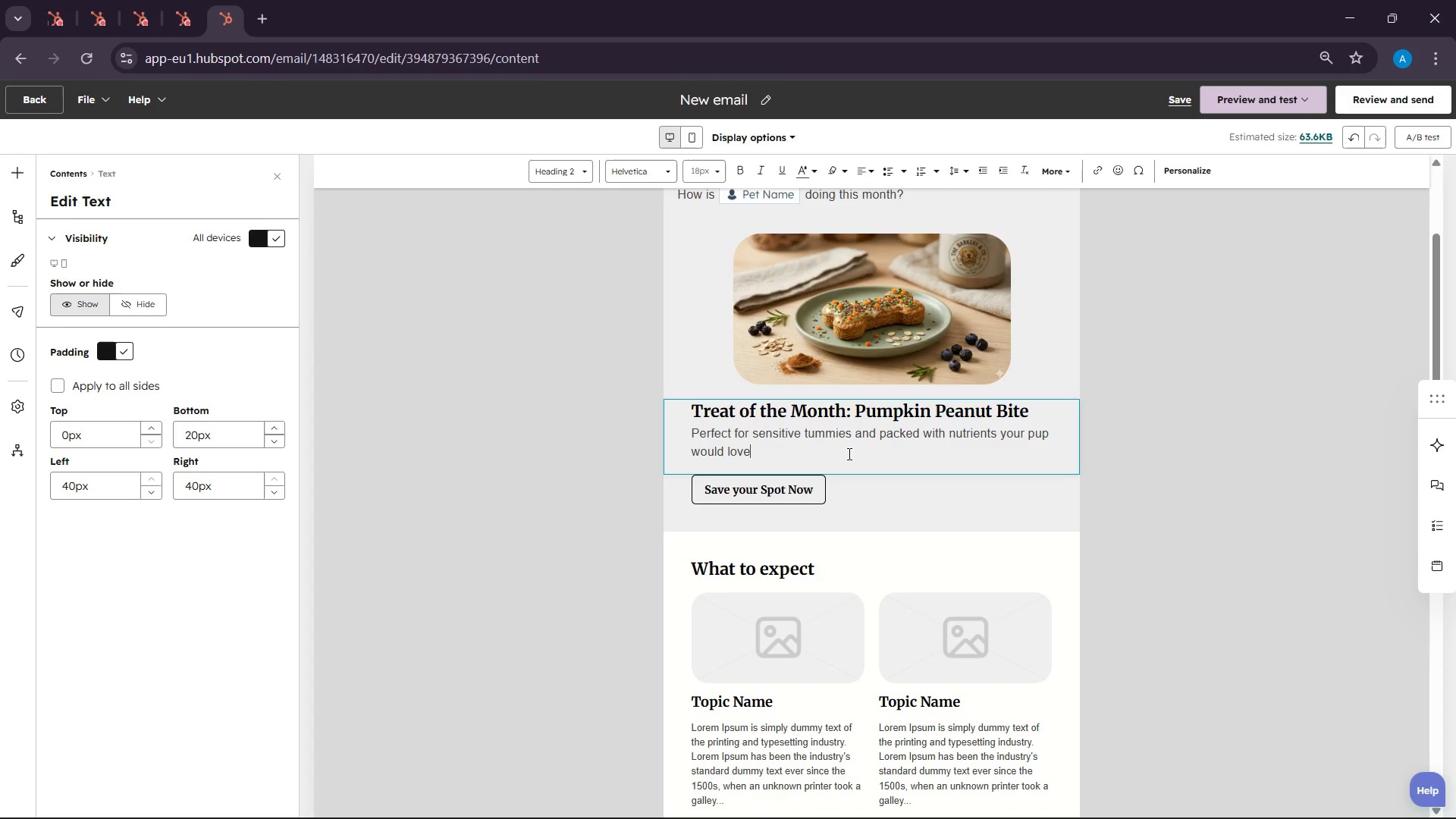 
key(Comma)
 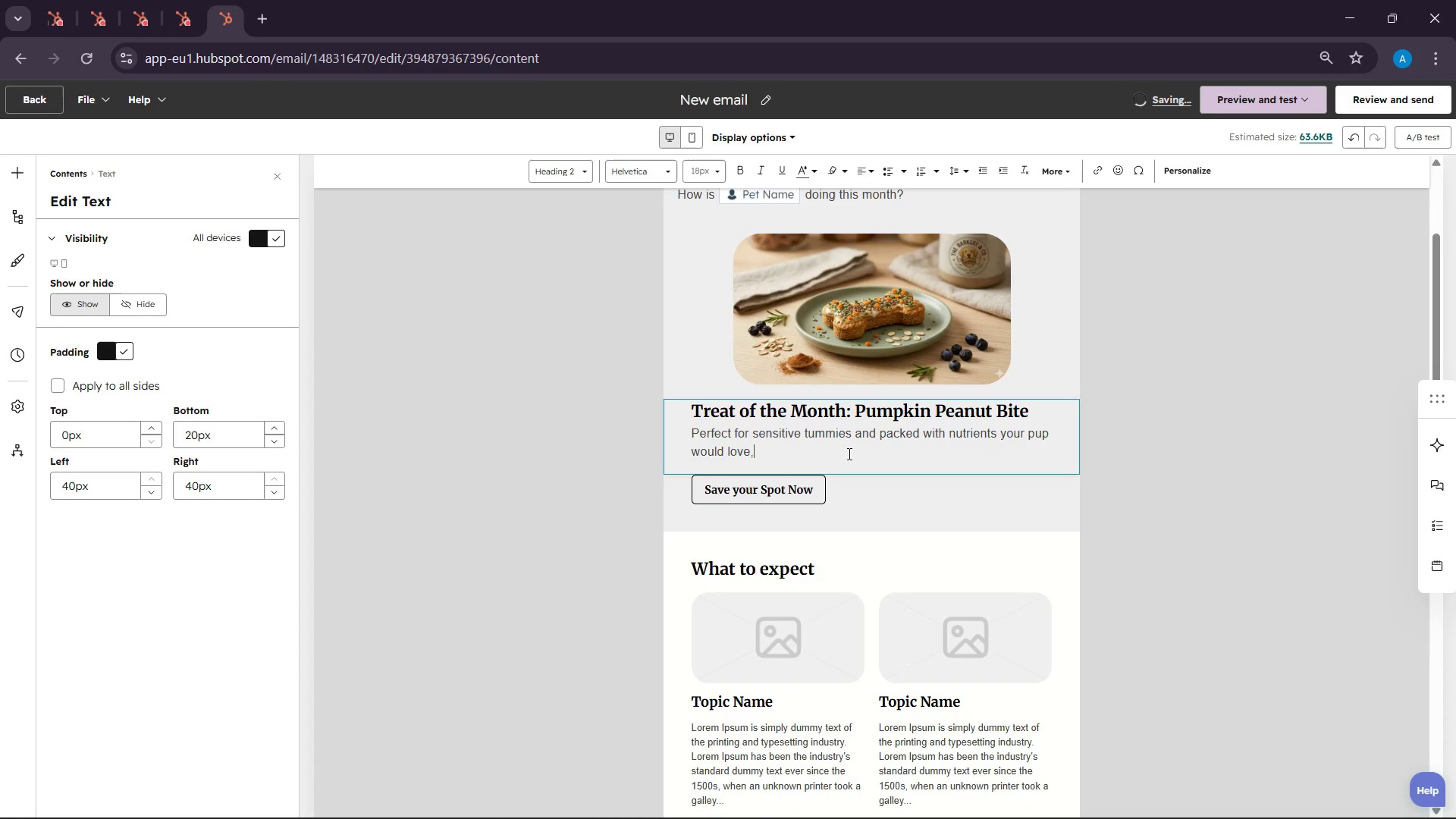 
key(Enter)
 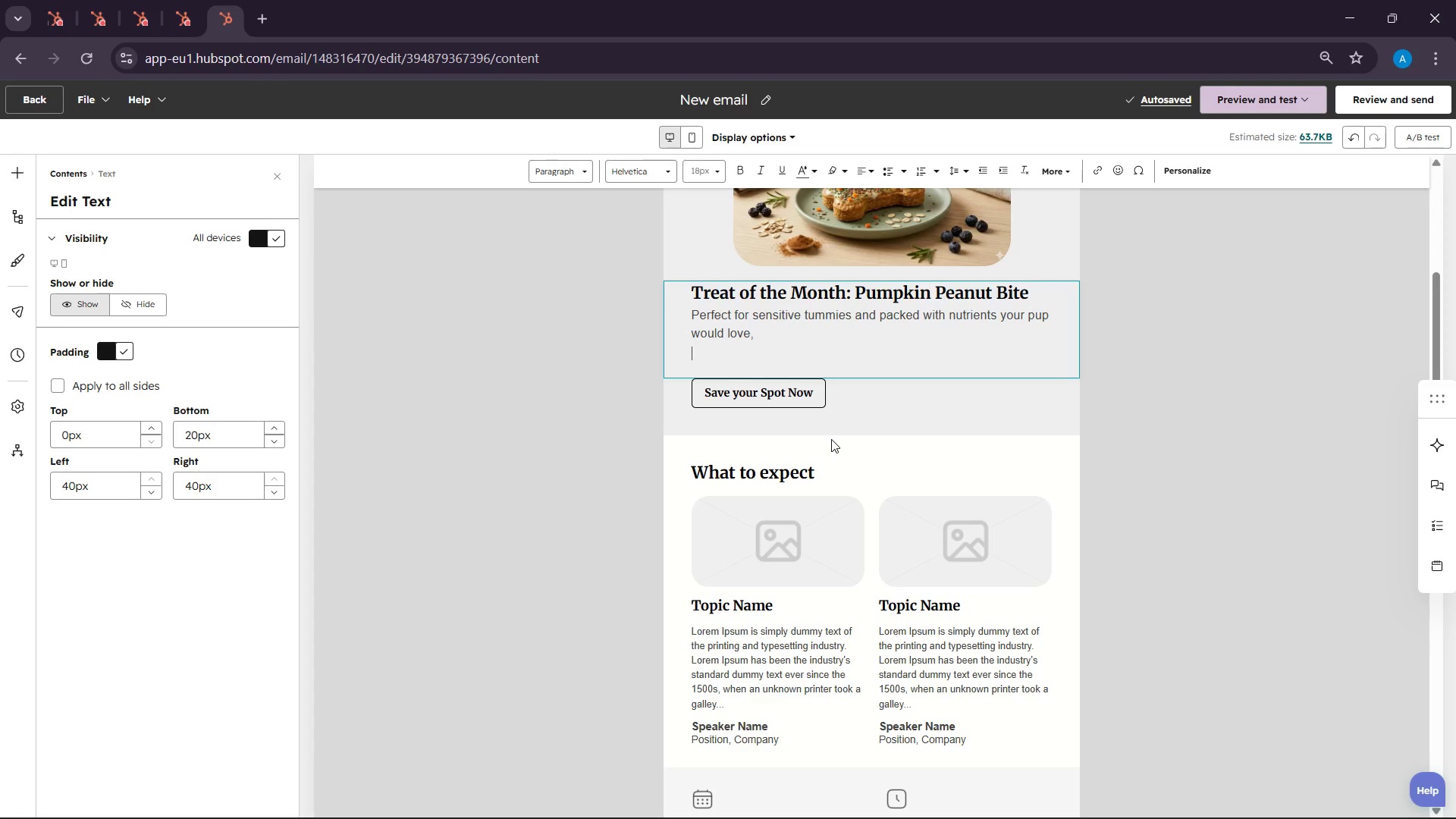 
wait(141.69)
 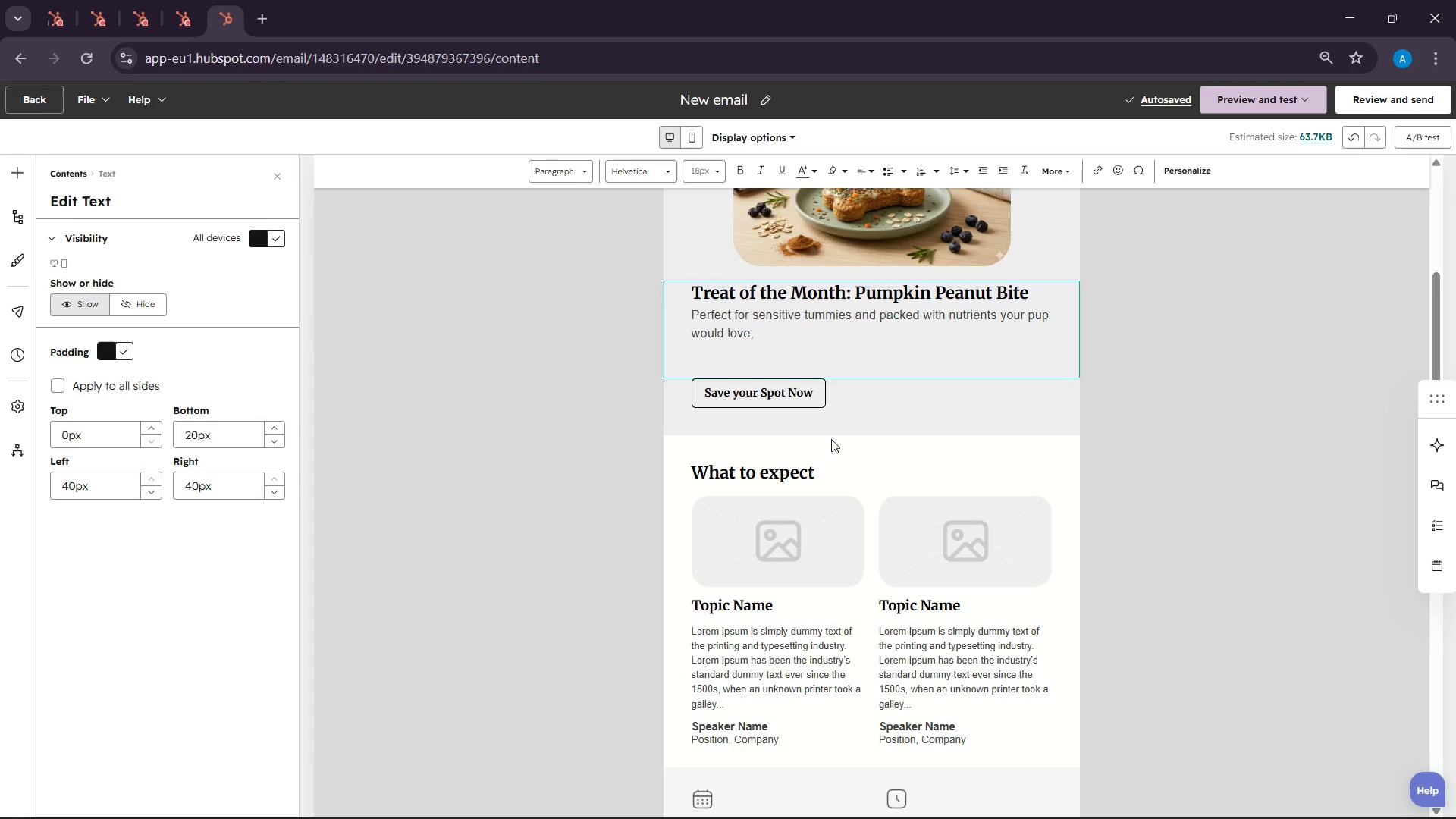 
type(Because )
 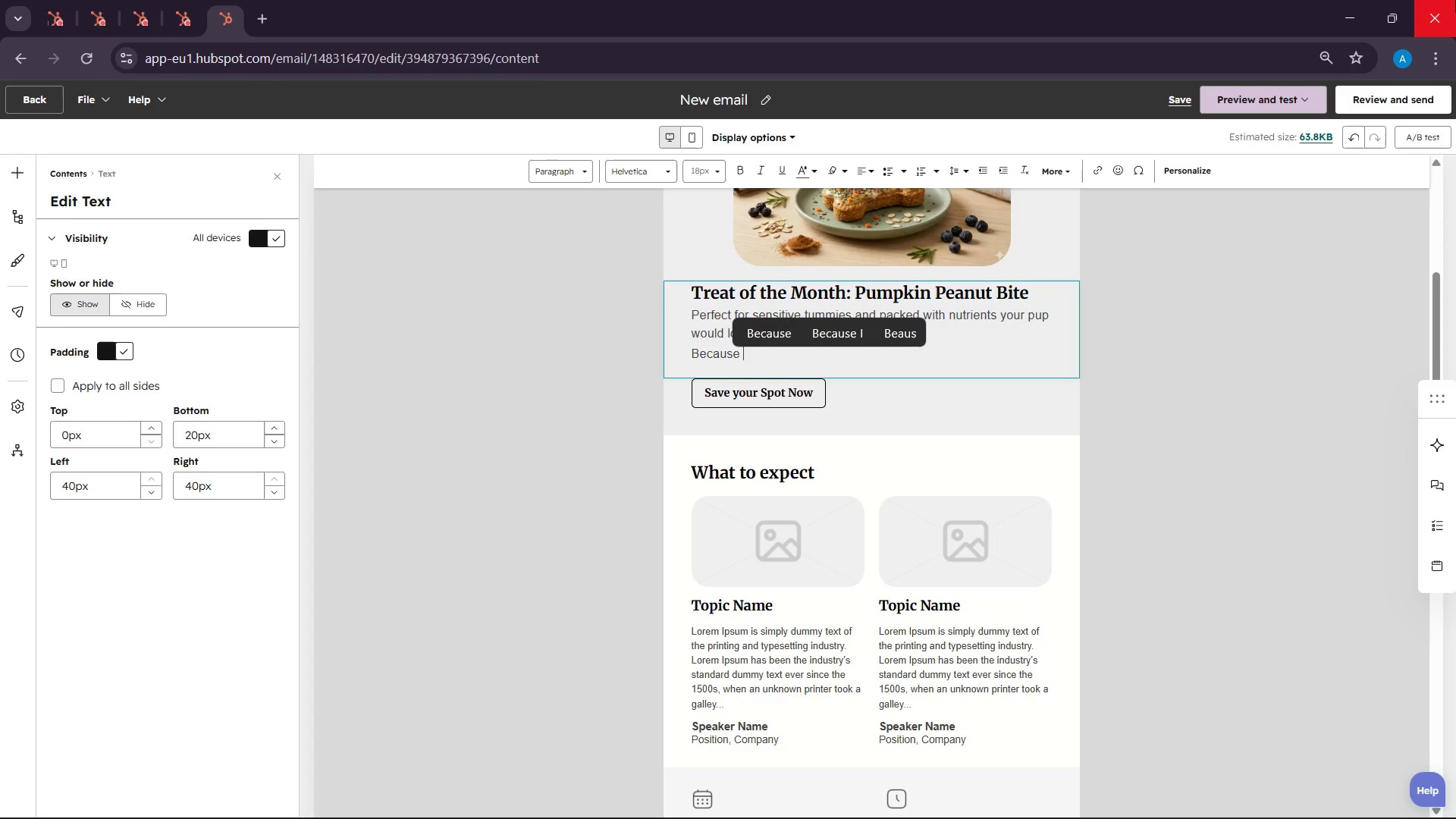 
left_click([1191, 174])
 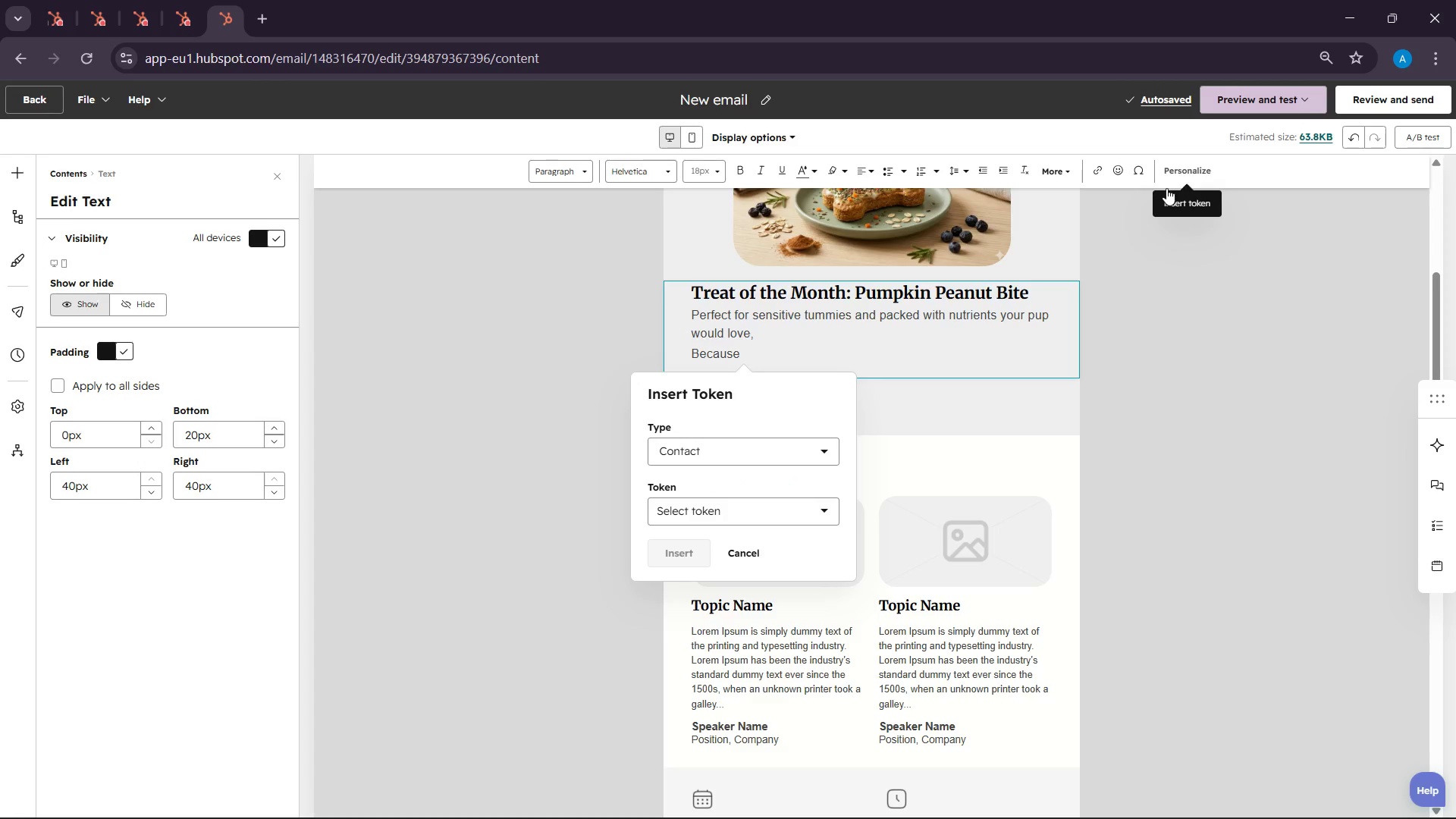 
left_click([753, 512])
 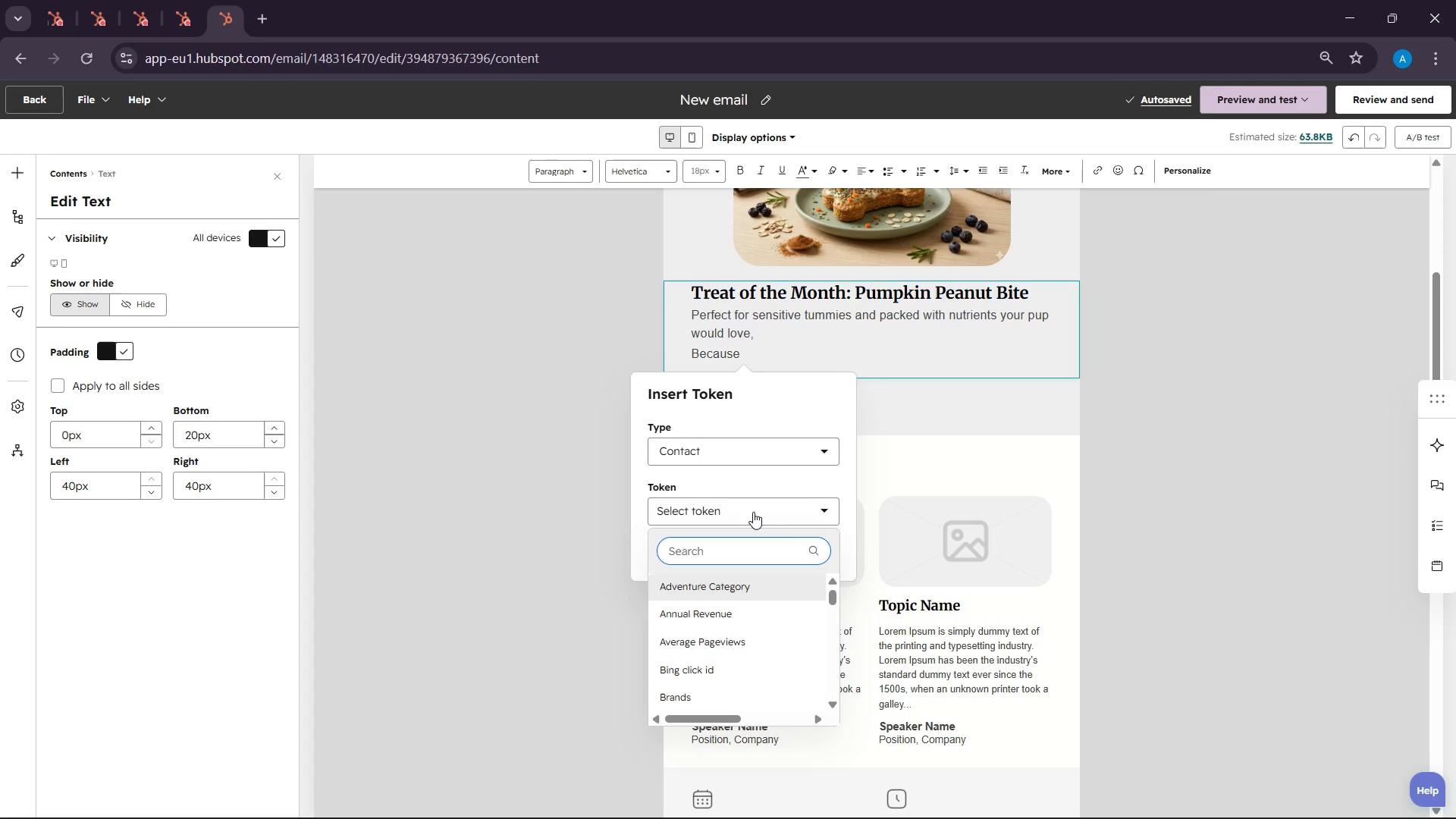 
type(pet)
 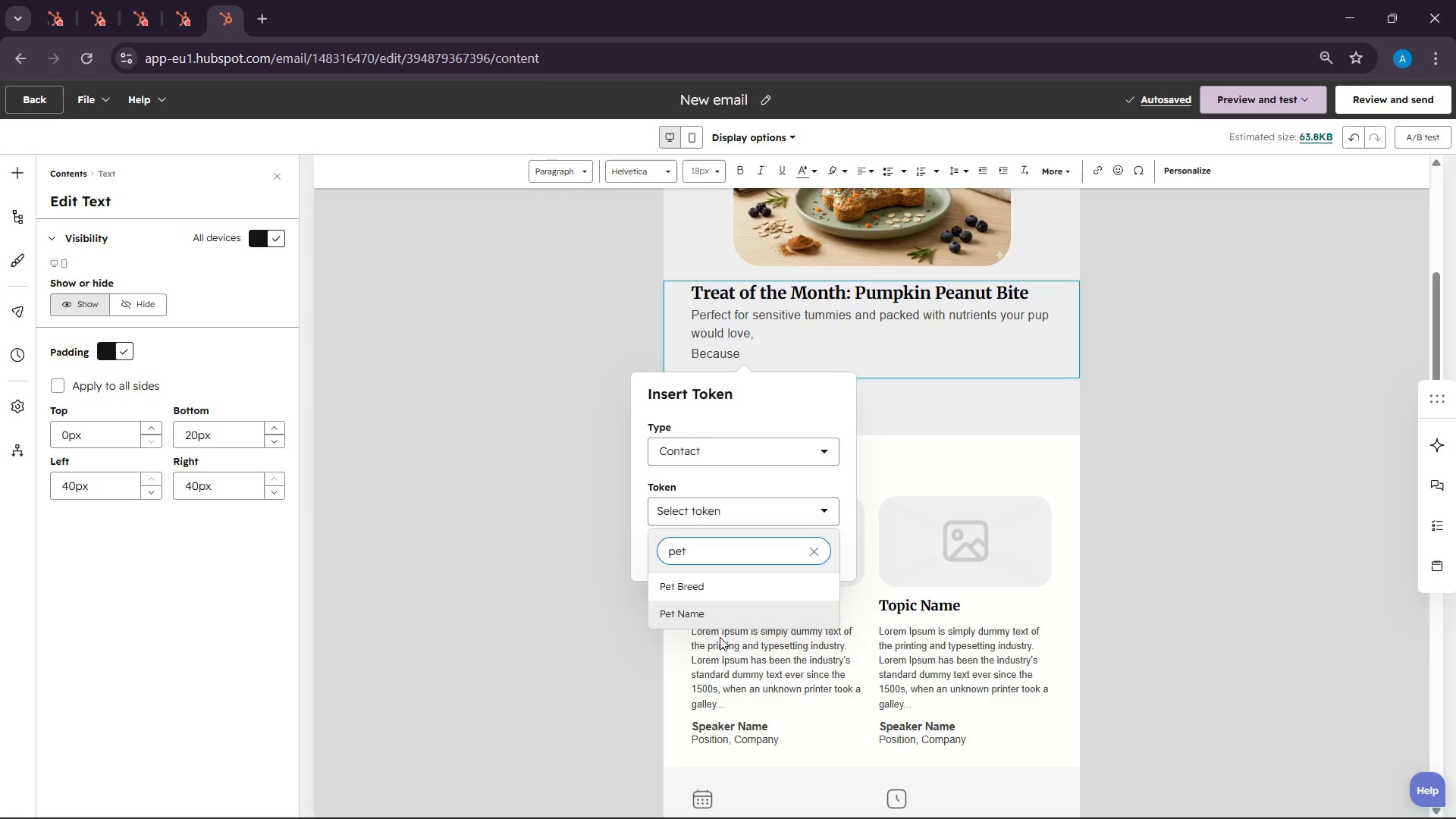 
left_click([717, 613])
 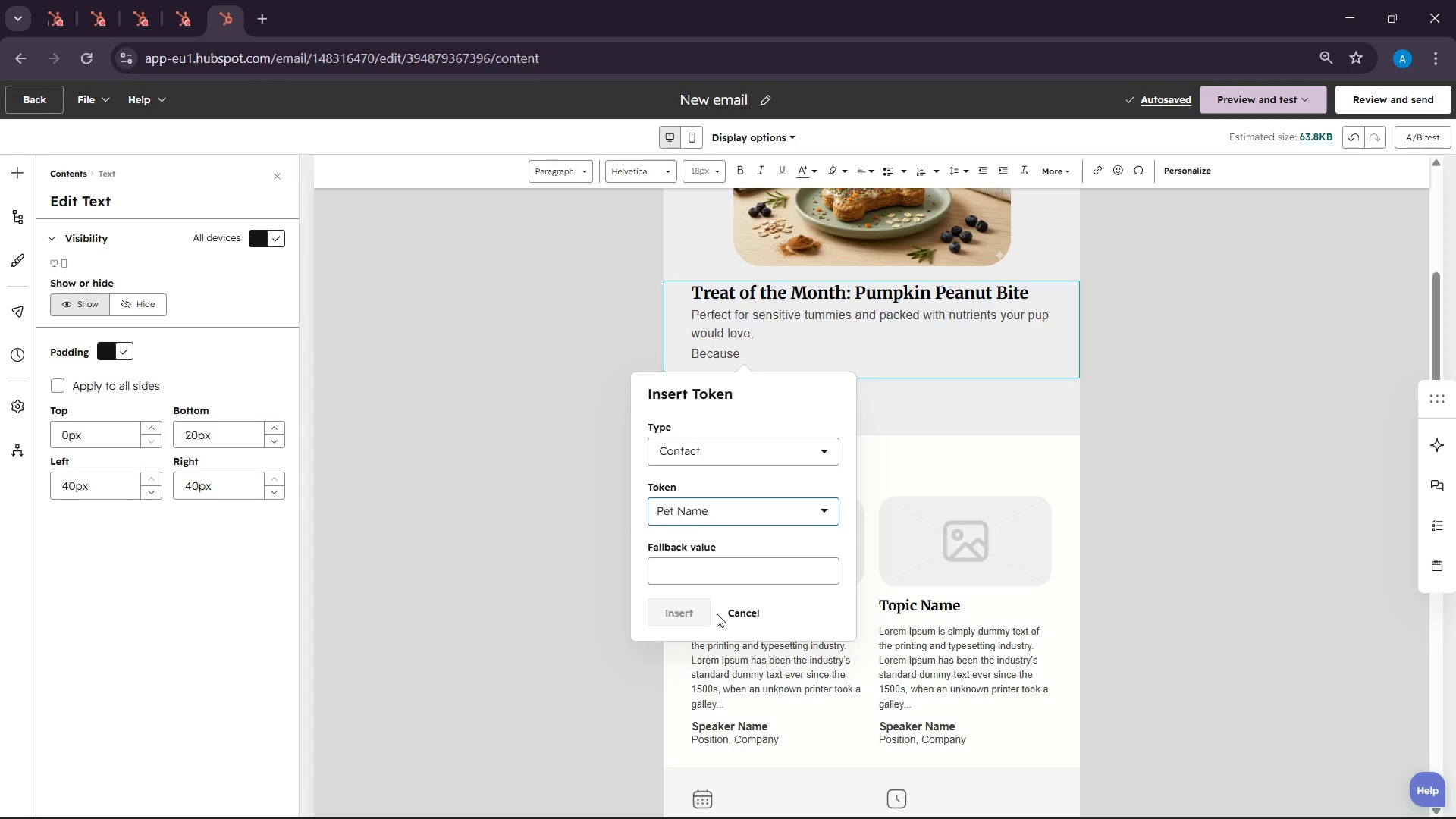 
wait(6.61)
 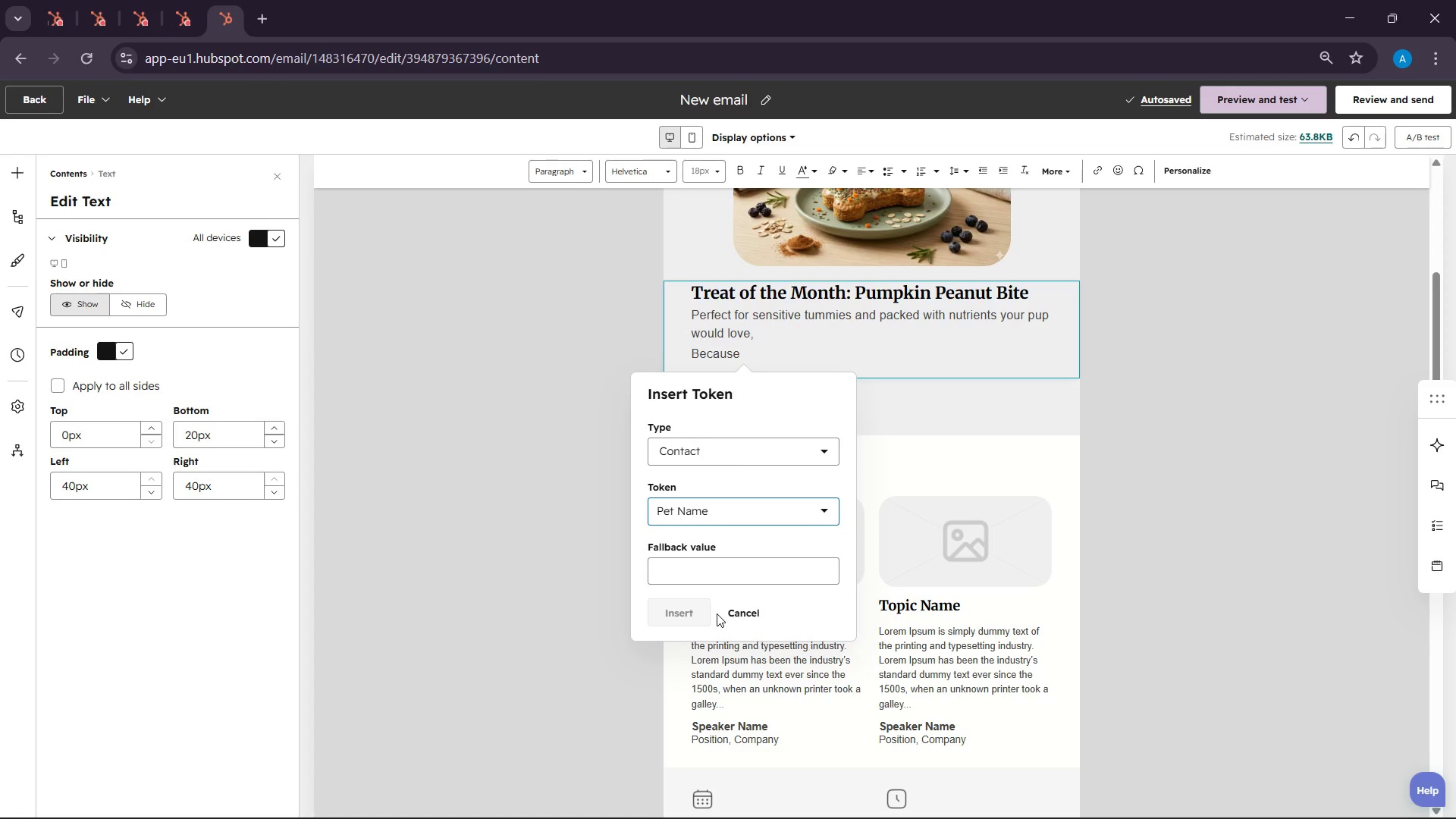 
left_click([717, 579])
 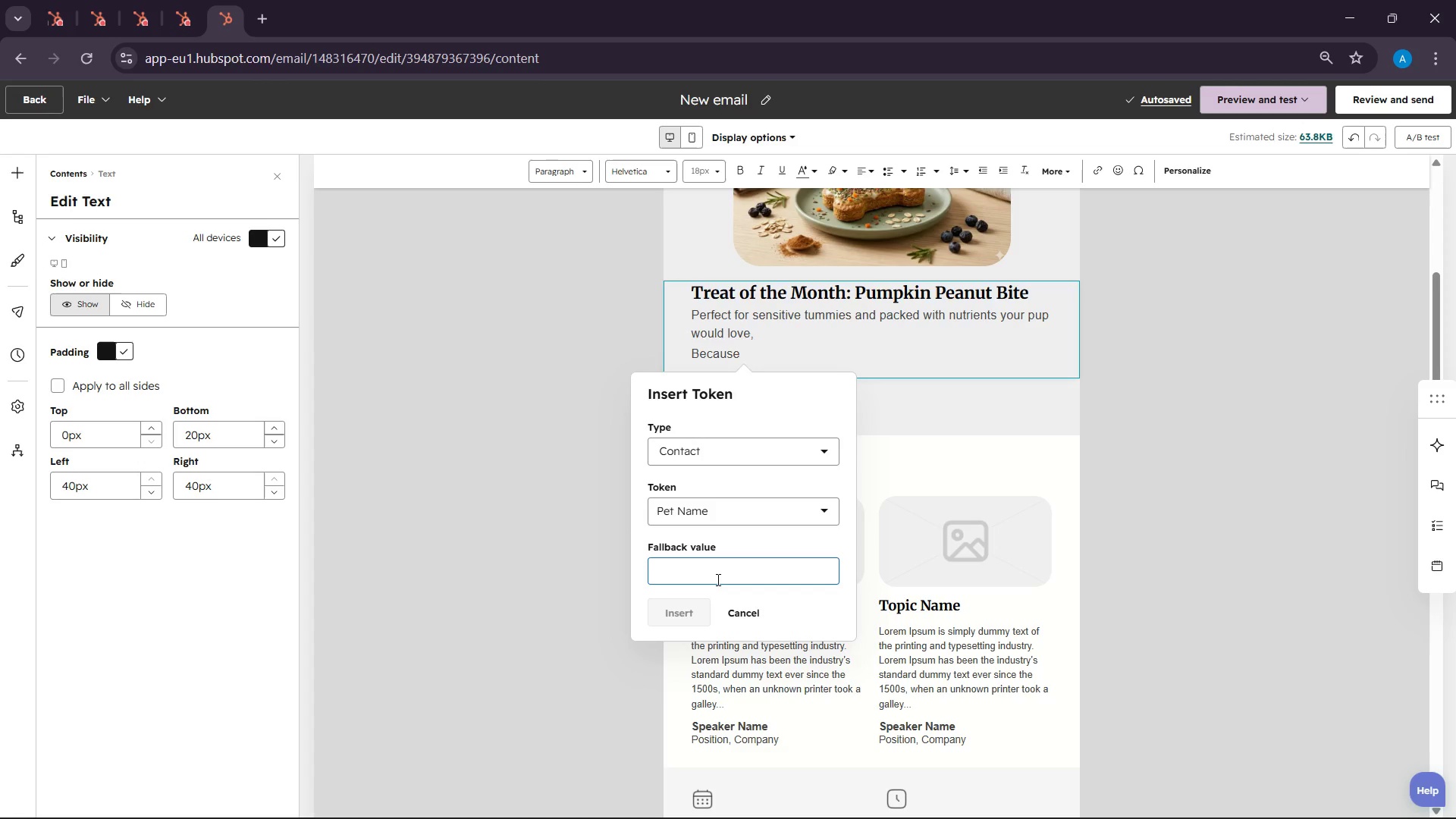 
type(pet name)
 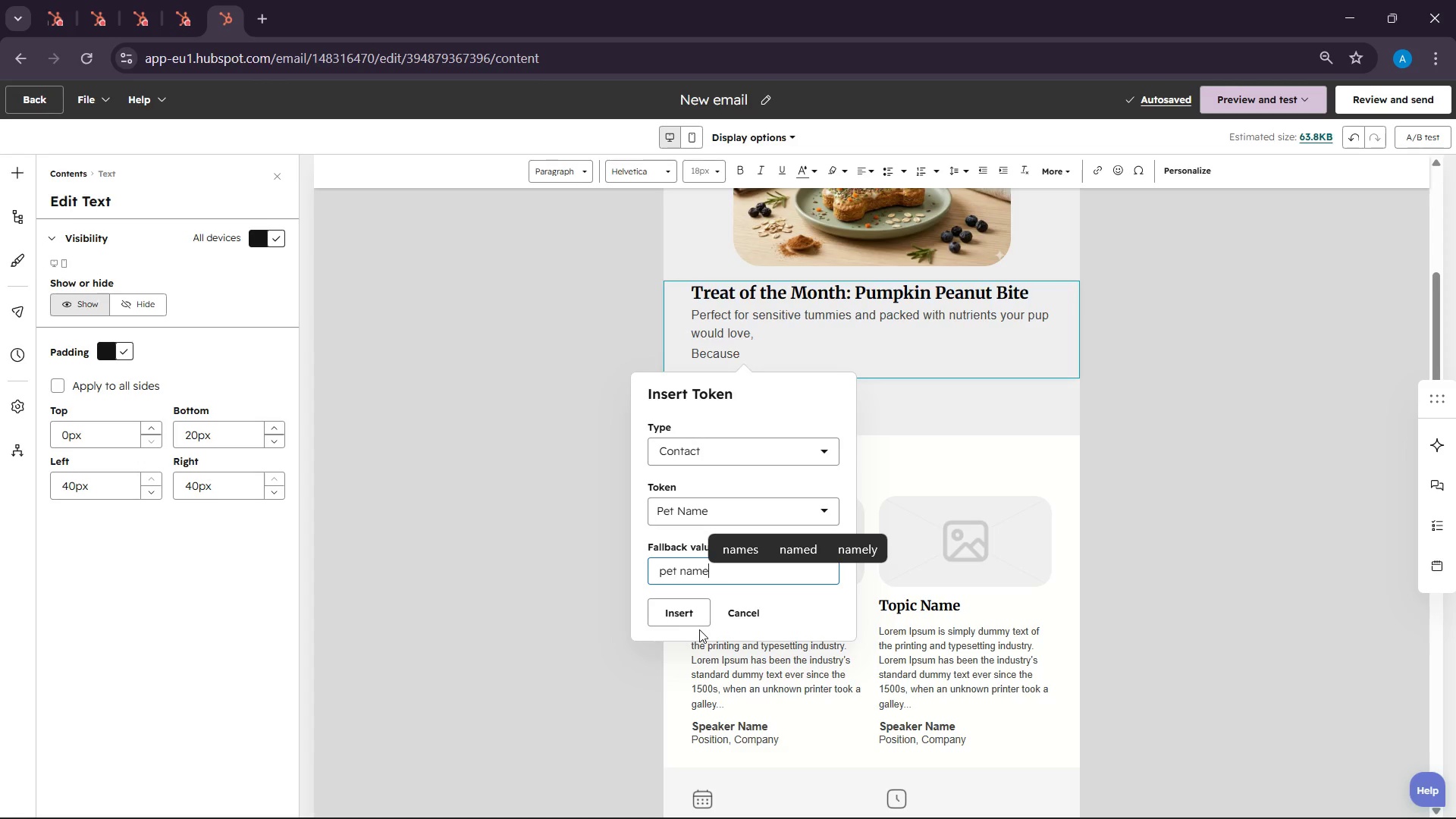 
left_click([691, 619])
 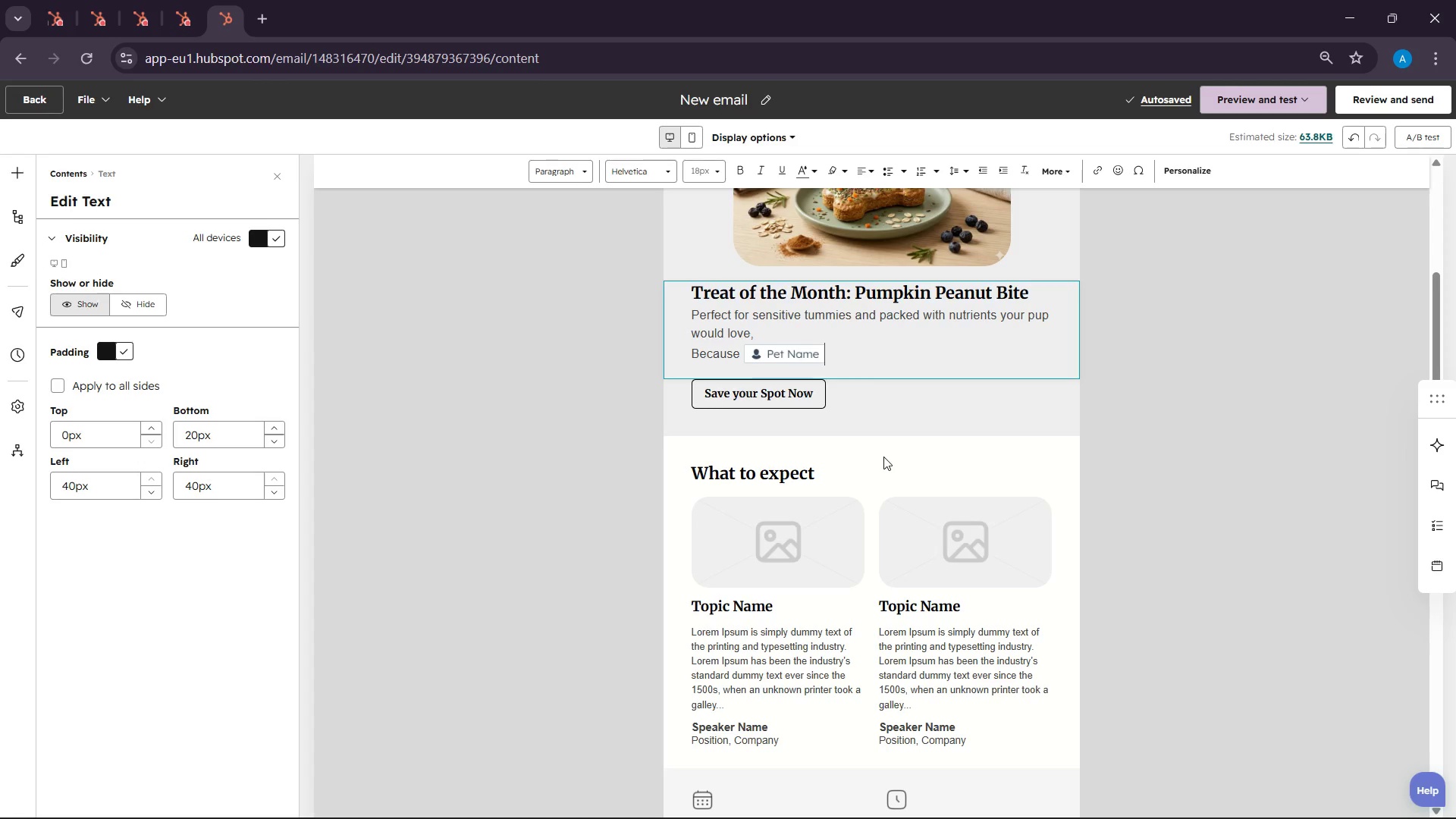 
wait(17.16)
 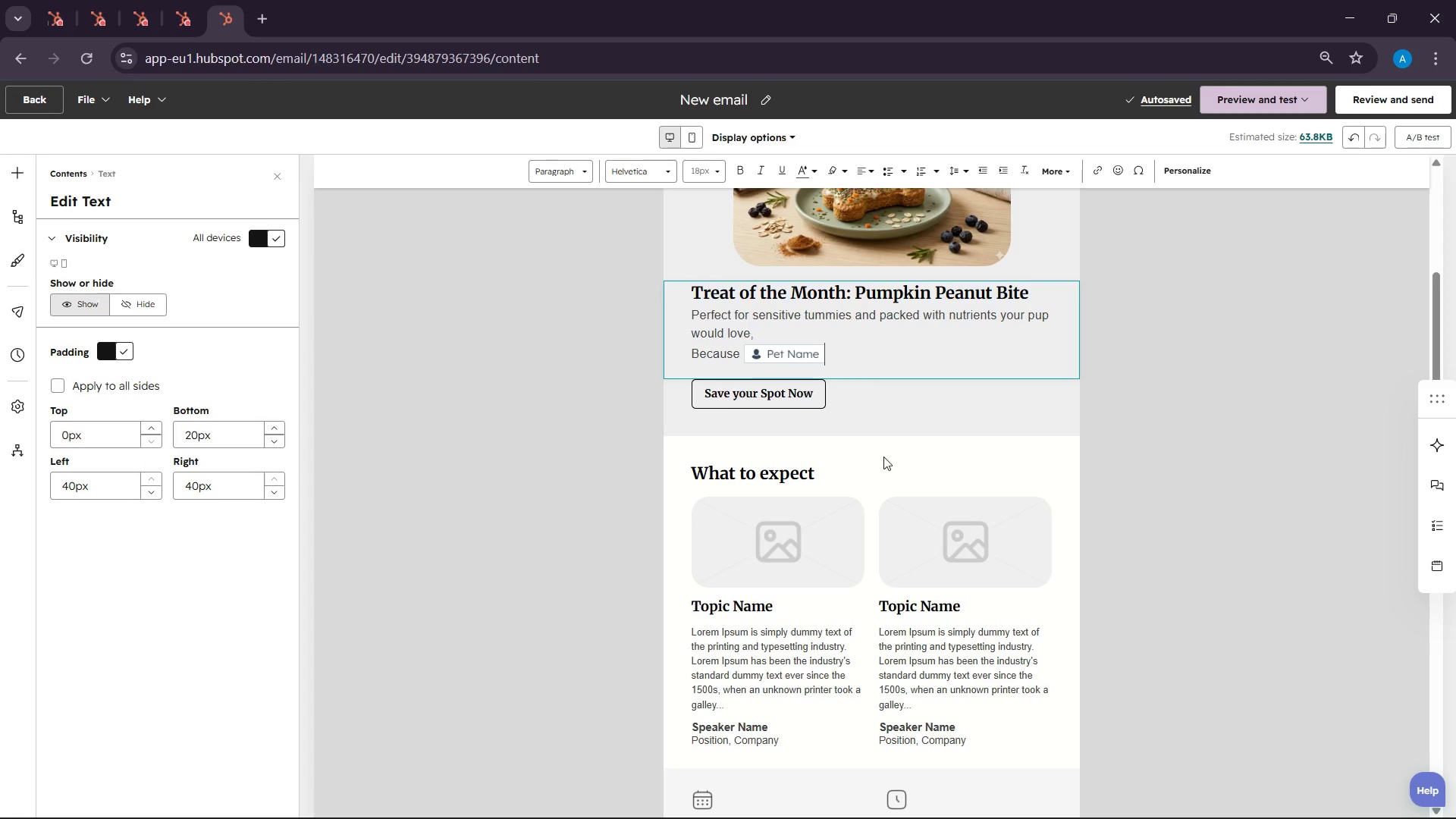 
type( )
key(Backspace)
type(, loves )
 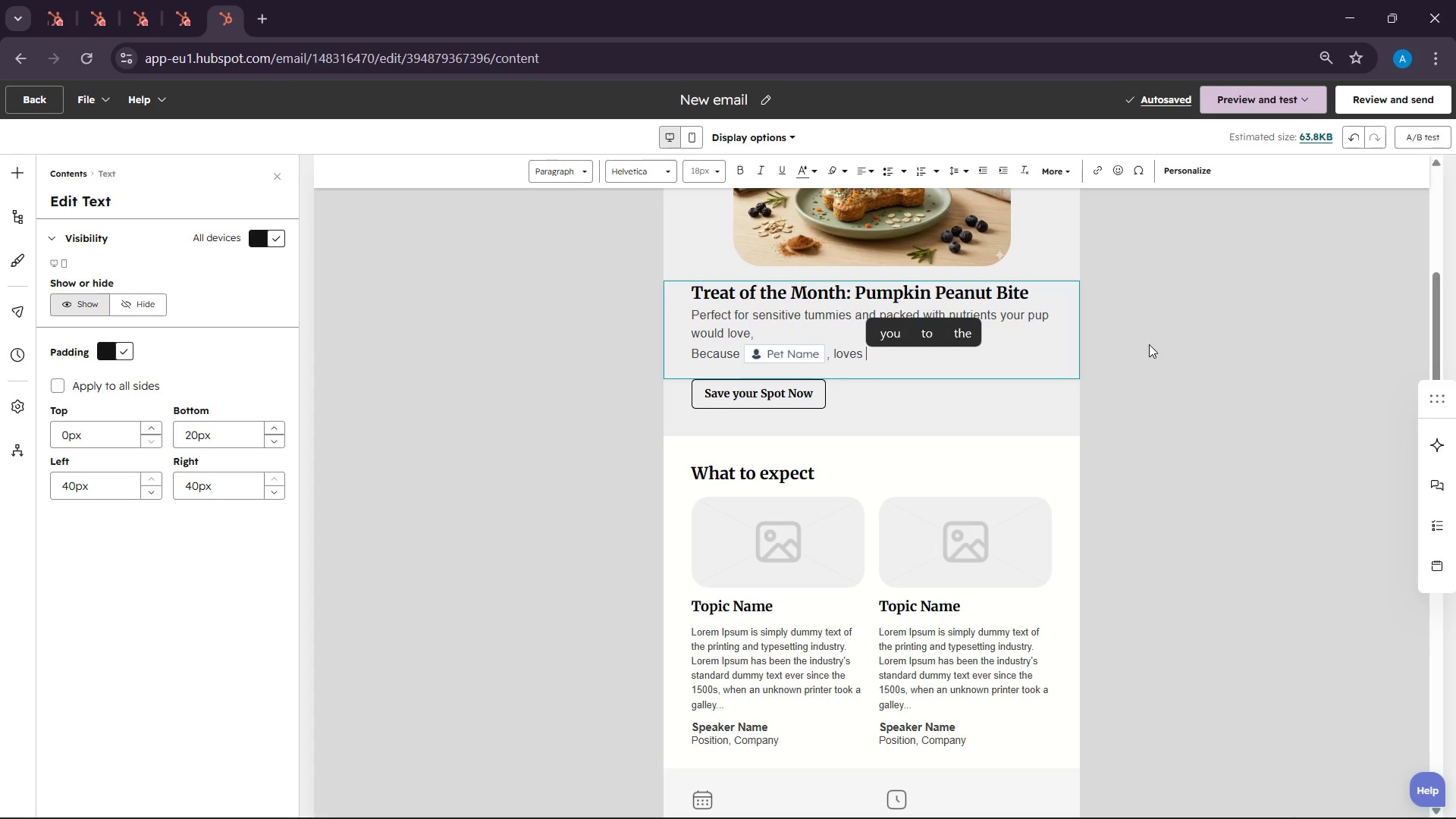 
wait(7.52)
 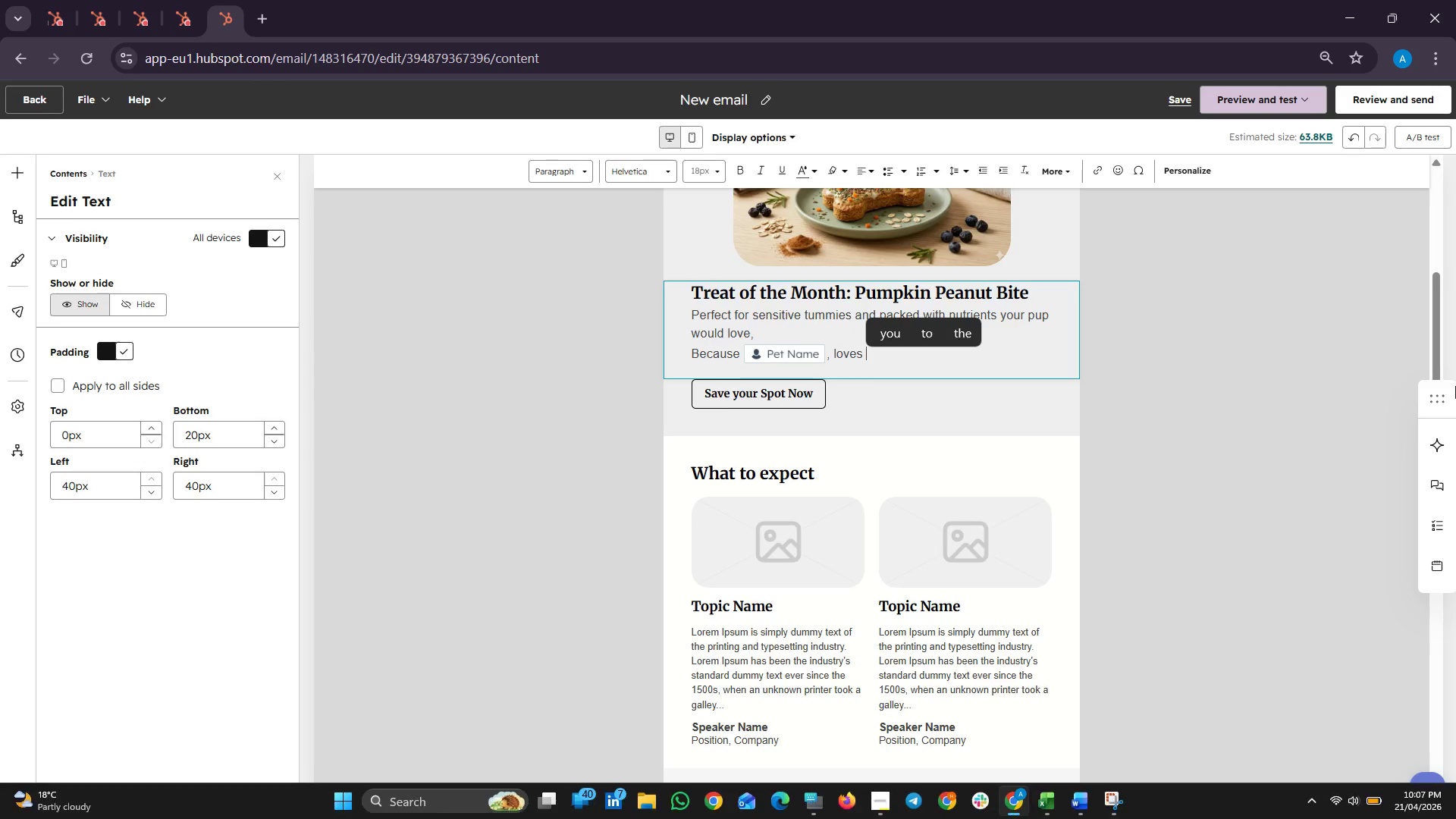 
left_click([837, 351])
 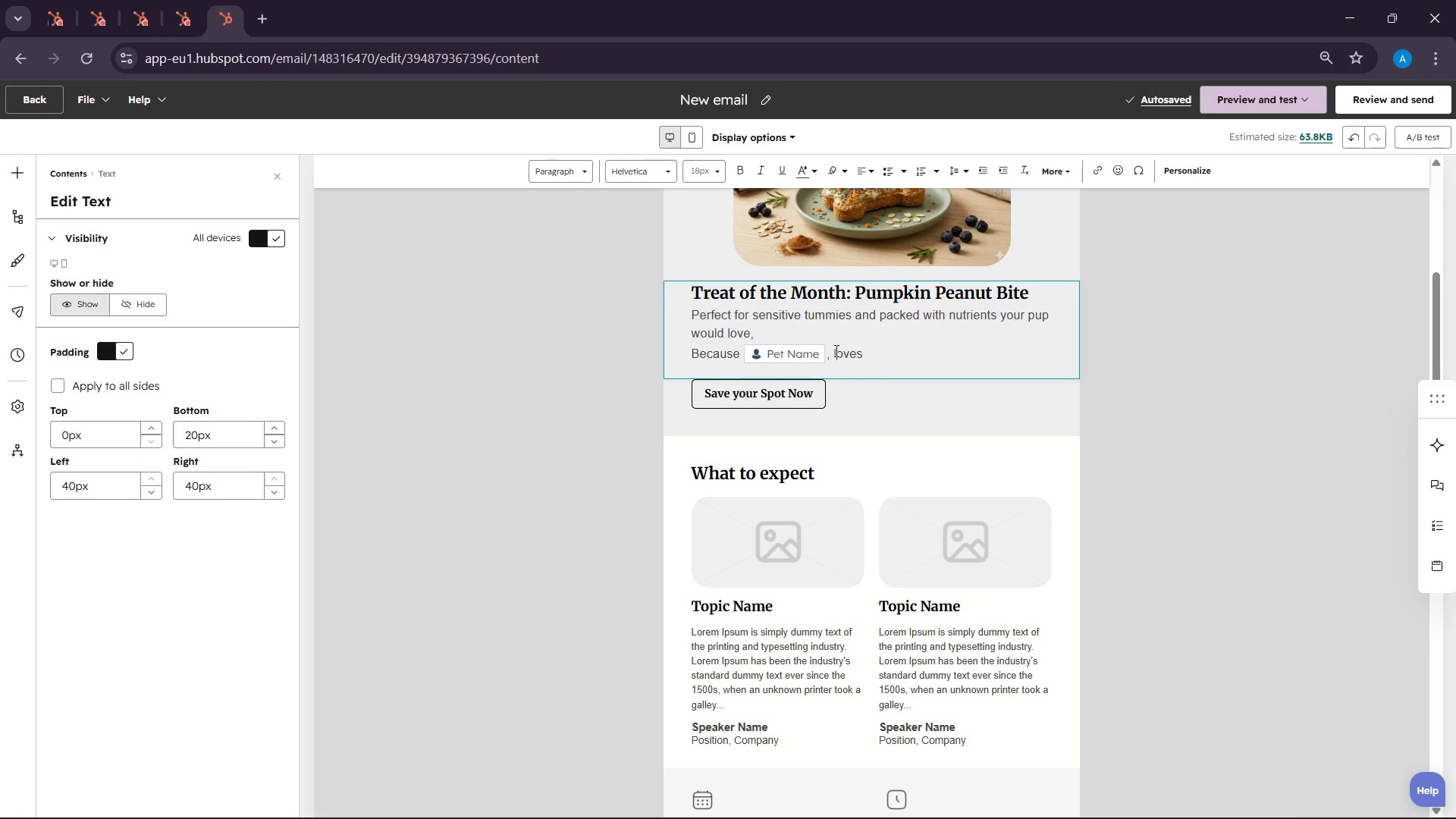 
left_click([835, 350])
 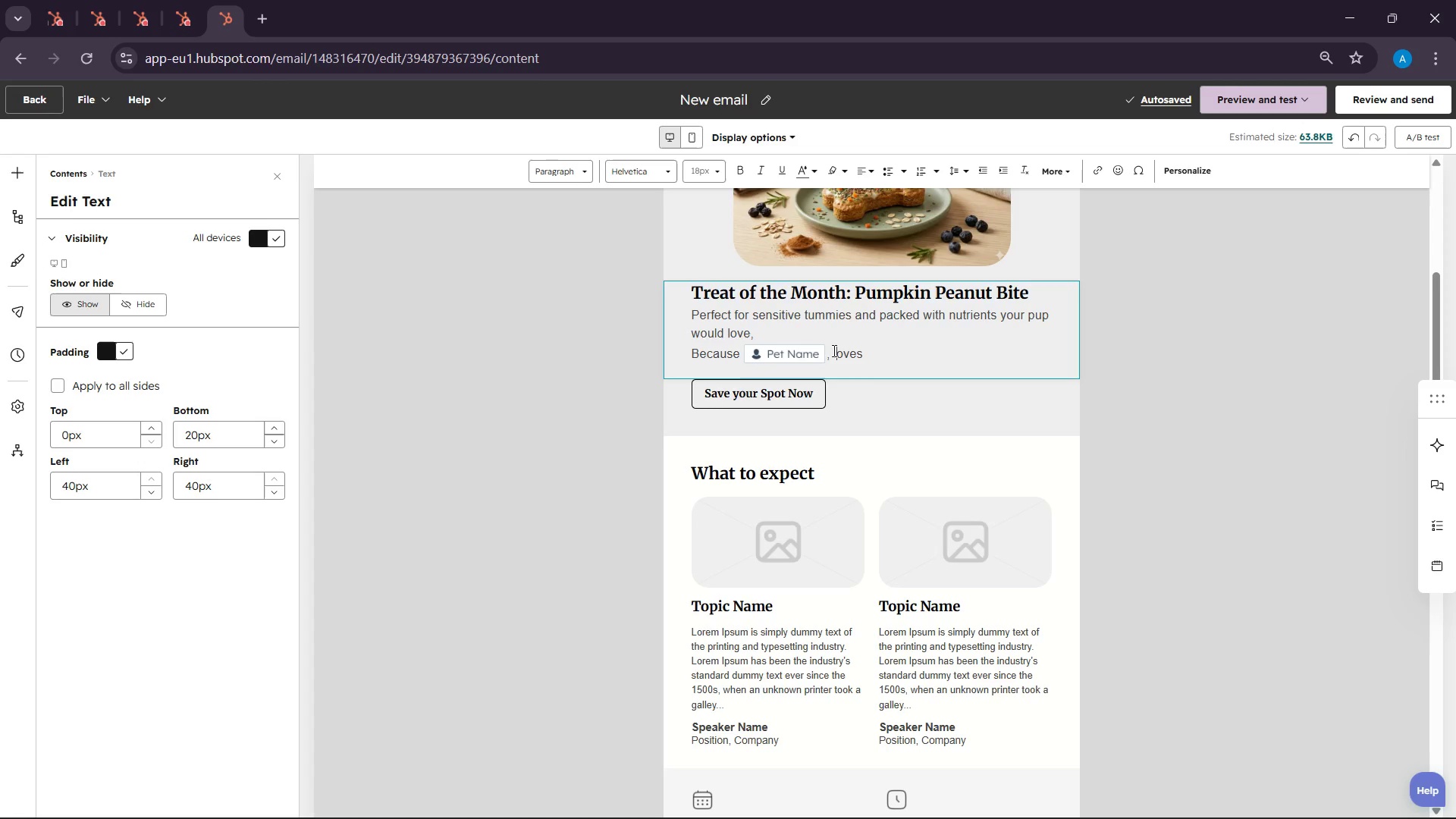 
left_click([833, 350])
 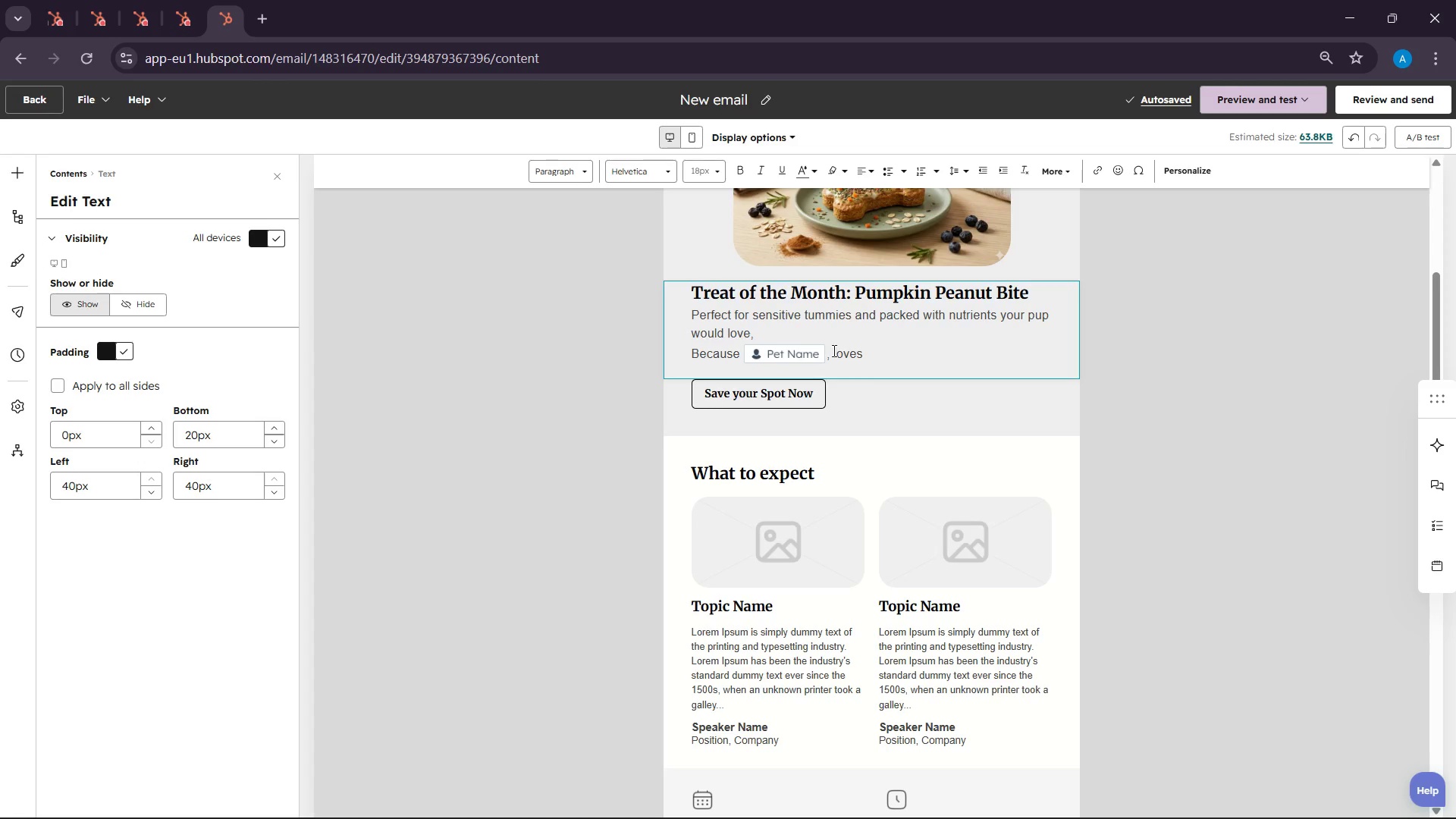 
key(Backspace)
 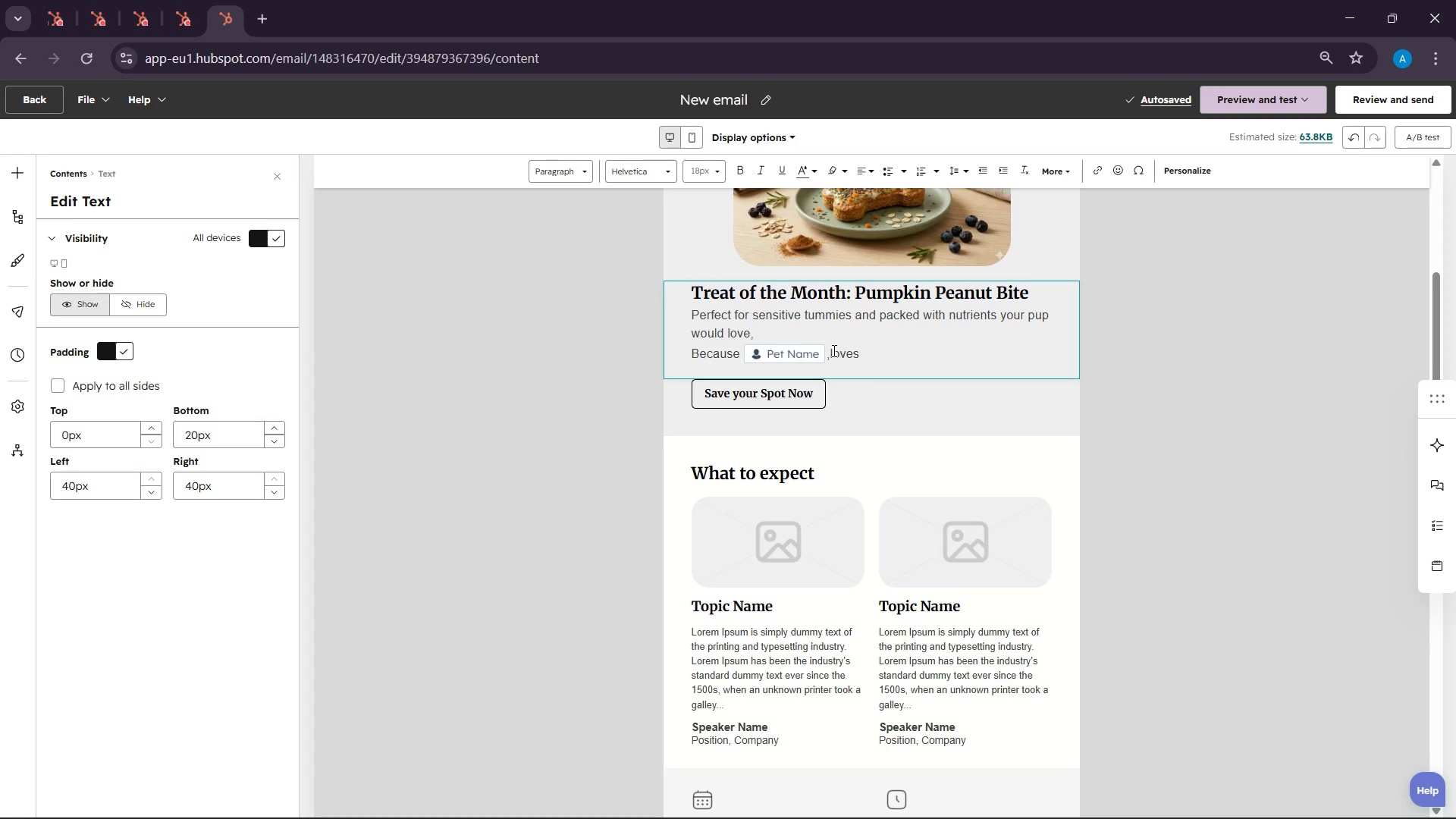 
key(Backspace)
 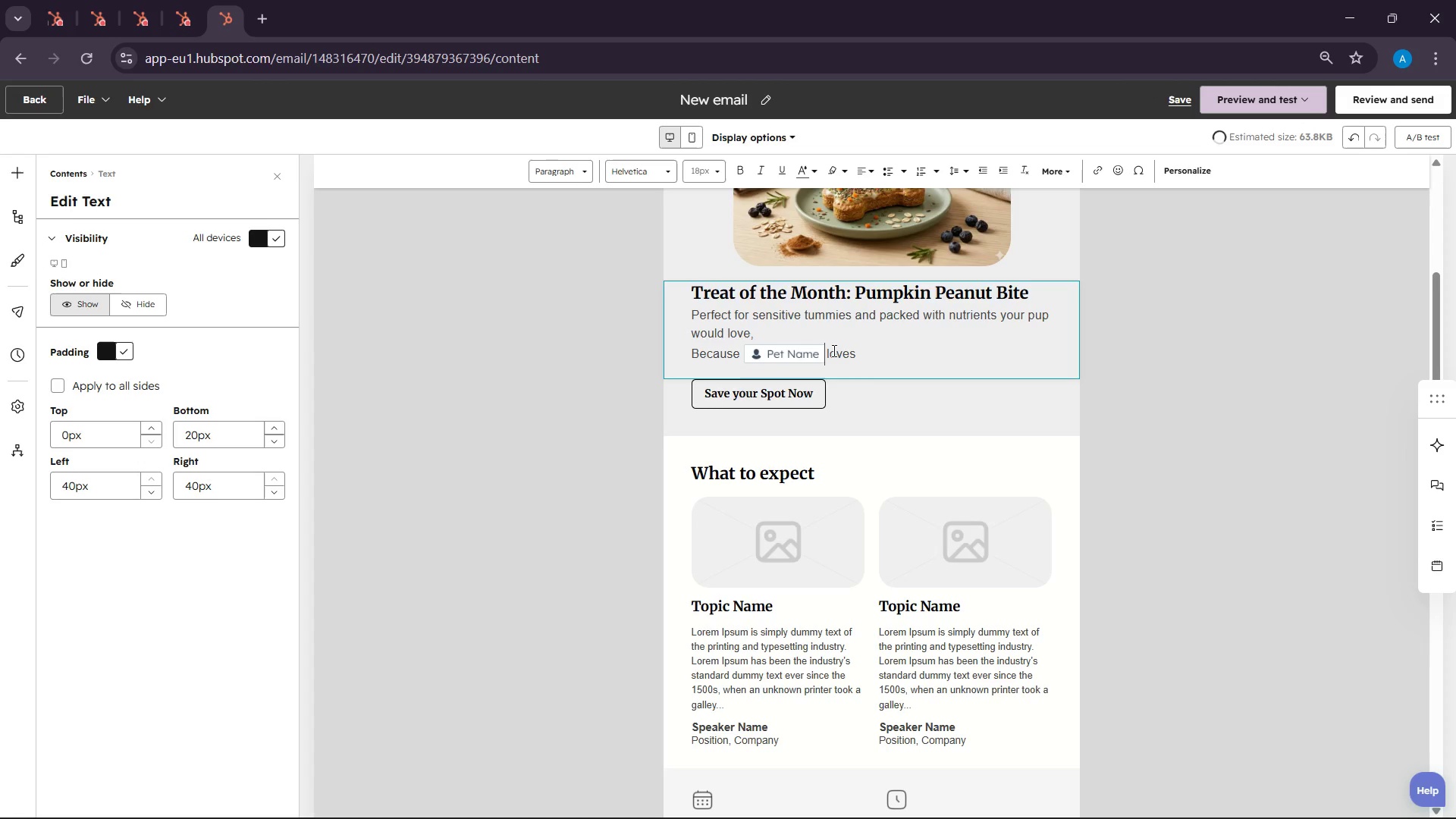 
key(Space)
 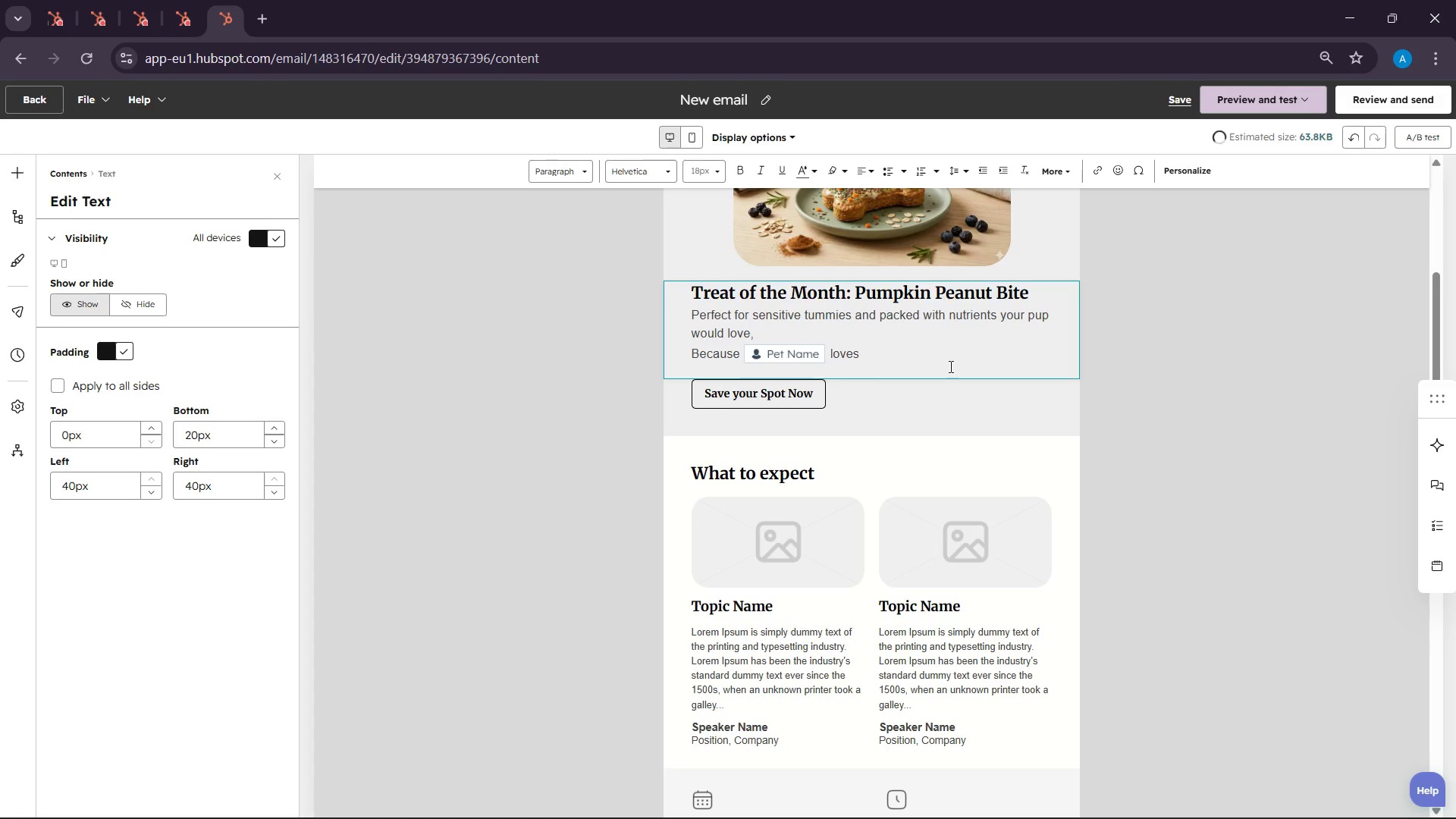 
left_click([924, 365])
 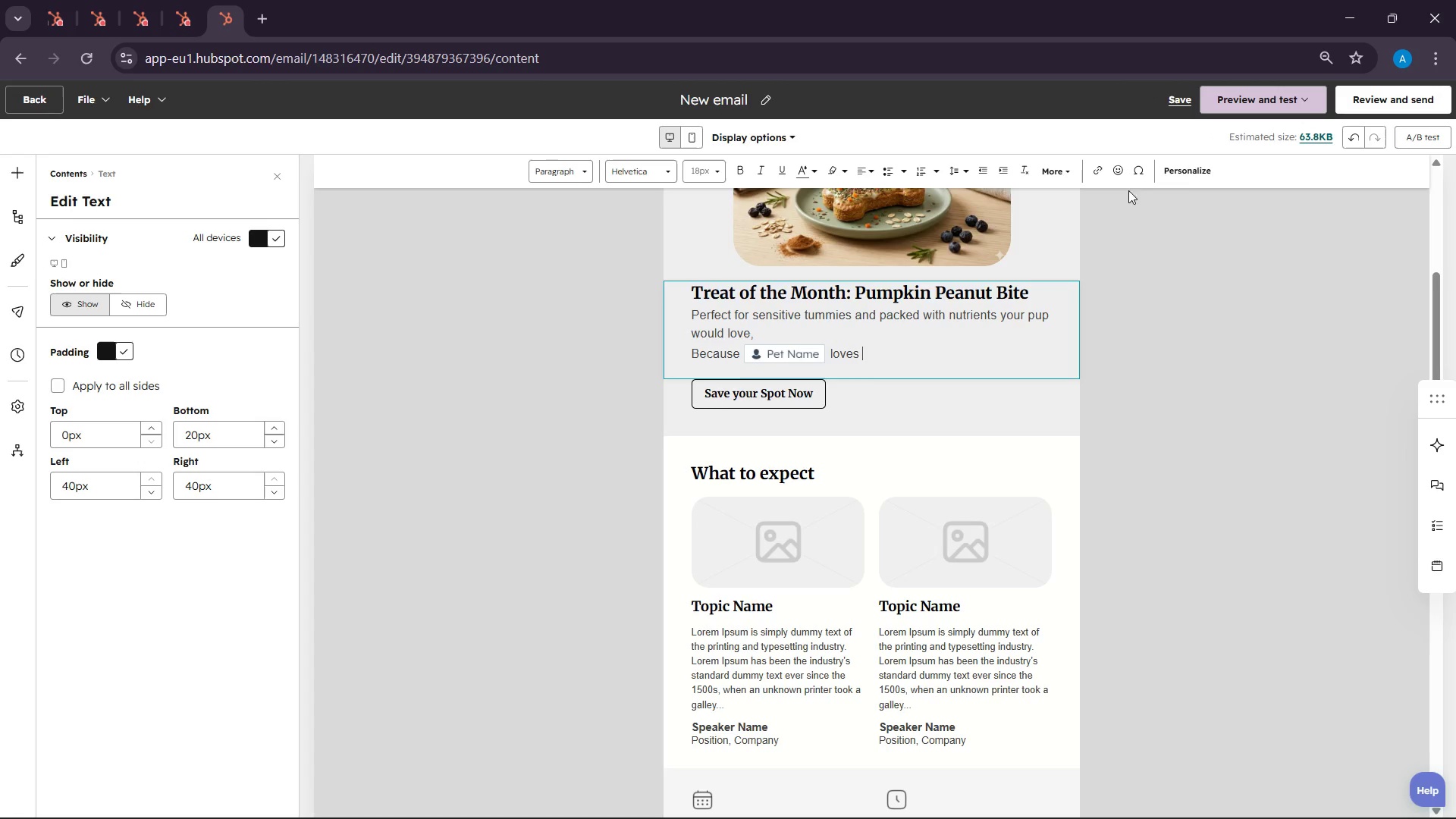 
left_click([1188, 165])
 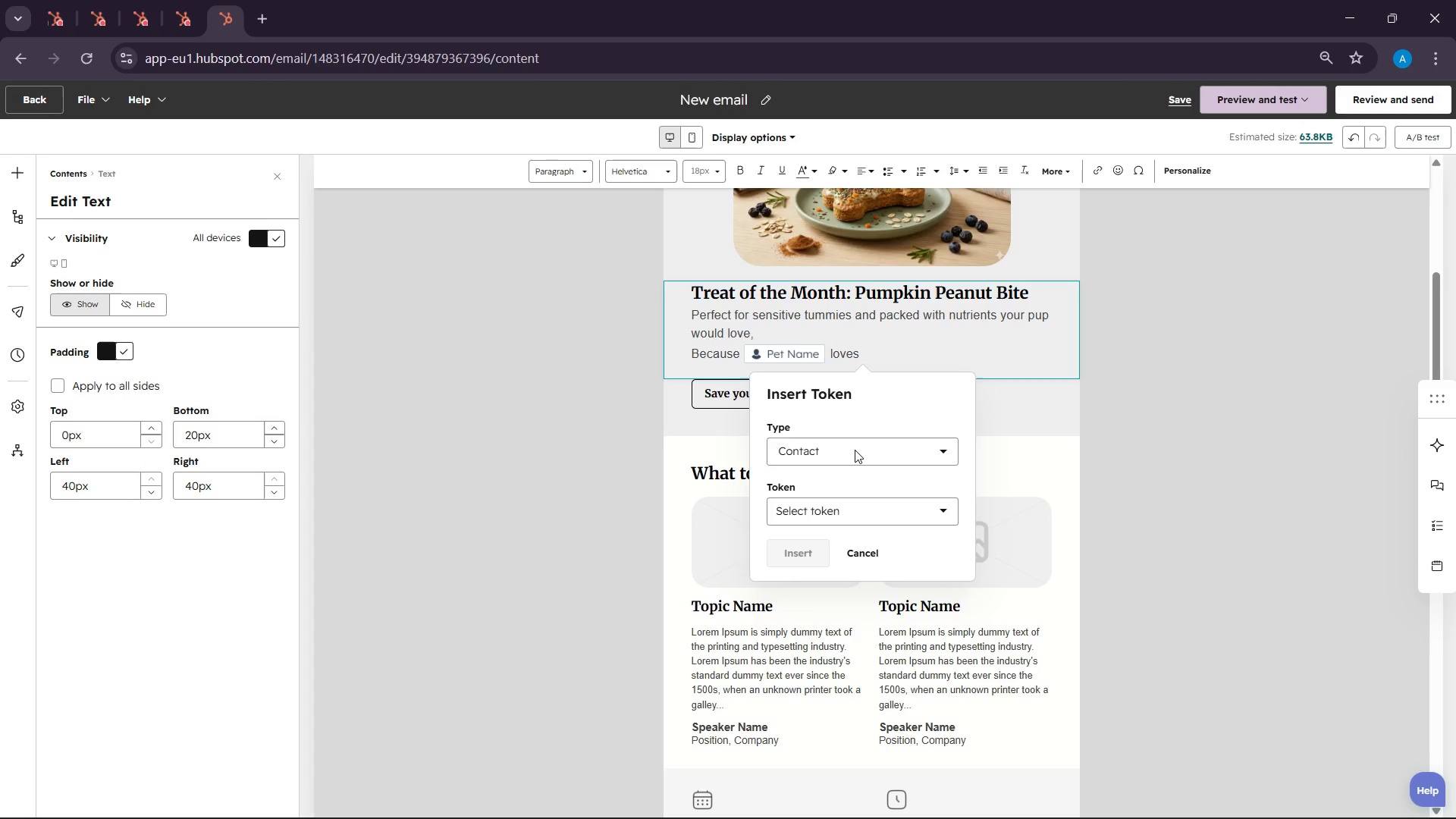 
left_click([849, 506])
 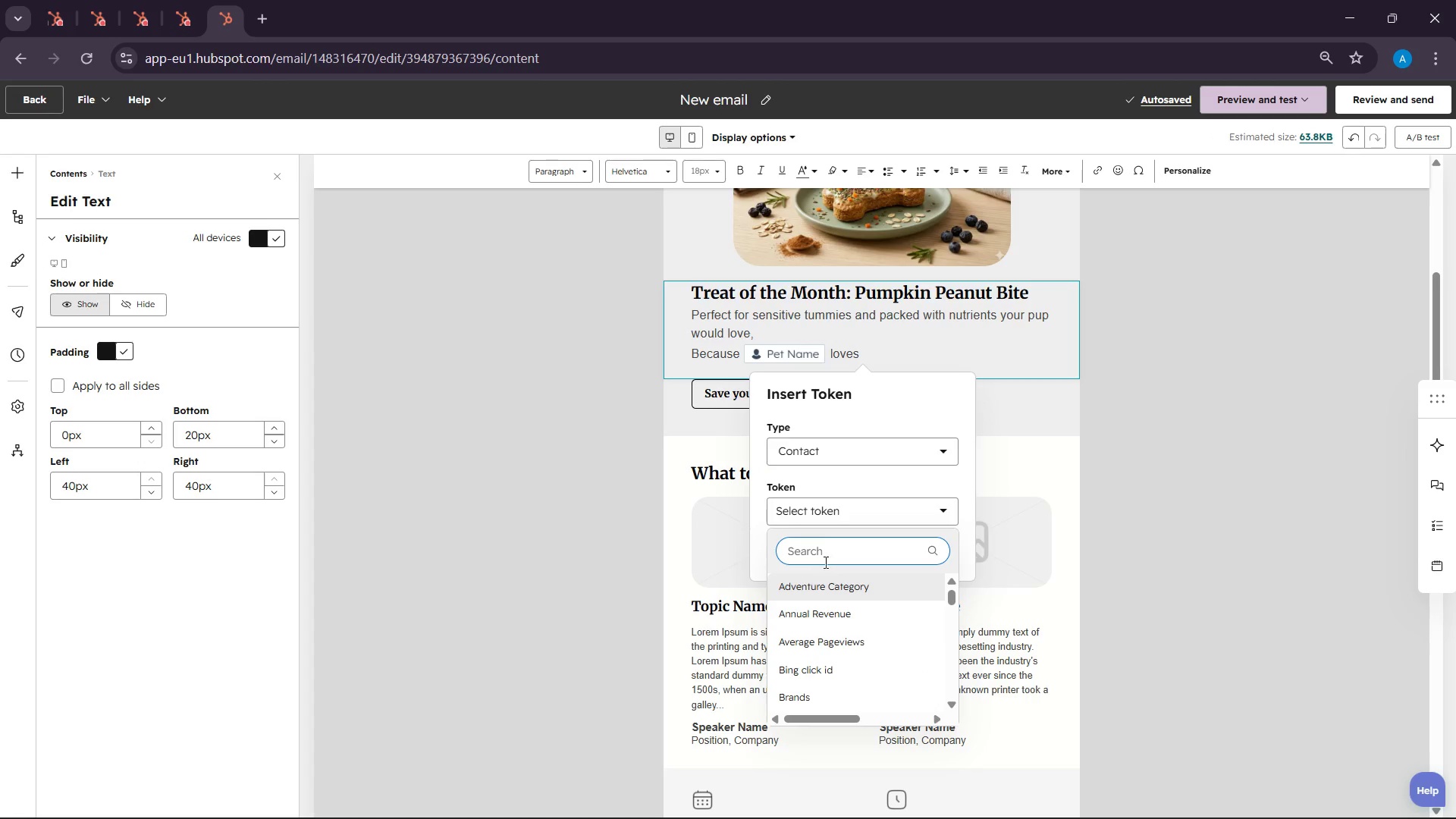 
left_click([820, 555])
 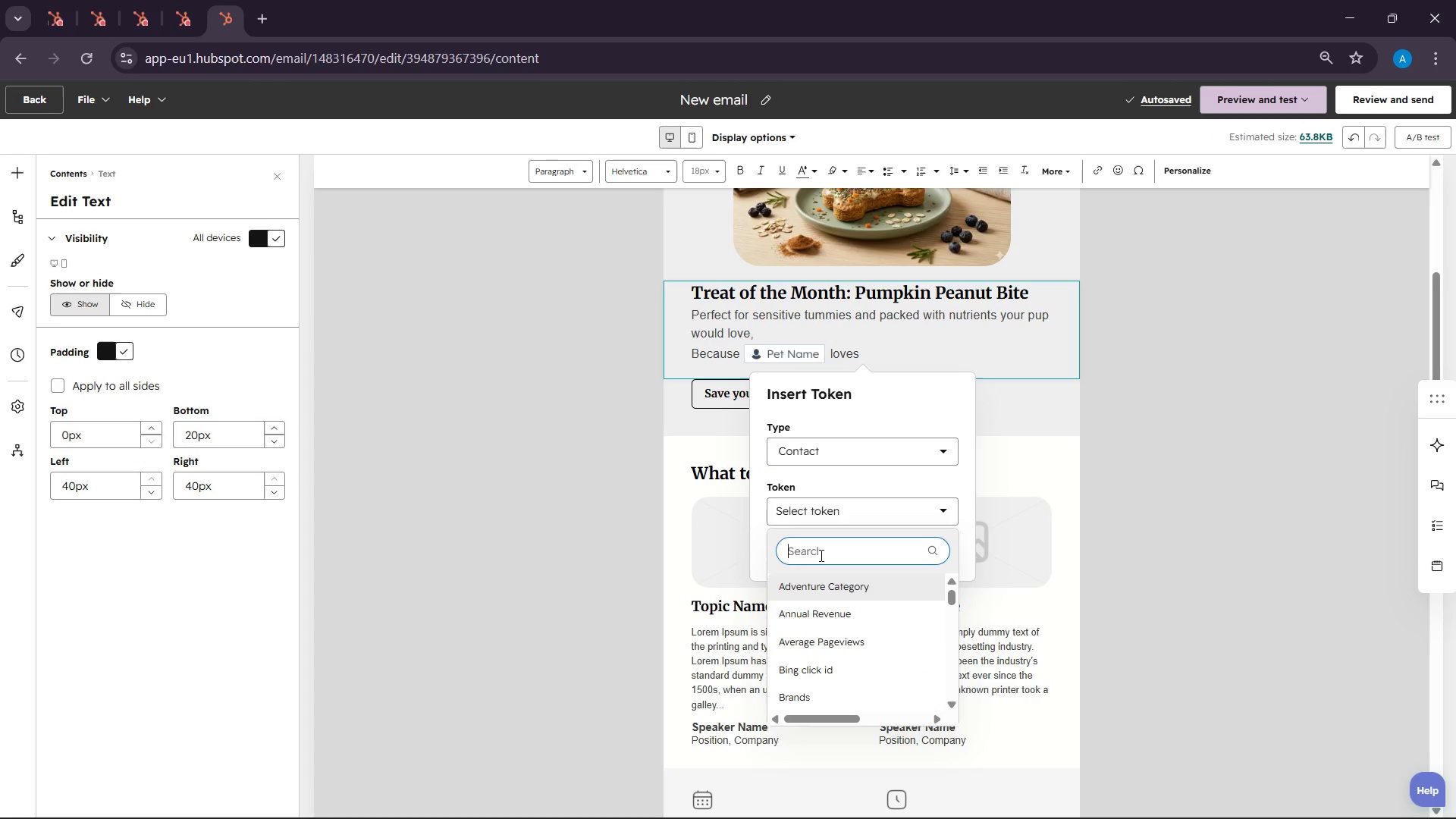 
type(tra)
key(Backspace)
key(Backspace)
type(ea)
key(Backspace)
key(Backspace)
type(reat)
 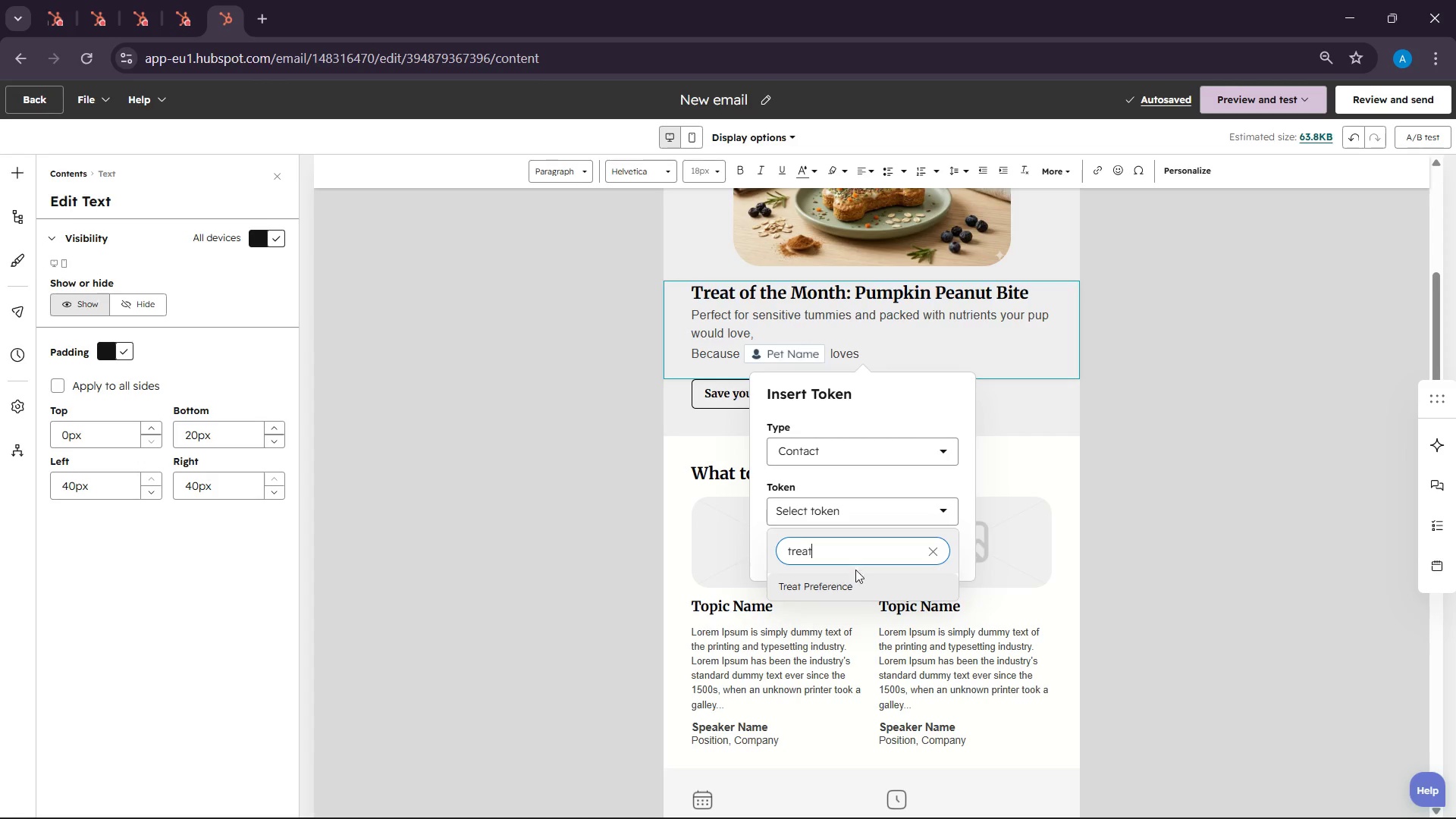 
left_click([844, 583])
 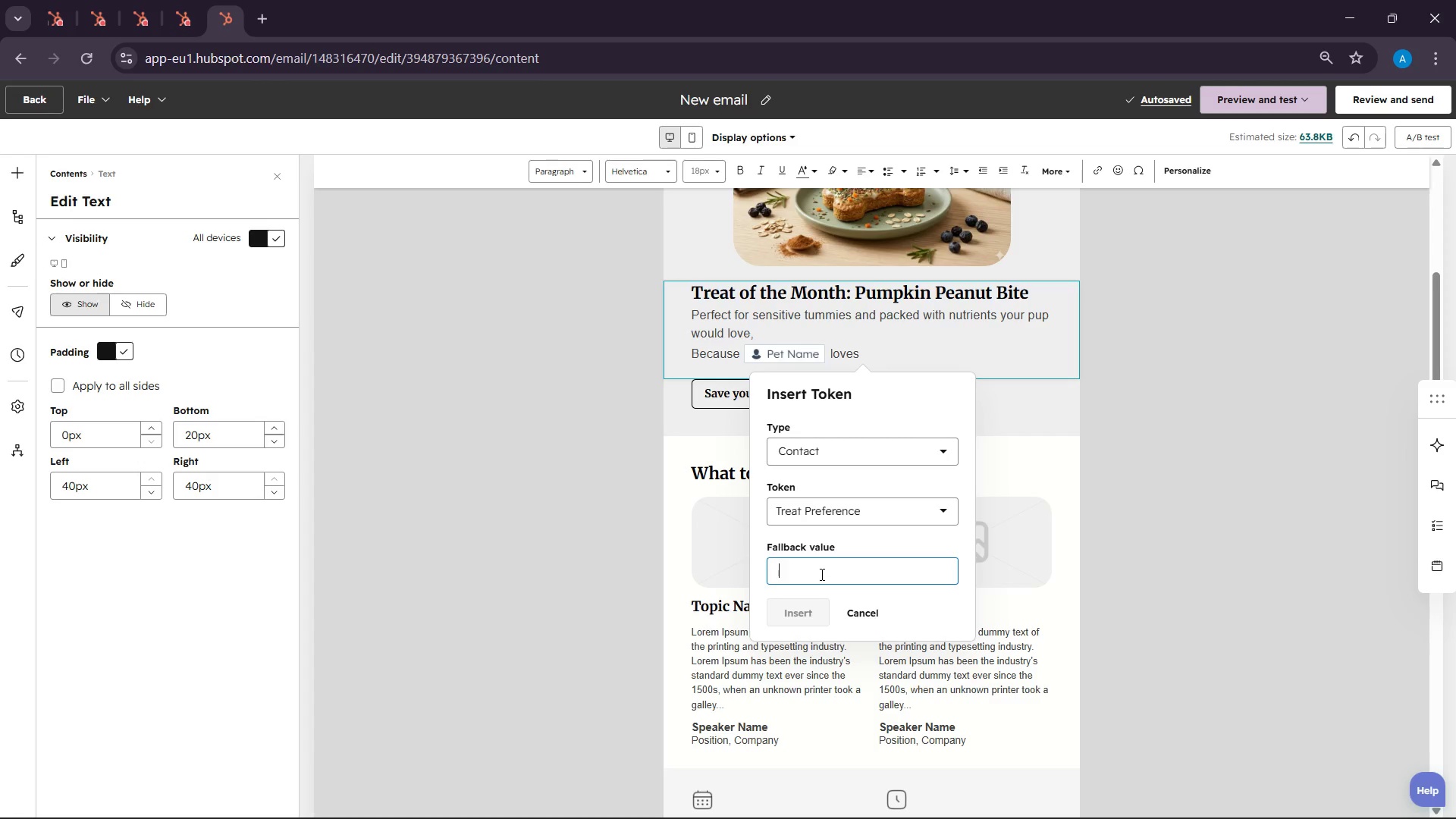 
type(treat prefernce)
 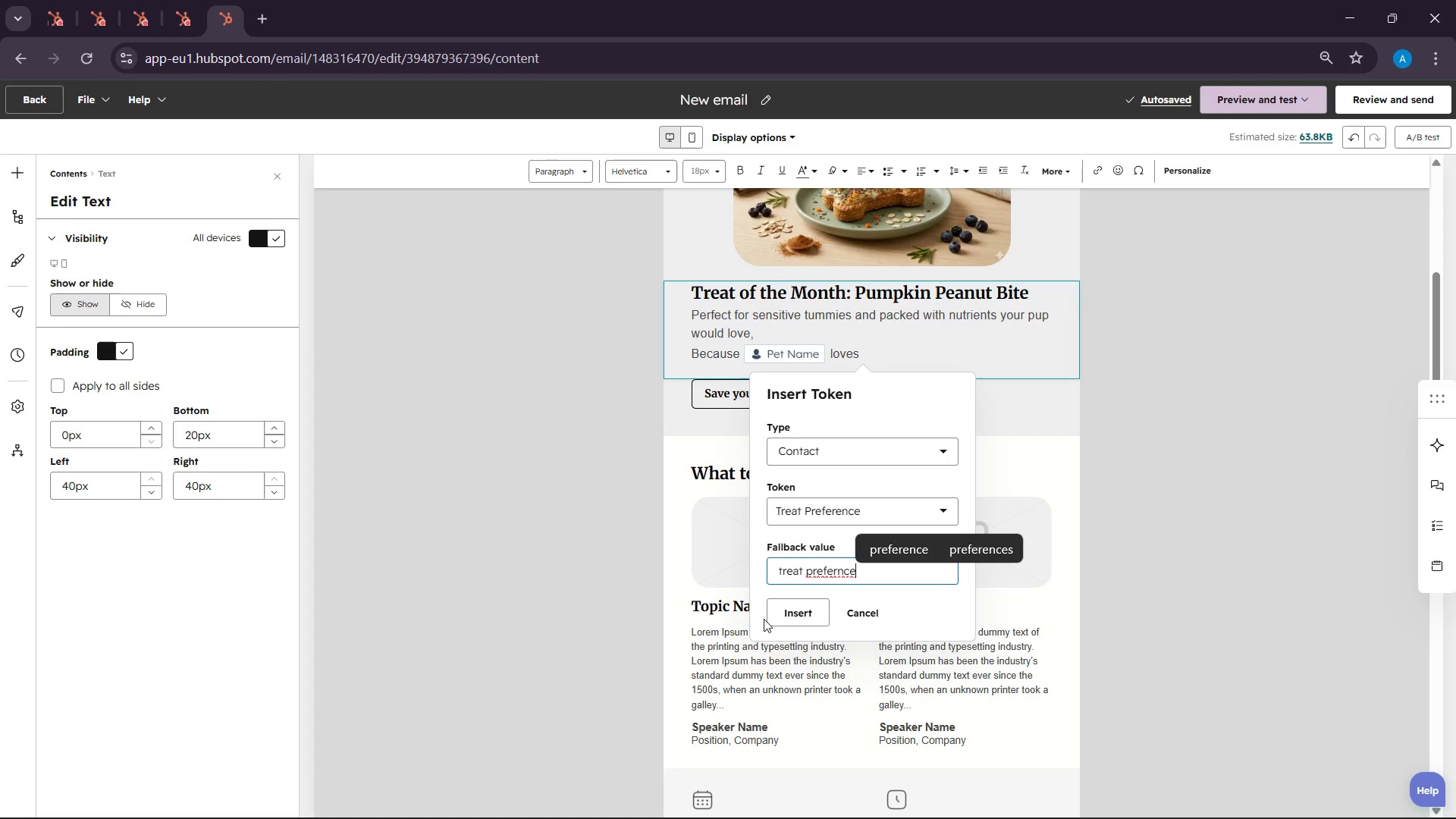 
left_click([792, 622])
 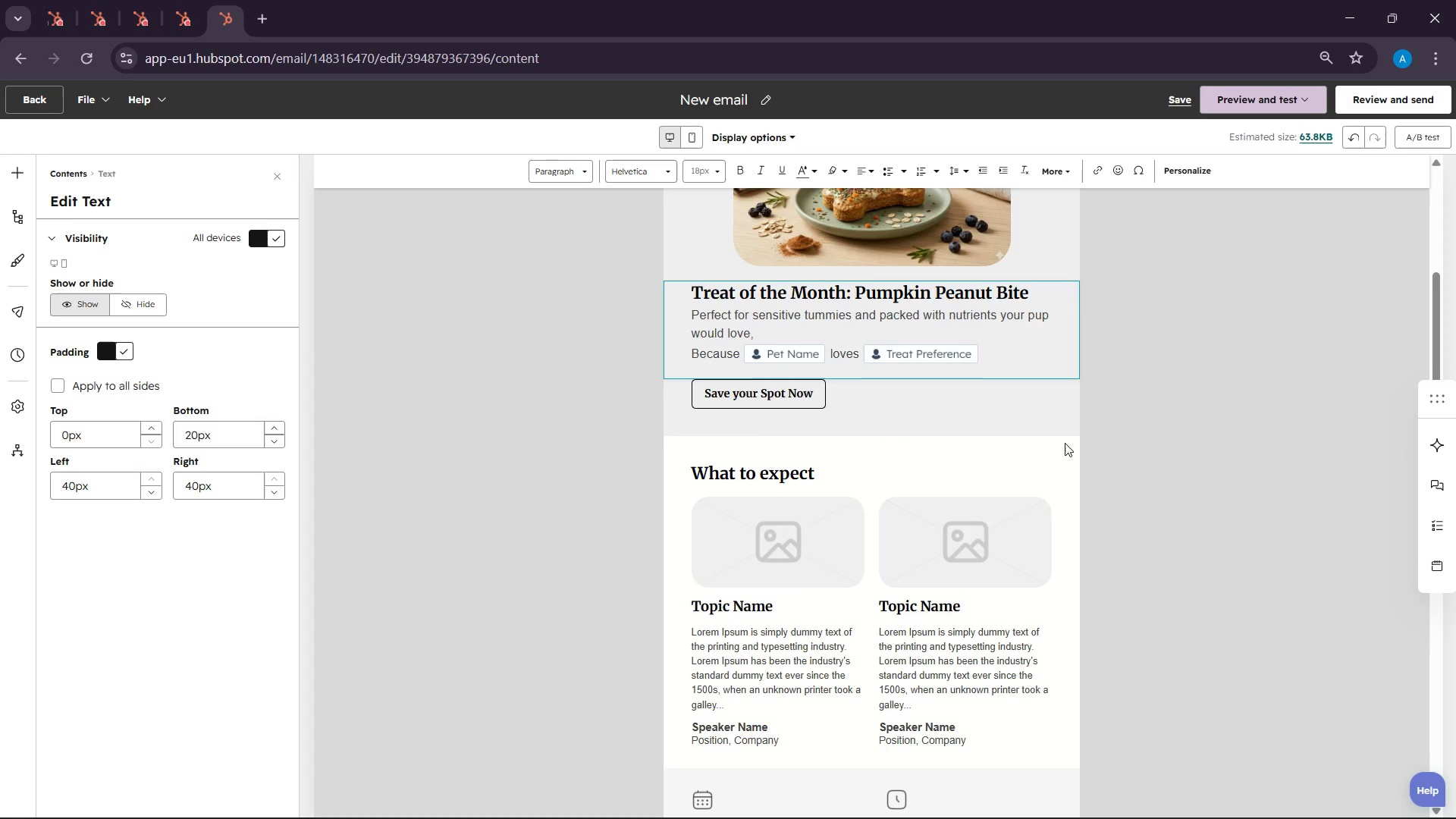 
scroll: coordinate [1065, 443], scroll_direction: up, amount: 2.0
 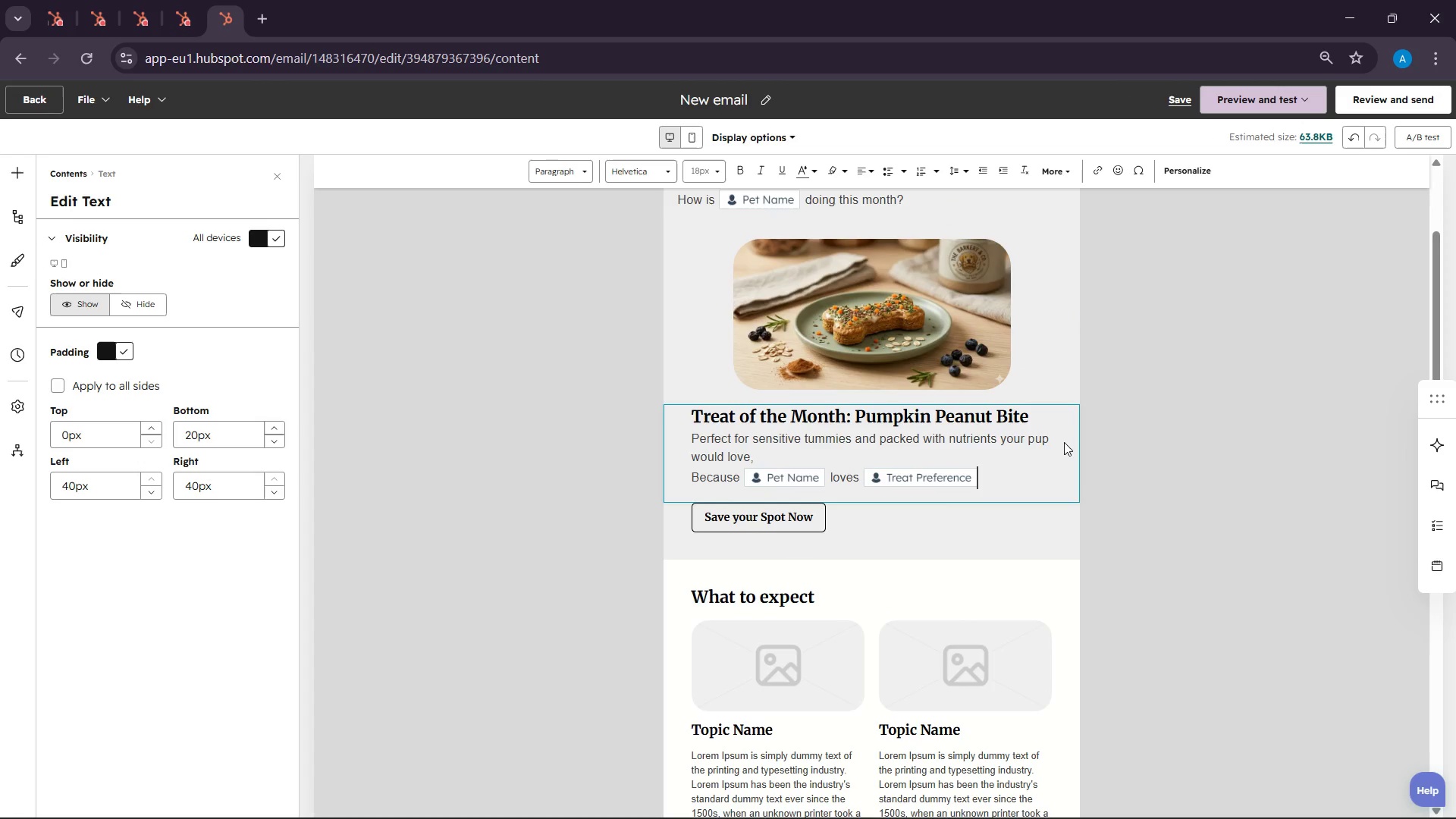 
scroll: coordinate [1064, 442], scroll_direction: down, amount: 1.0
 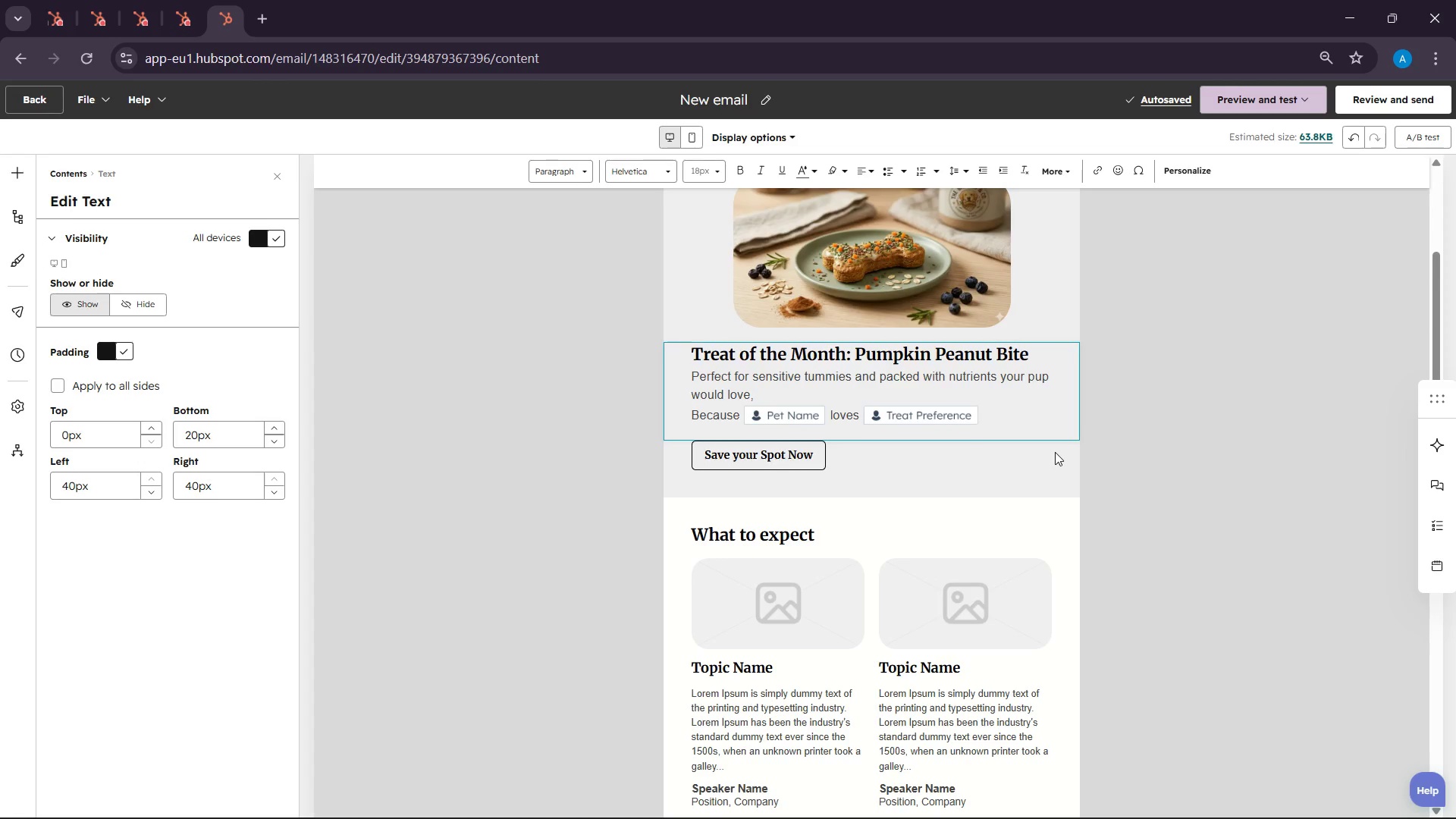 
type( treate)
 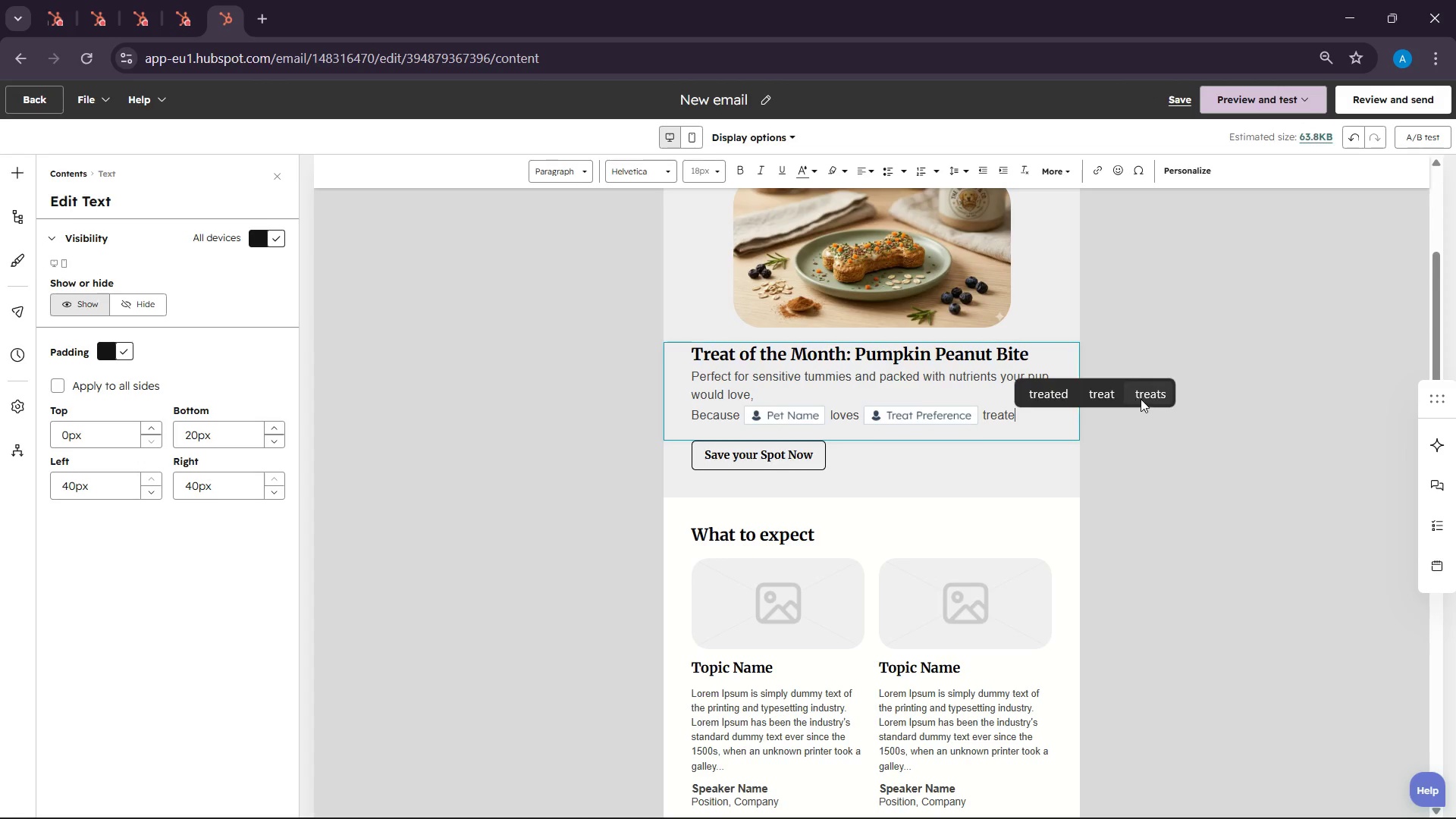 
left_click([1149, 394])
 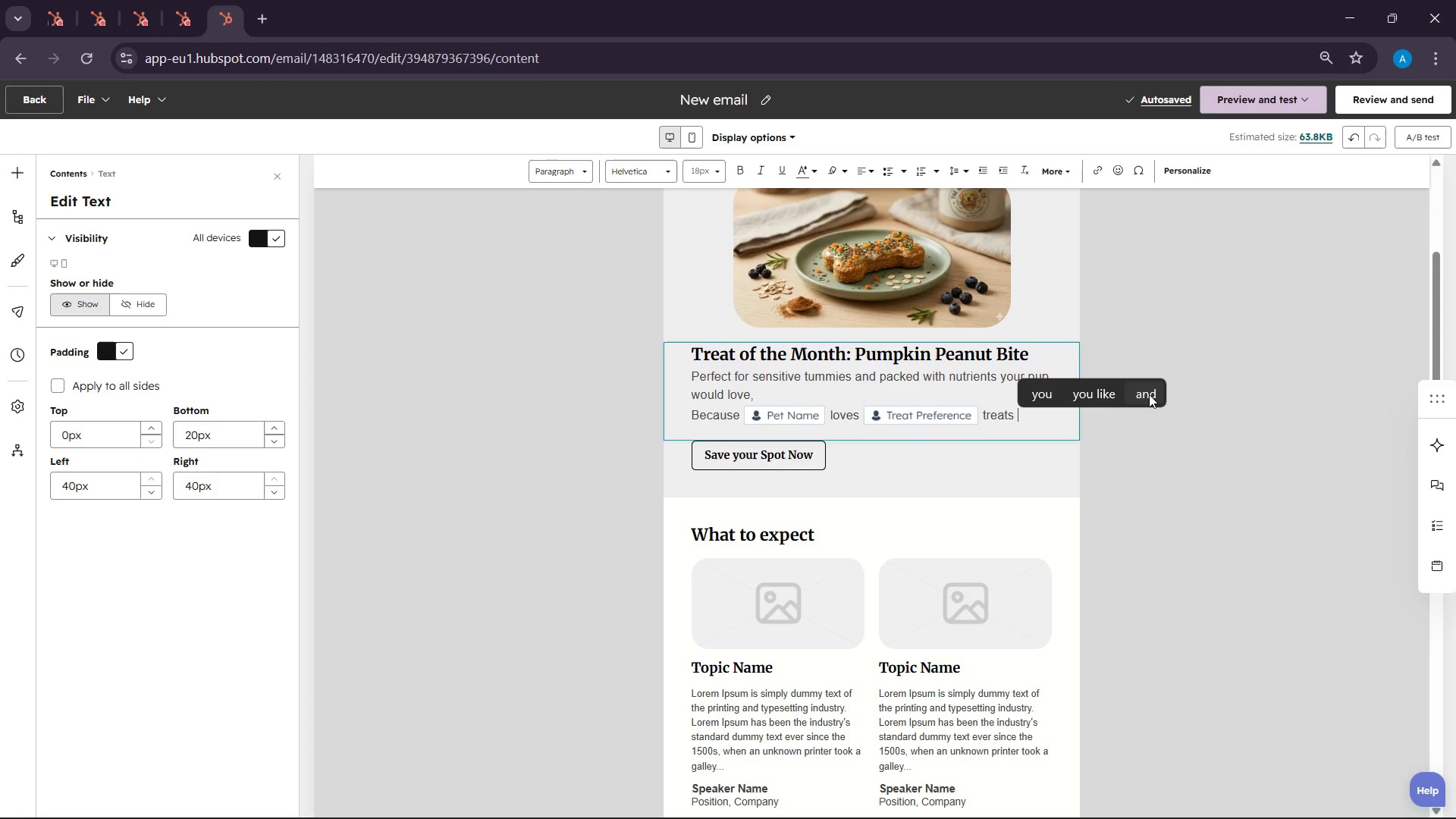 
wait(6.02)
 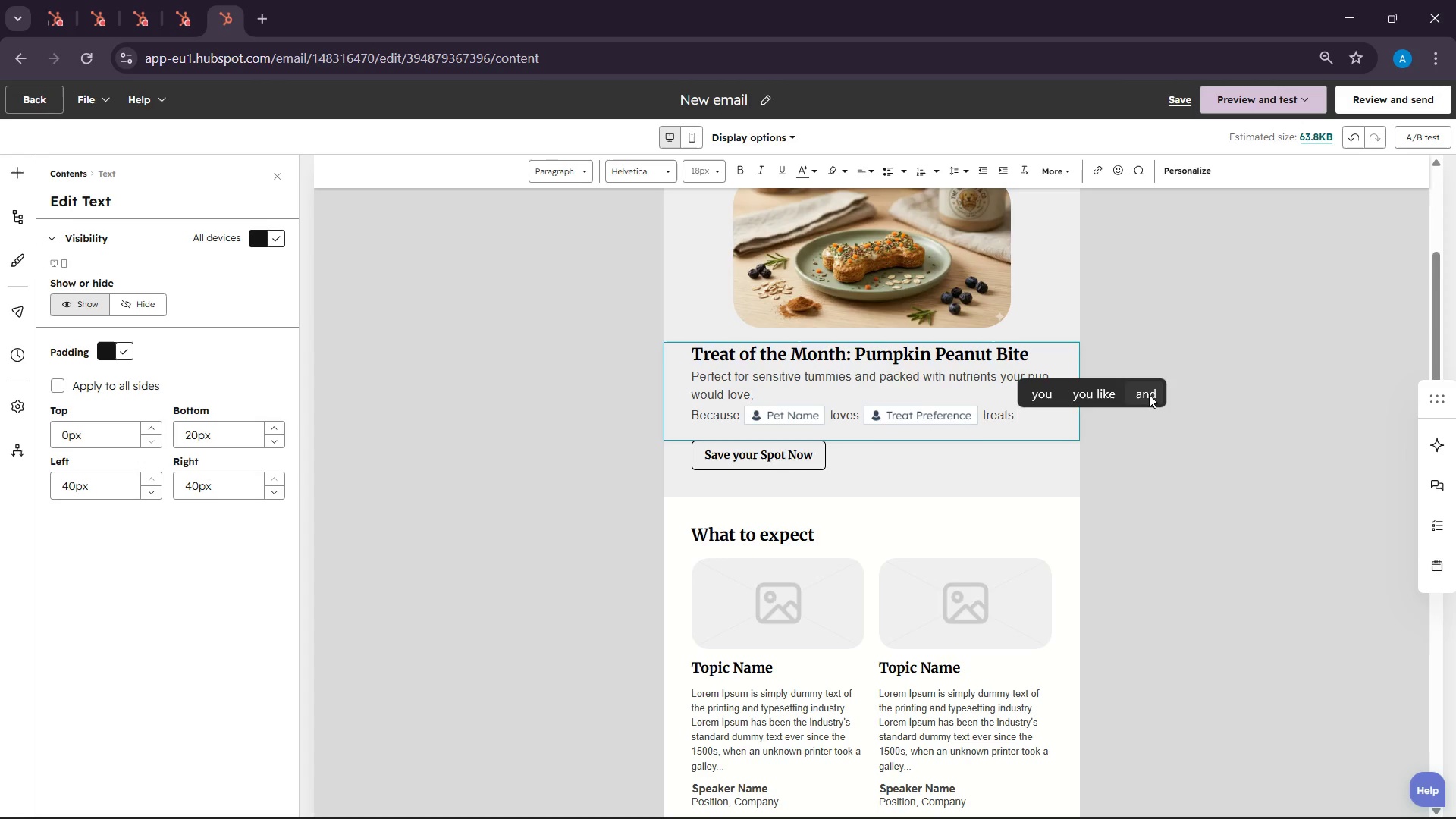 
key(Enter)
 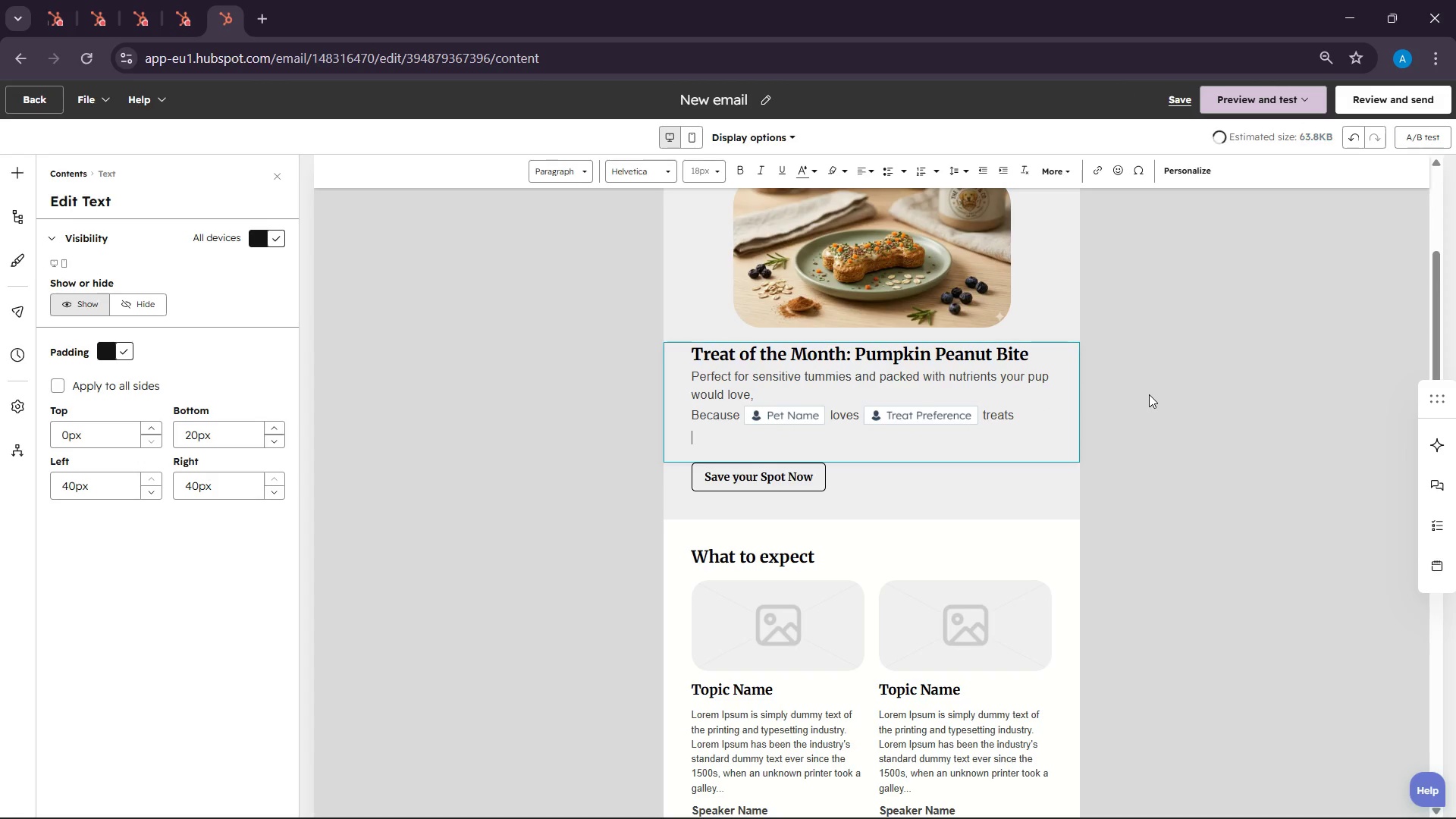 
type(We )
key(Backspace)
key(Backspace)
key(Backspace)
type(er)
key(Backspace)
key(Backspace)
type(we )
 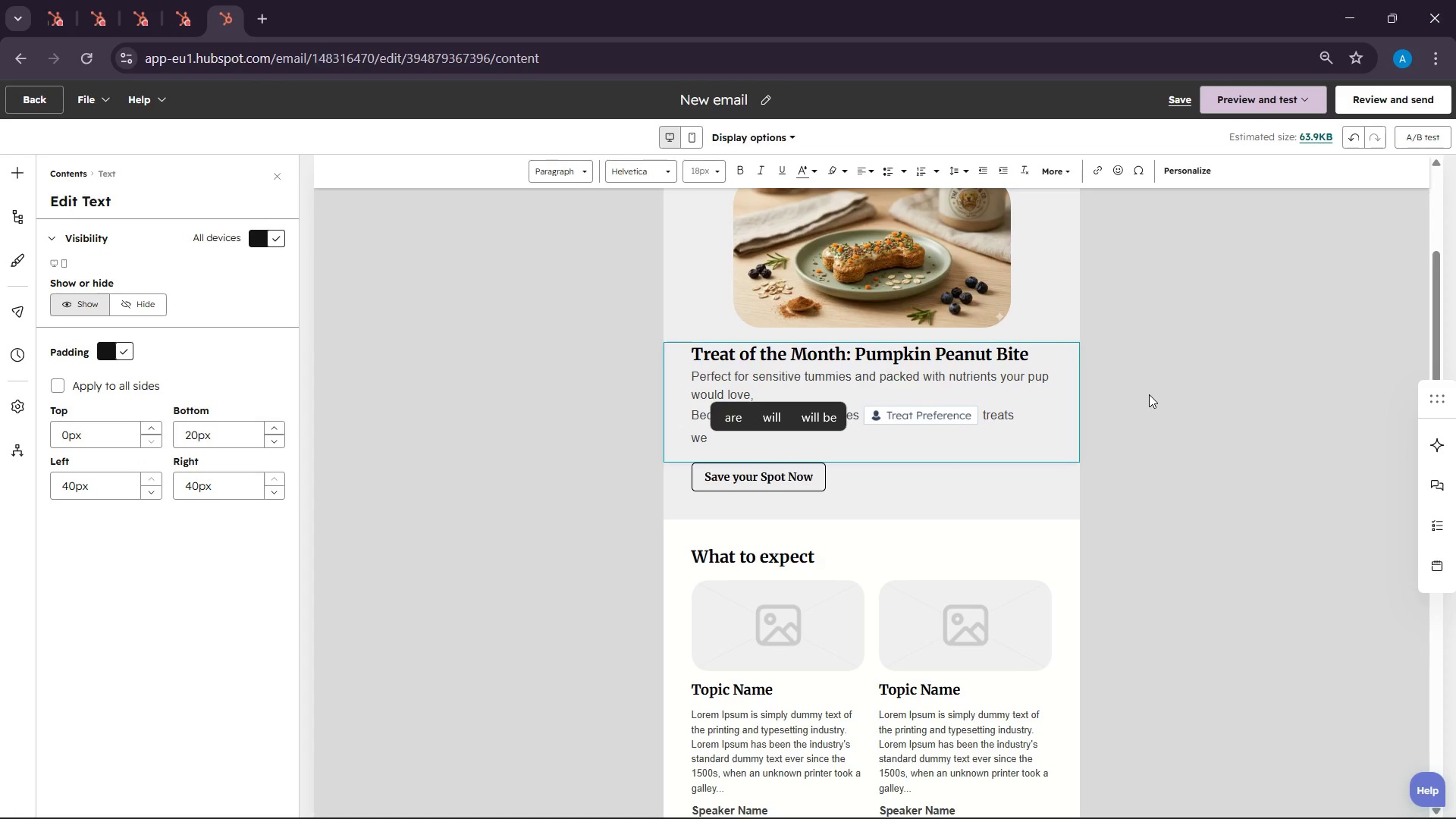 
type(picked something )
 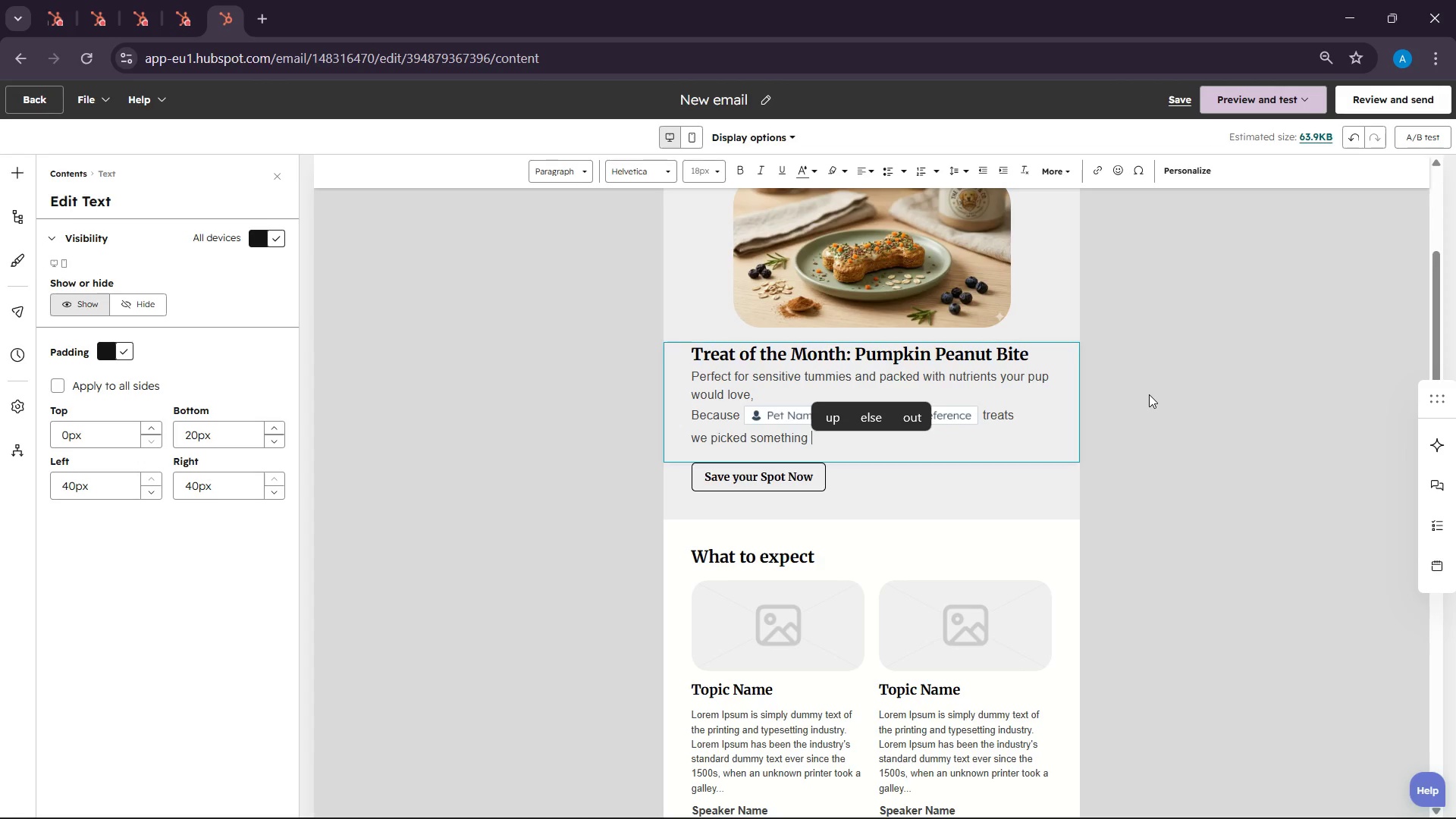 
type(special for)
key(Backspace)
key(Backspace)
key(Backspace)
type(just for tthem)
key(Backspace)
key(Backspace)
key(Backspace)
key(Backspace)
key(Backspace)
type(them.)
 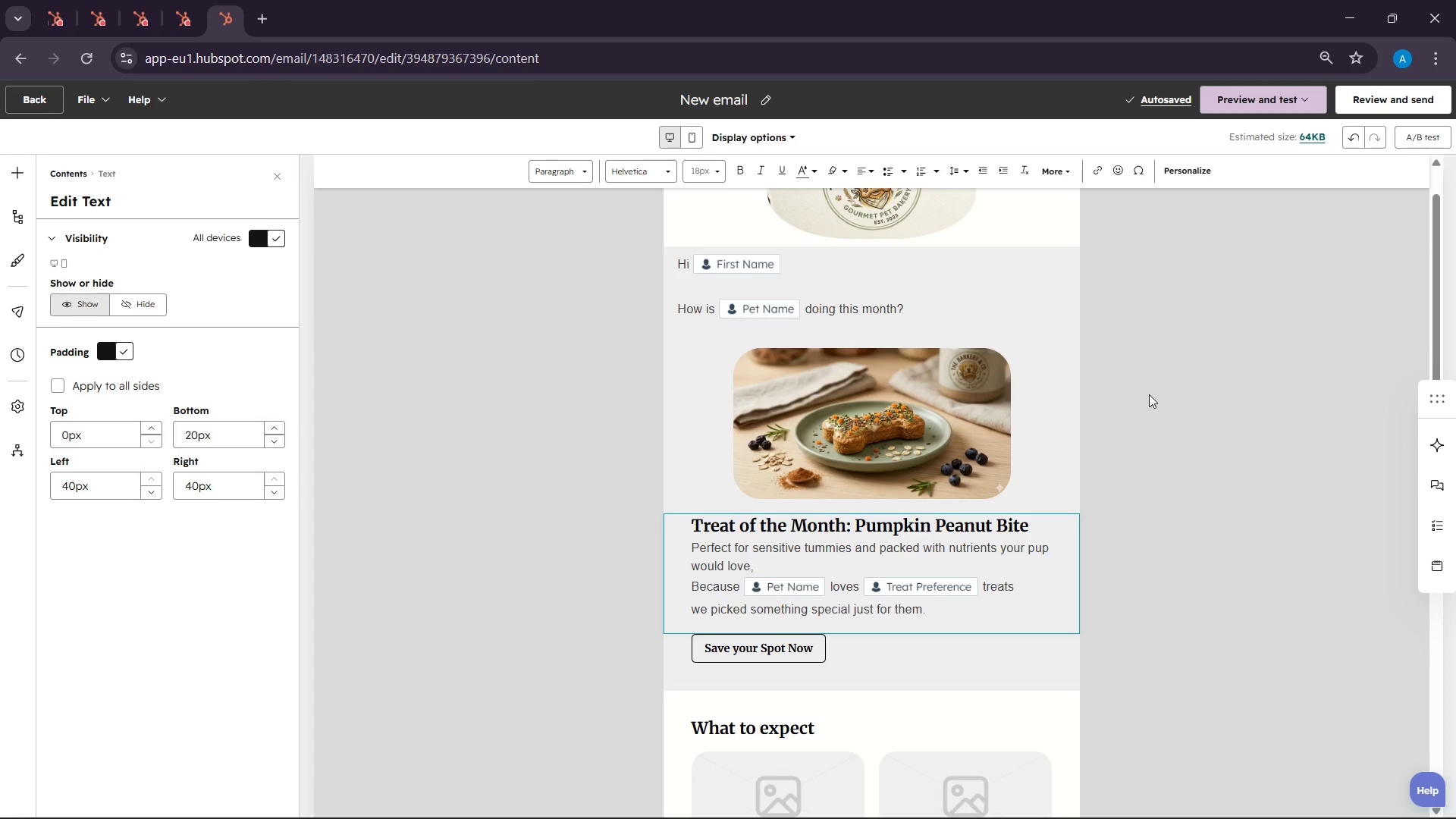 
wait(23.48)
 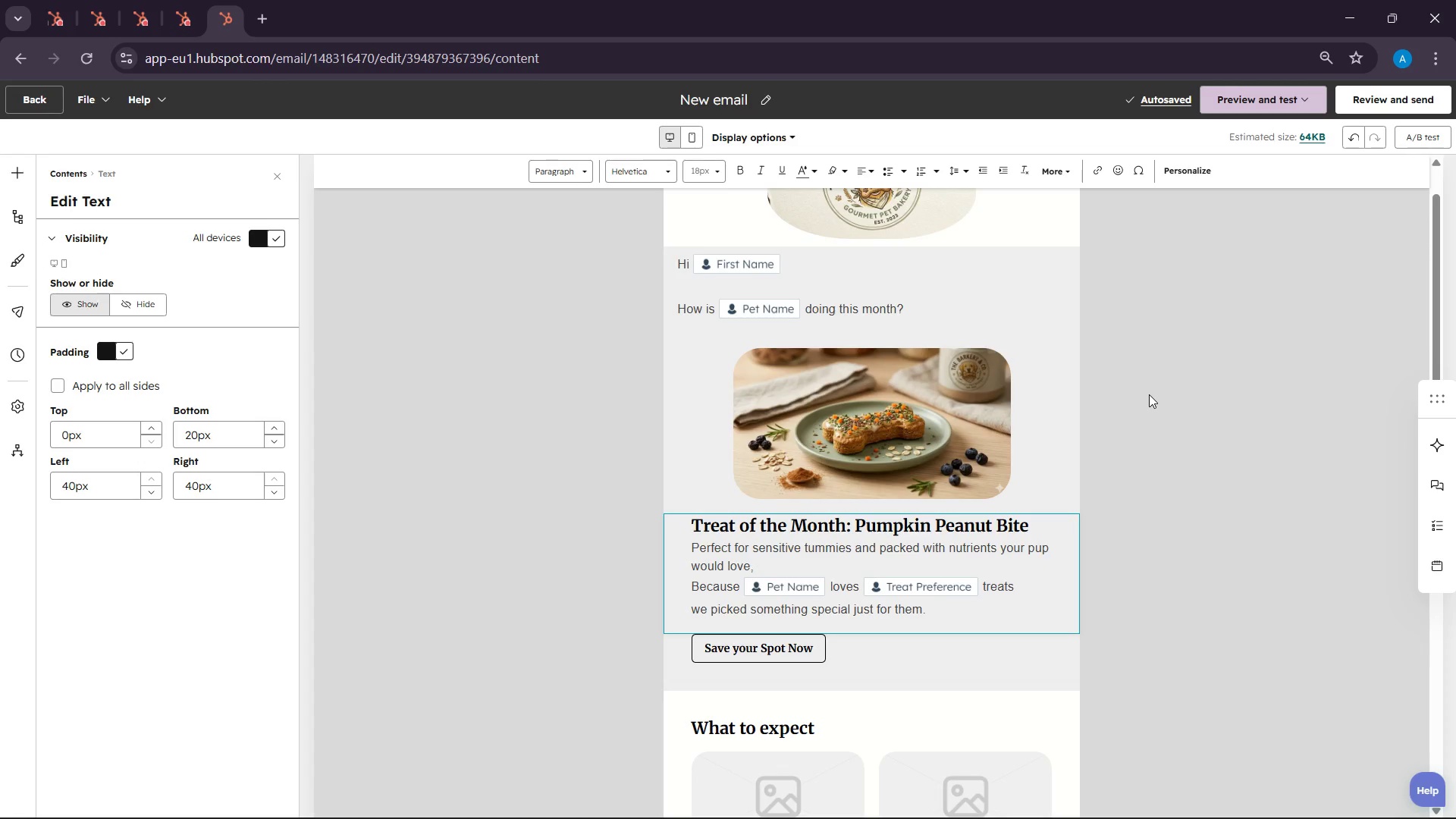 
left_click([773, 642])
 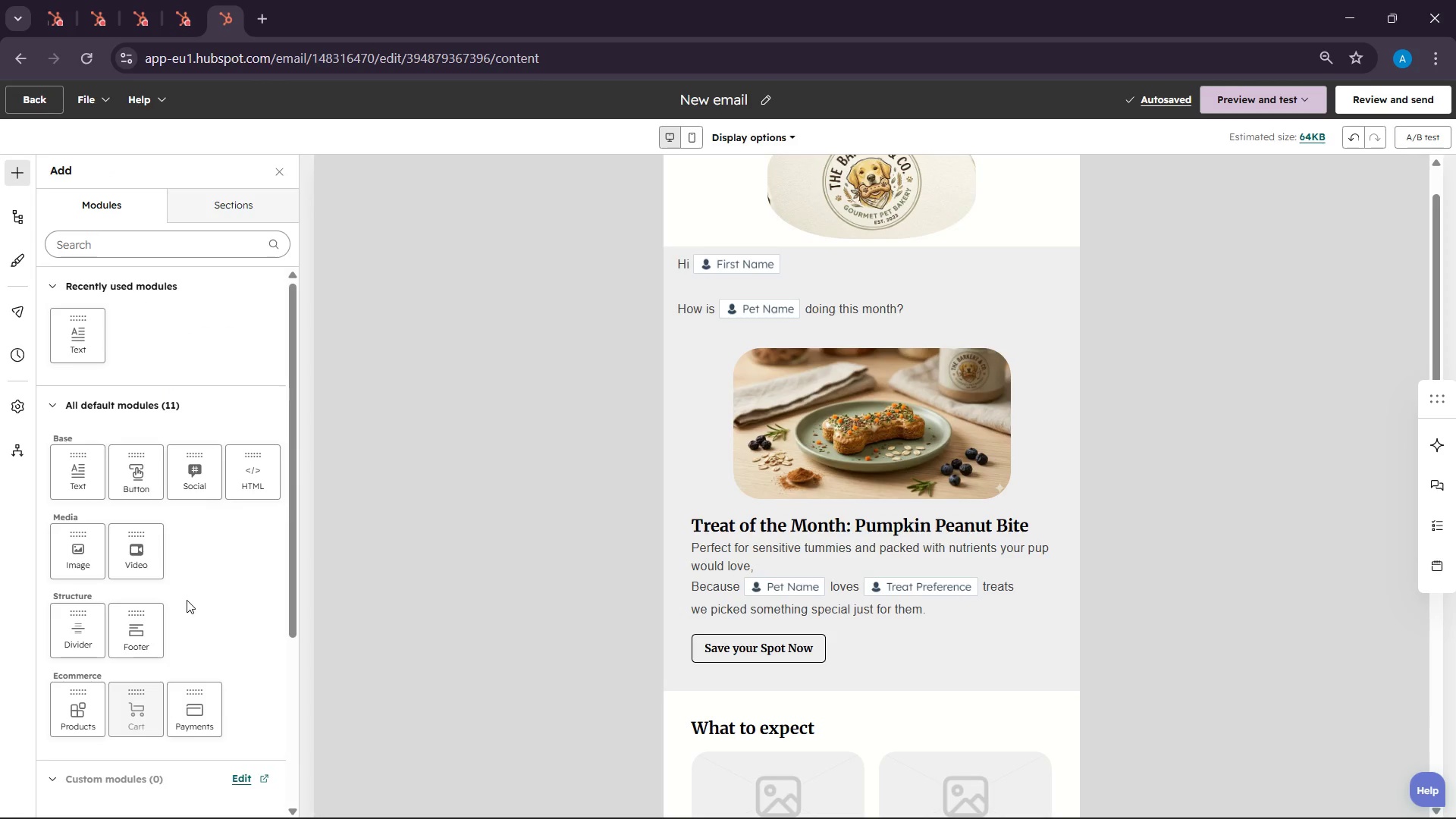 
double_click([763, 651])
 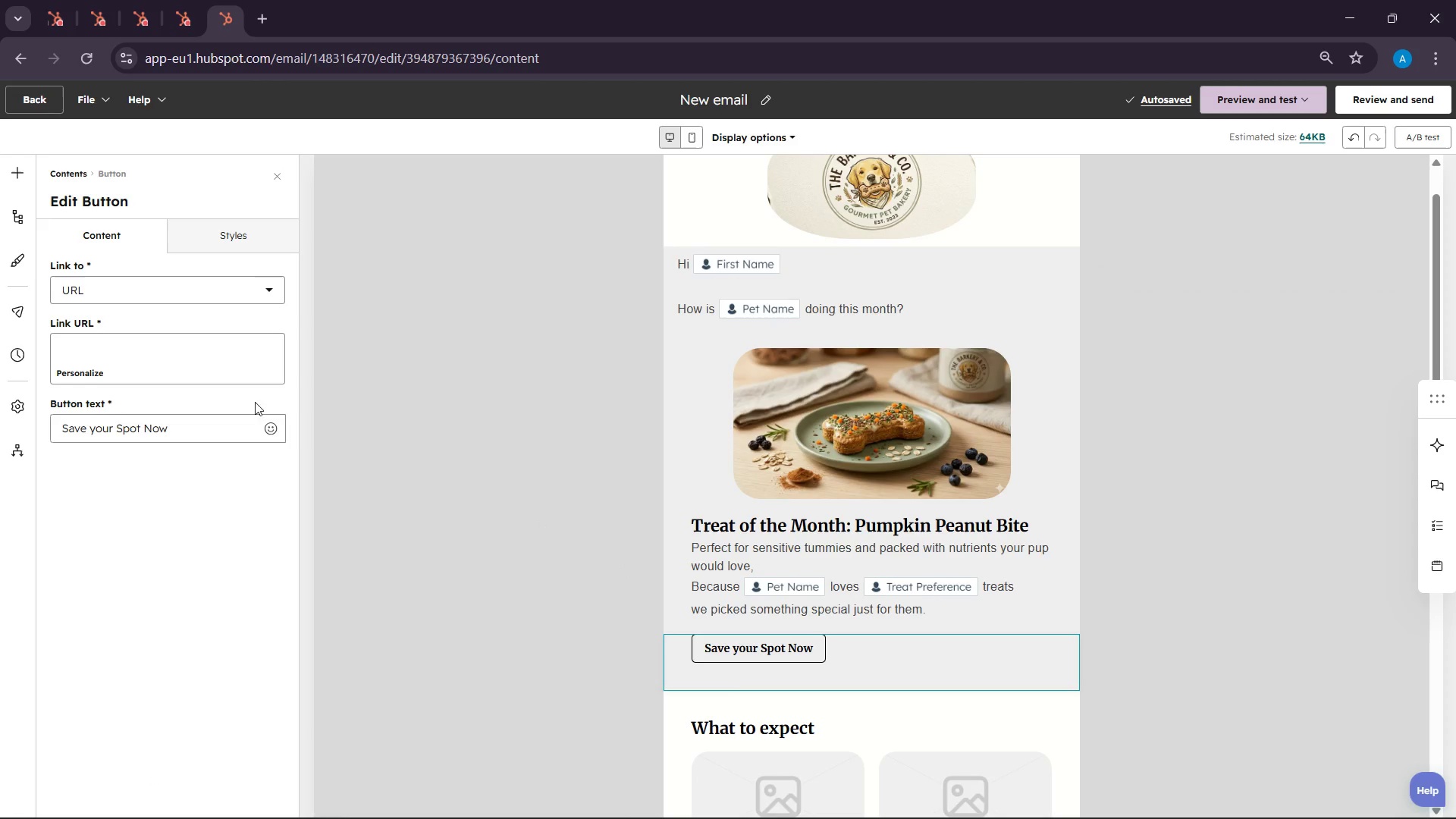 
left_click([230, 236])
 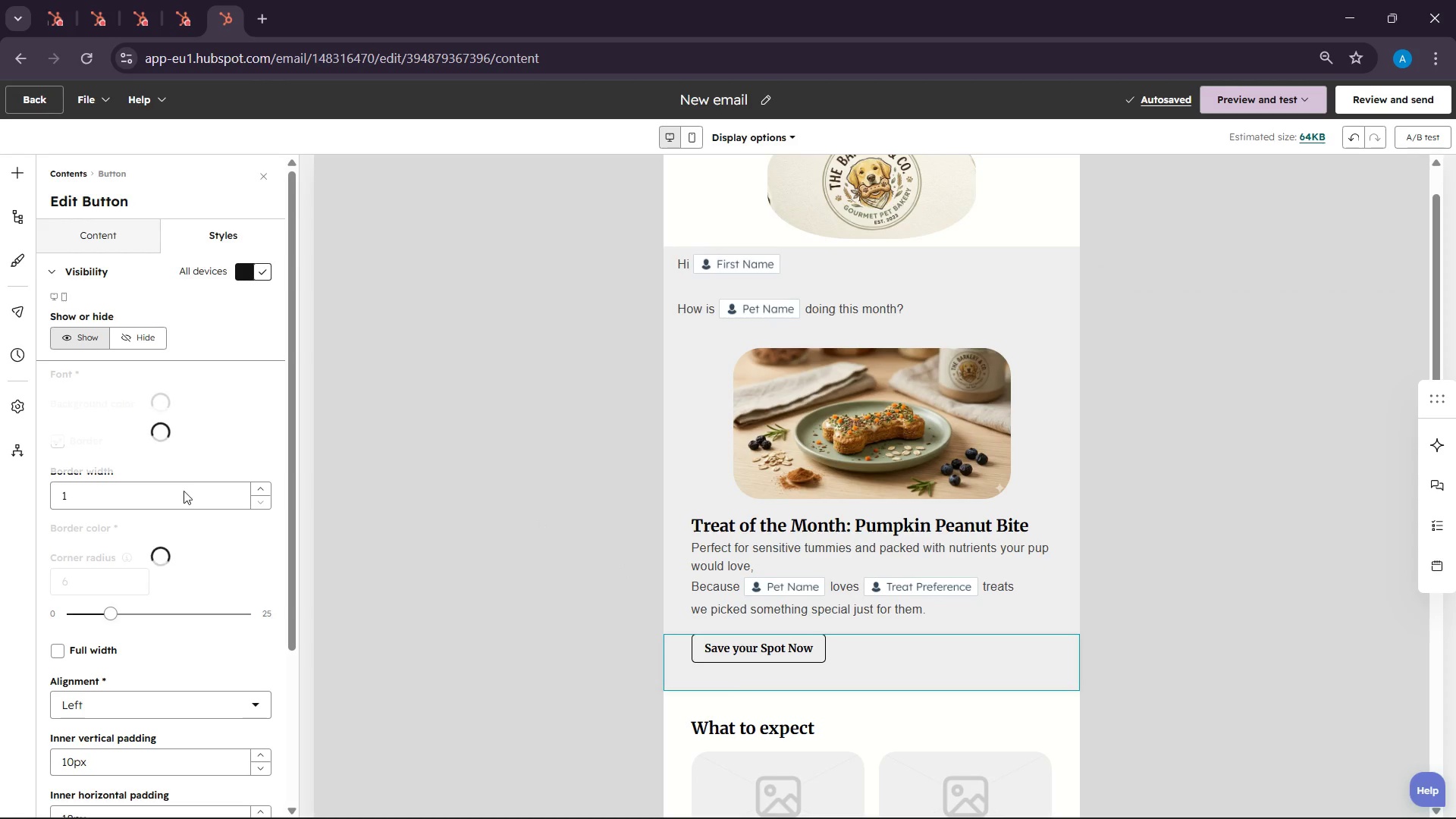 
scroll: coordinate [222, 673], scroll_direction: down, amount: 10.0
 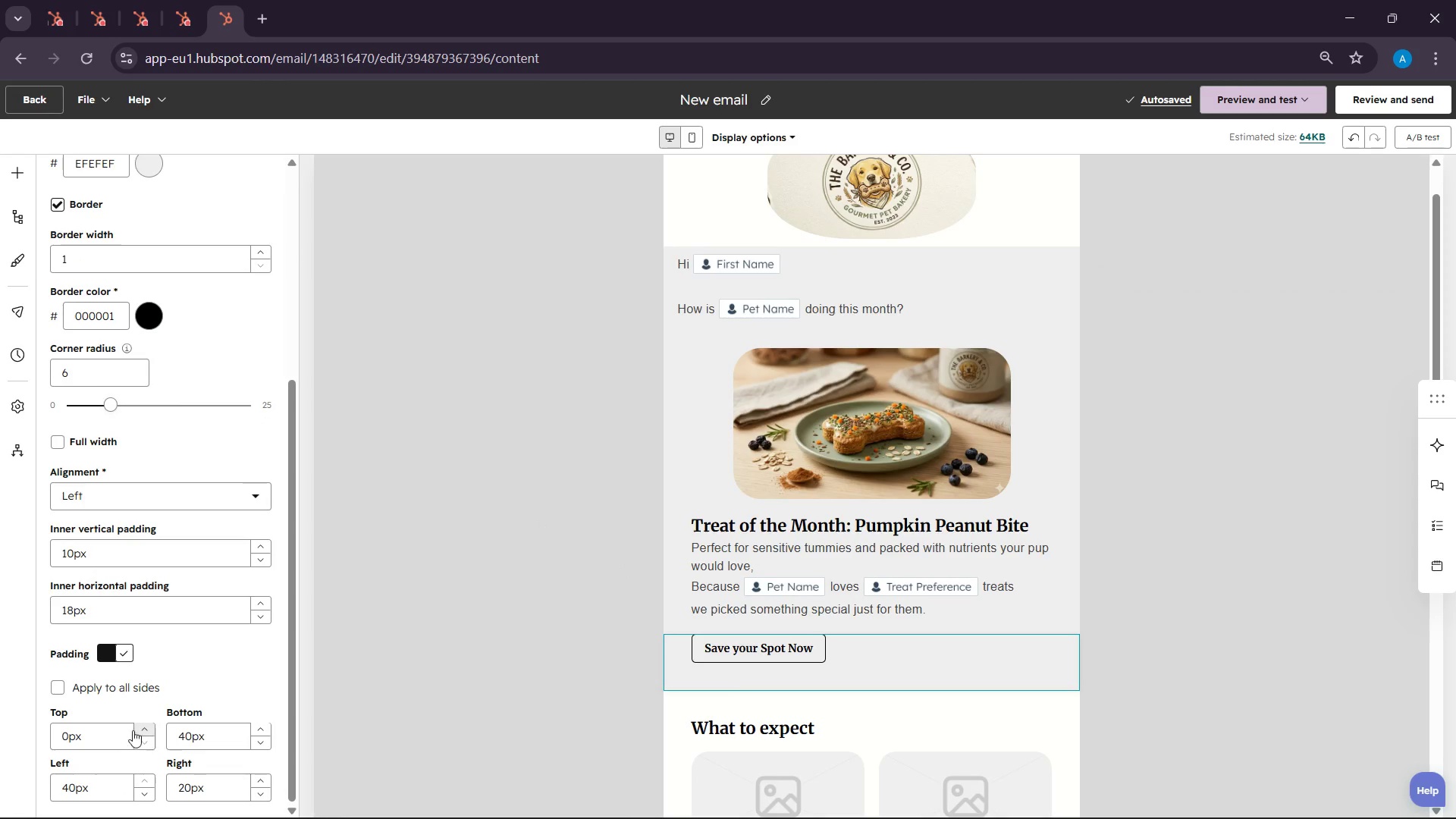 
double_click([100, 732])
 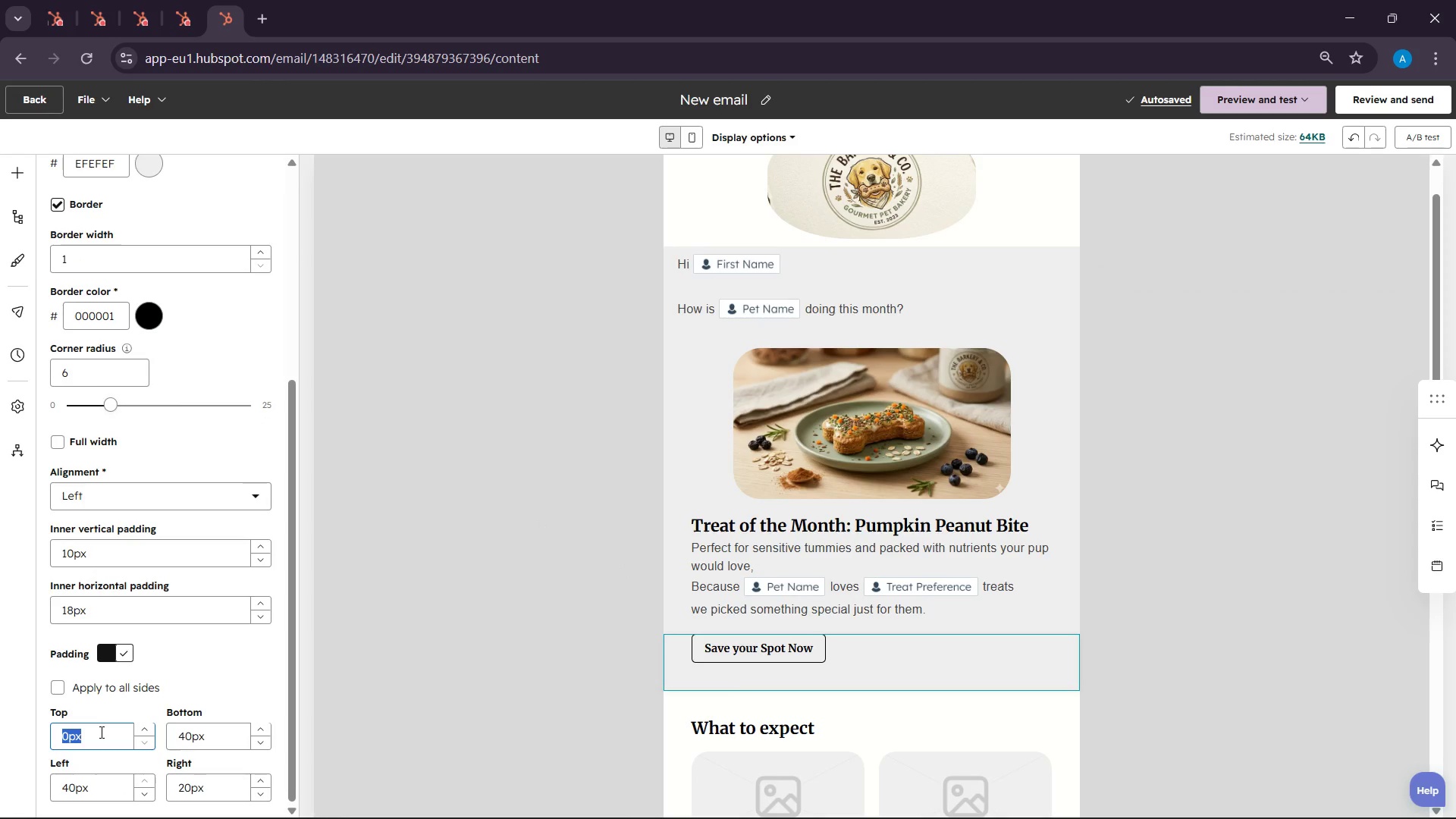 
type(40)
 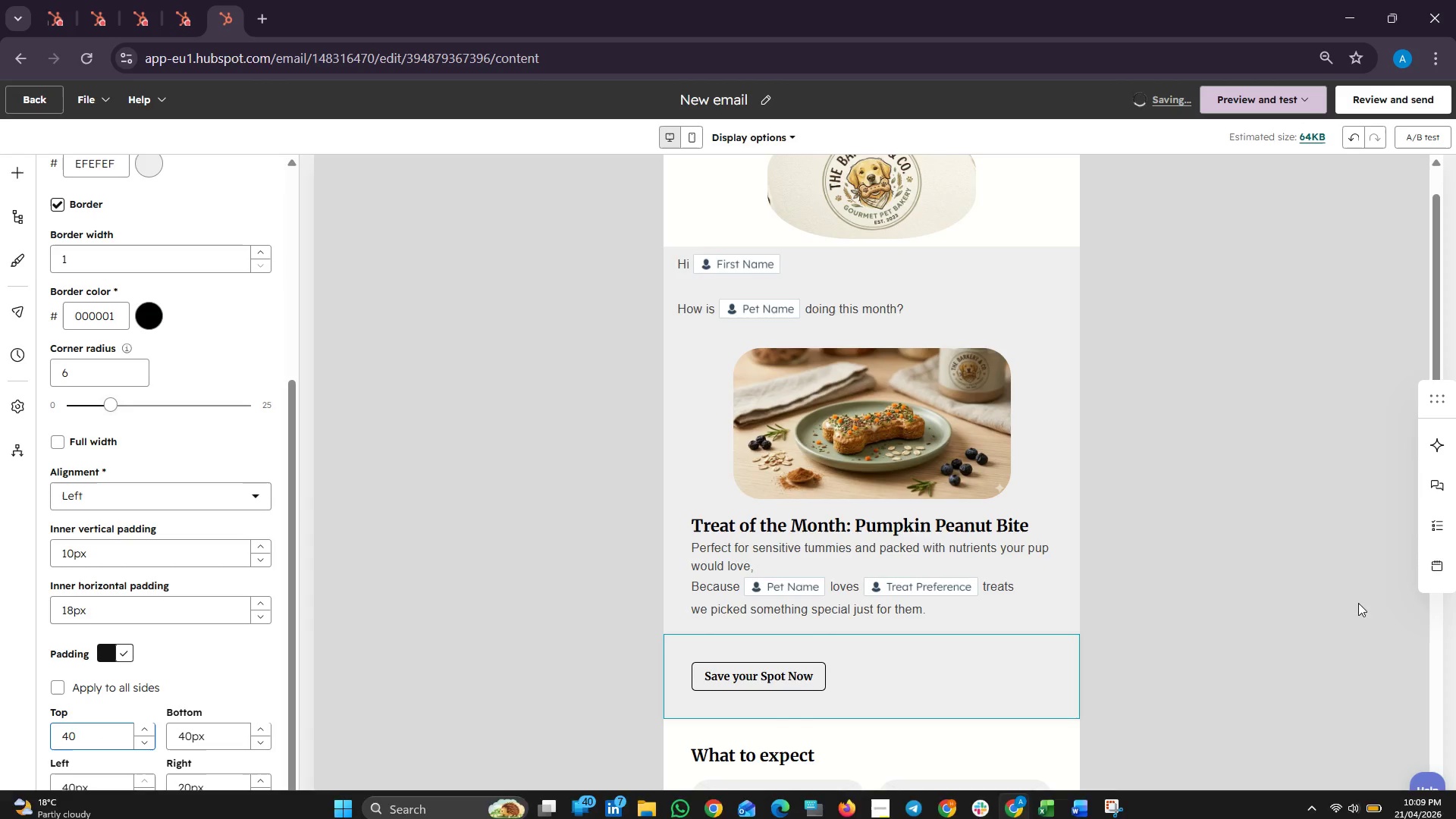 
wait(8.64)
 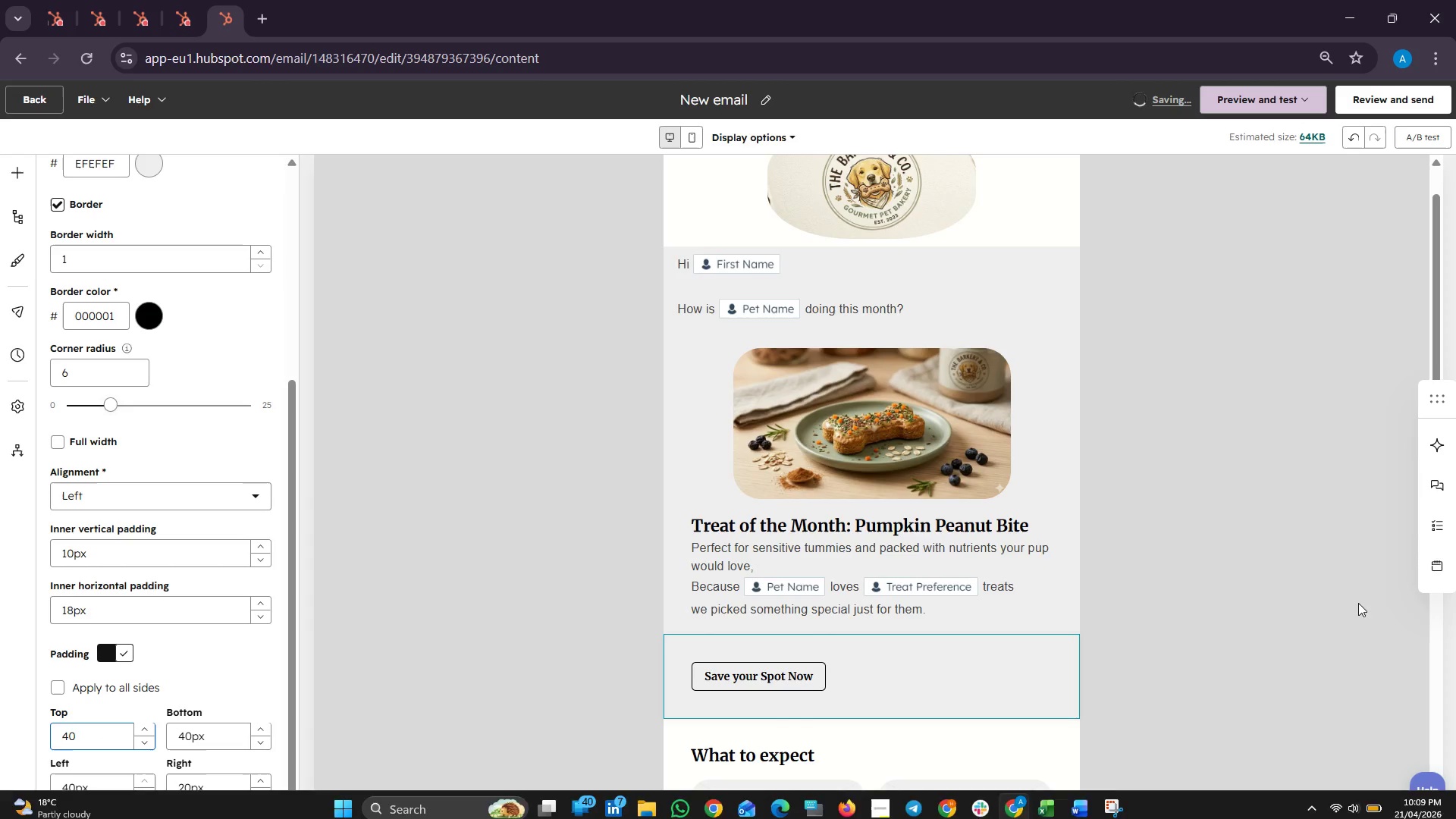 
scroll: coordinate [187, 541], scroll_direction: up, amount: 8.0
 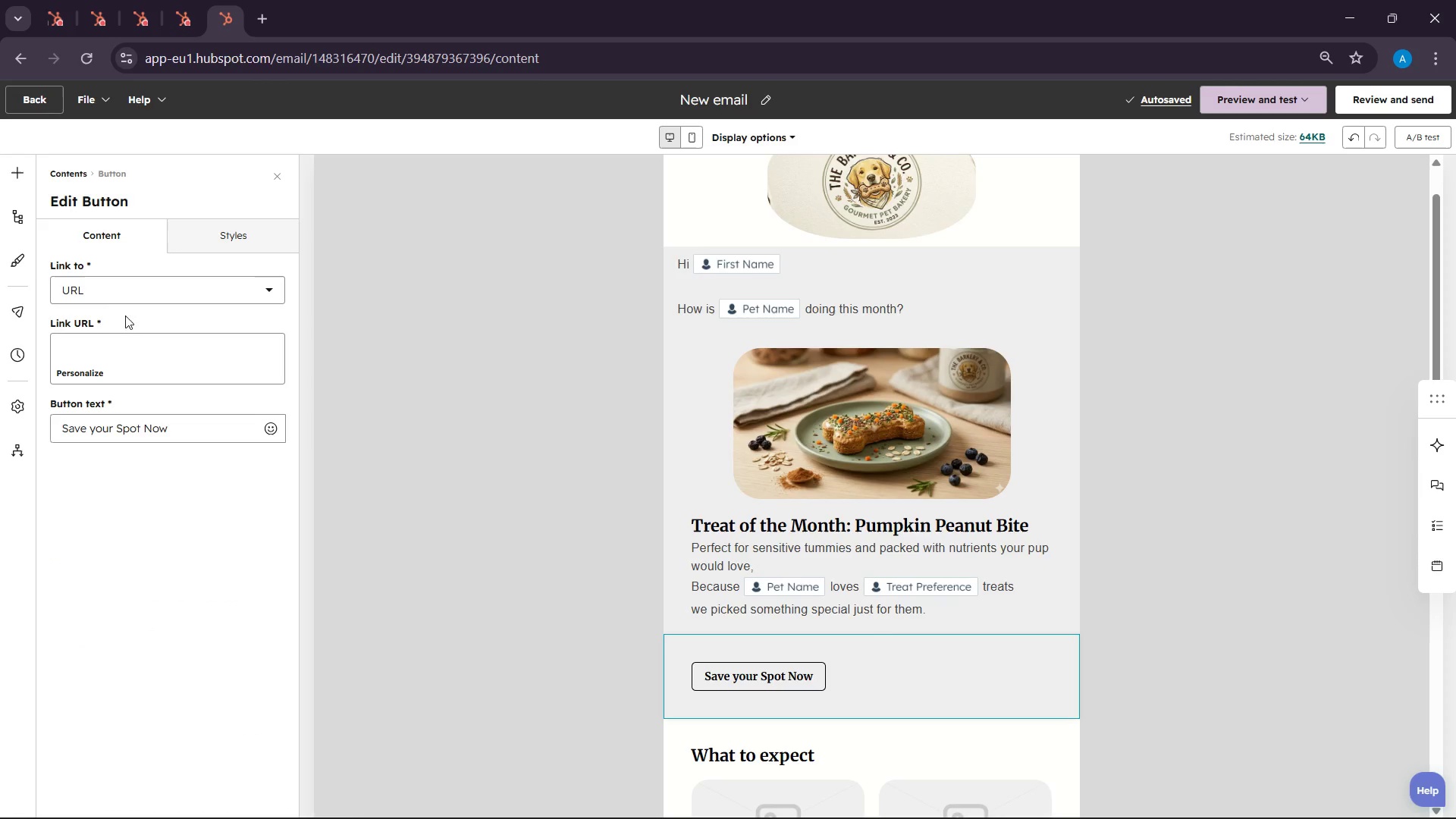 
left_click([118, 345])
 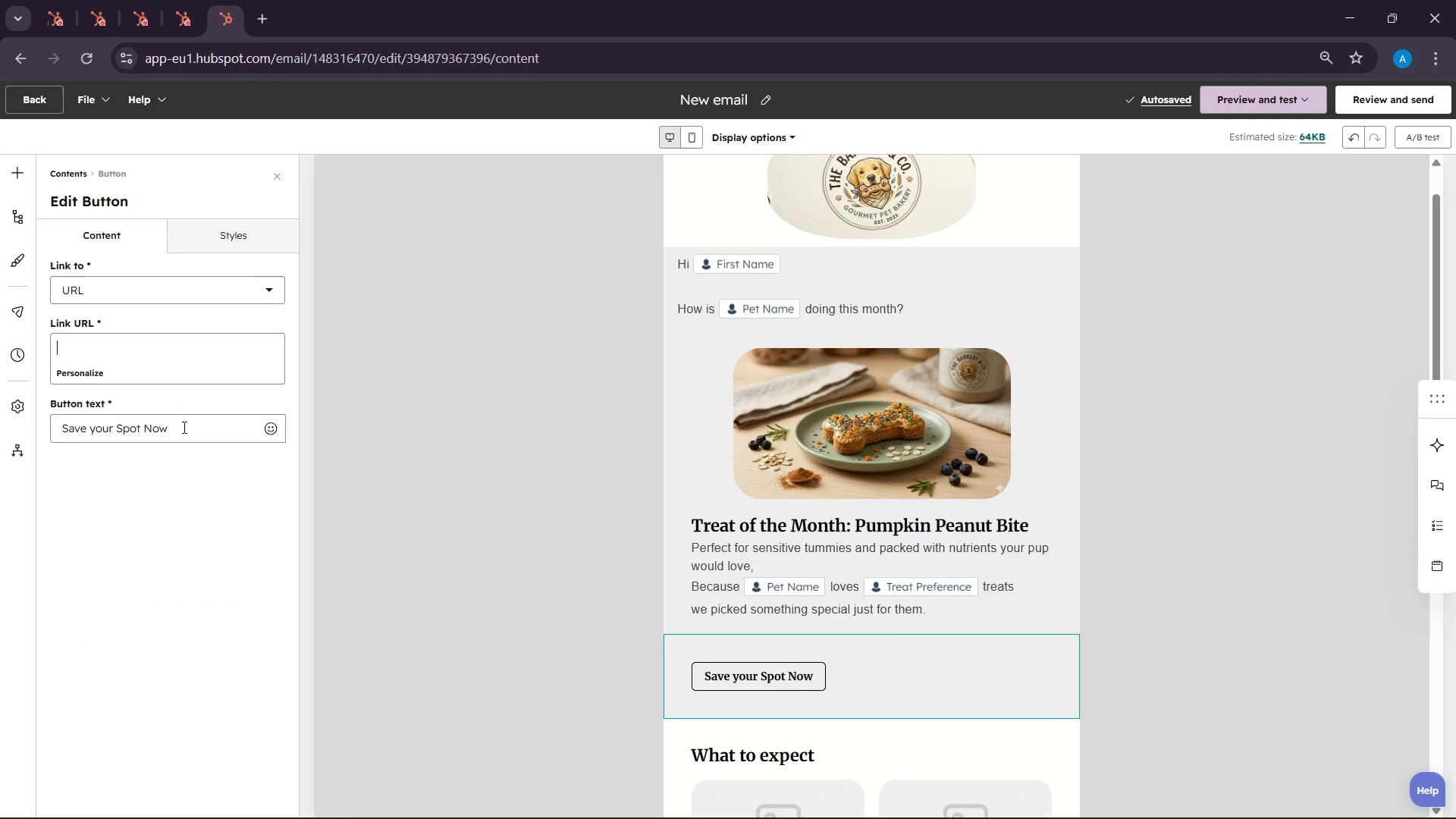 
double_click([184, 428])
 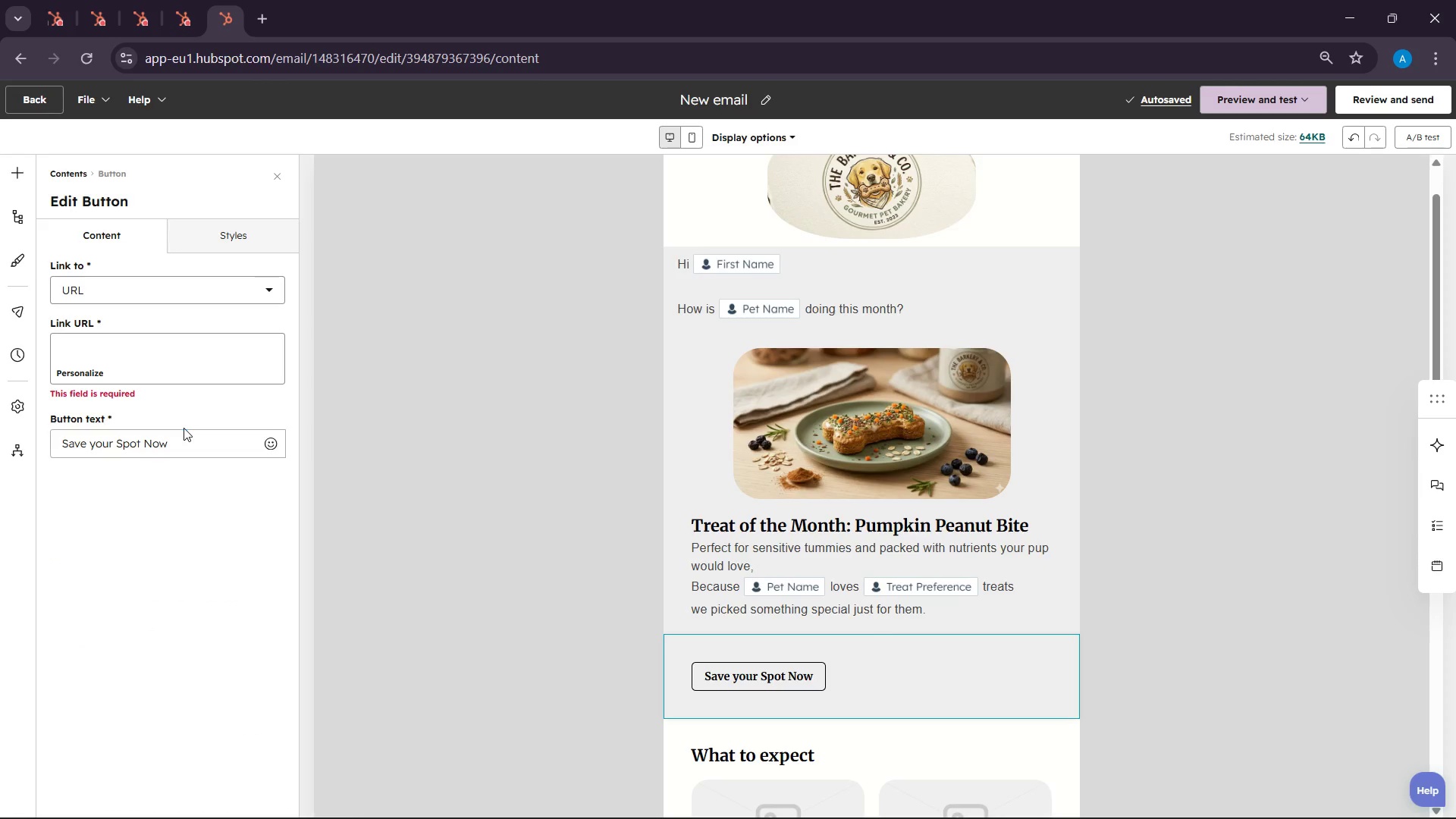 
triple_click([184, 428])
 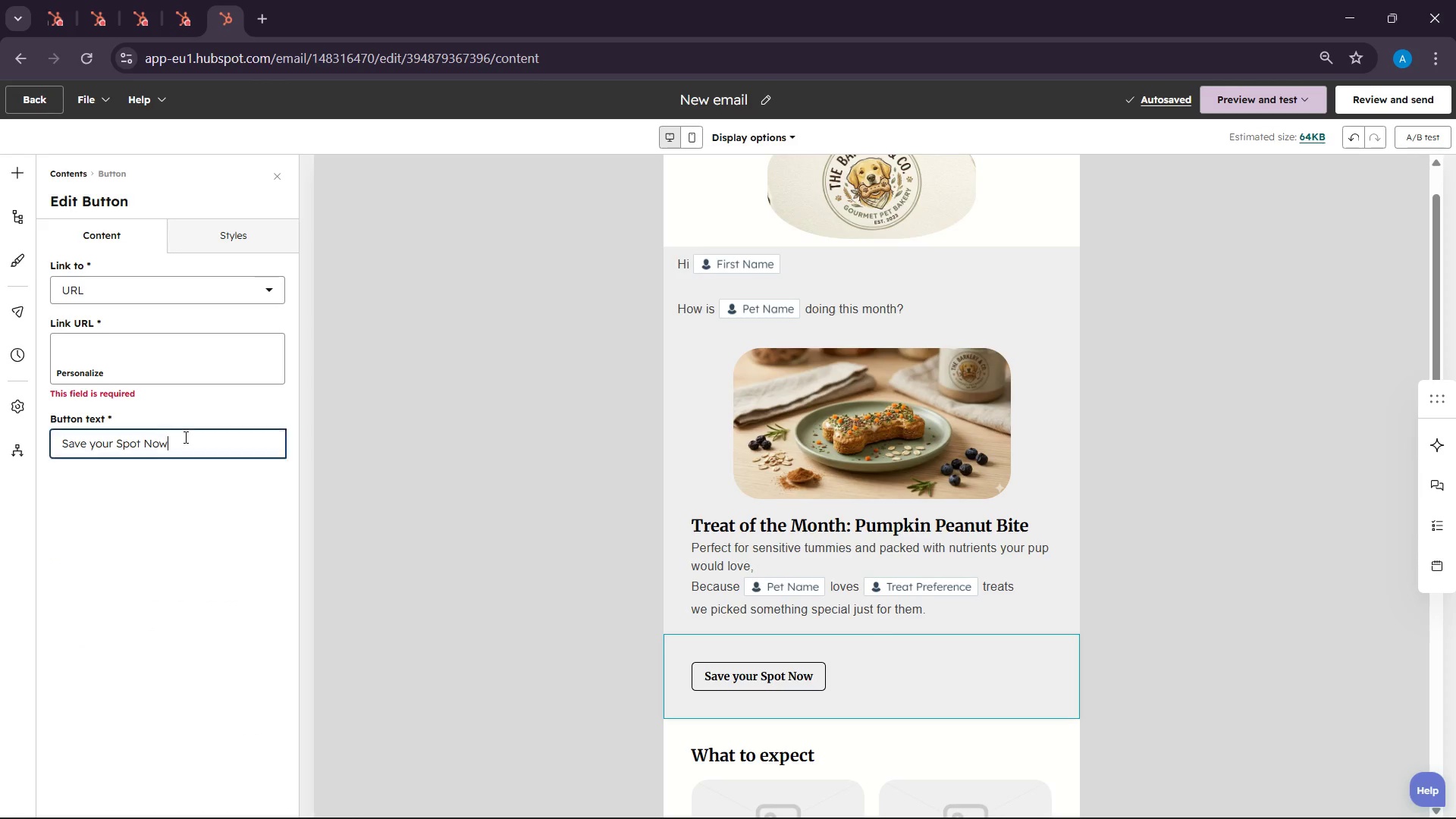 
double_click([184, 437])
 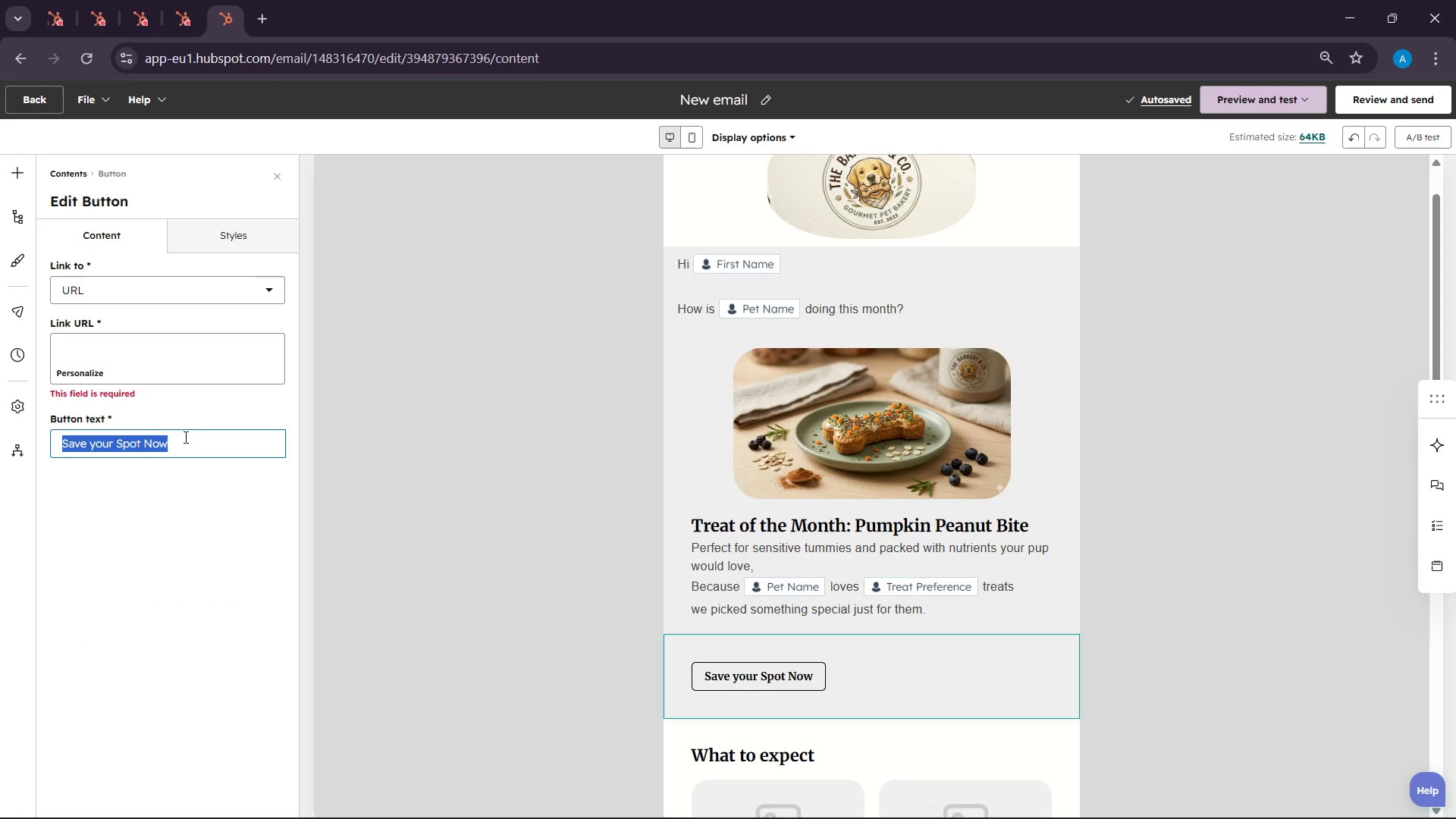 
triple_click([184, 437])
 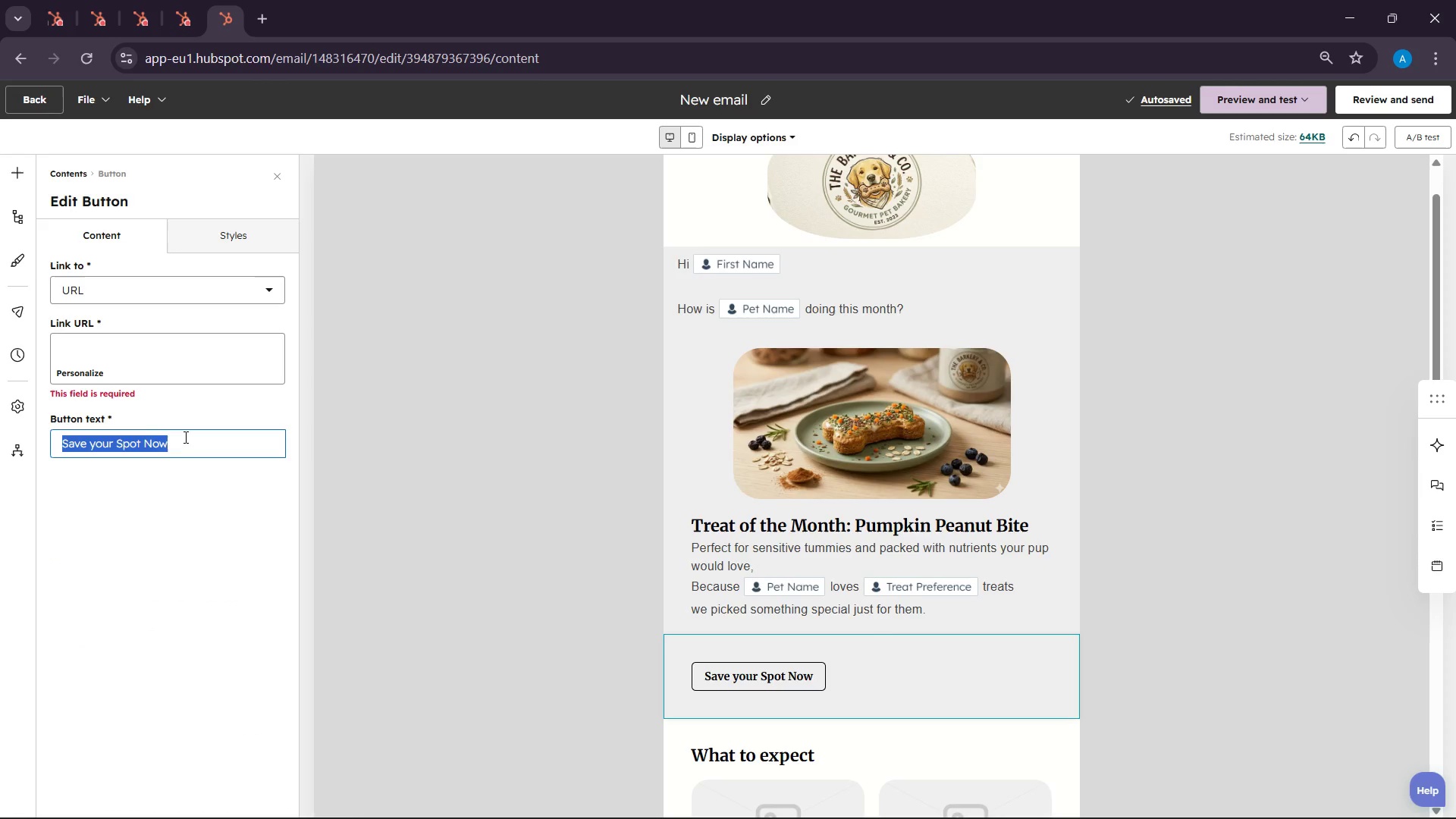 
triple_click([184, 437])
 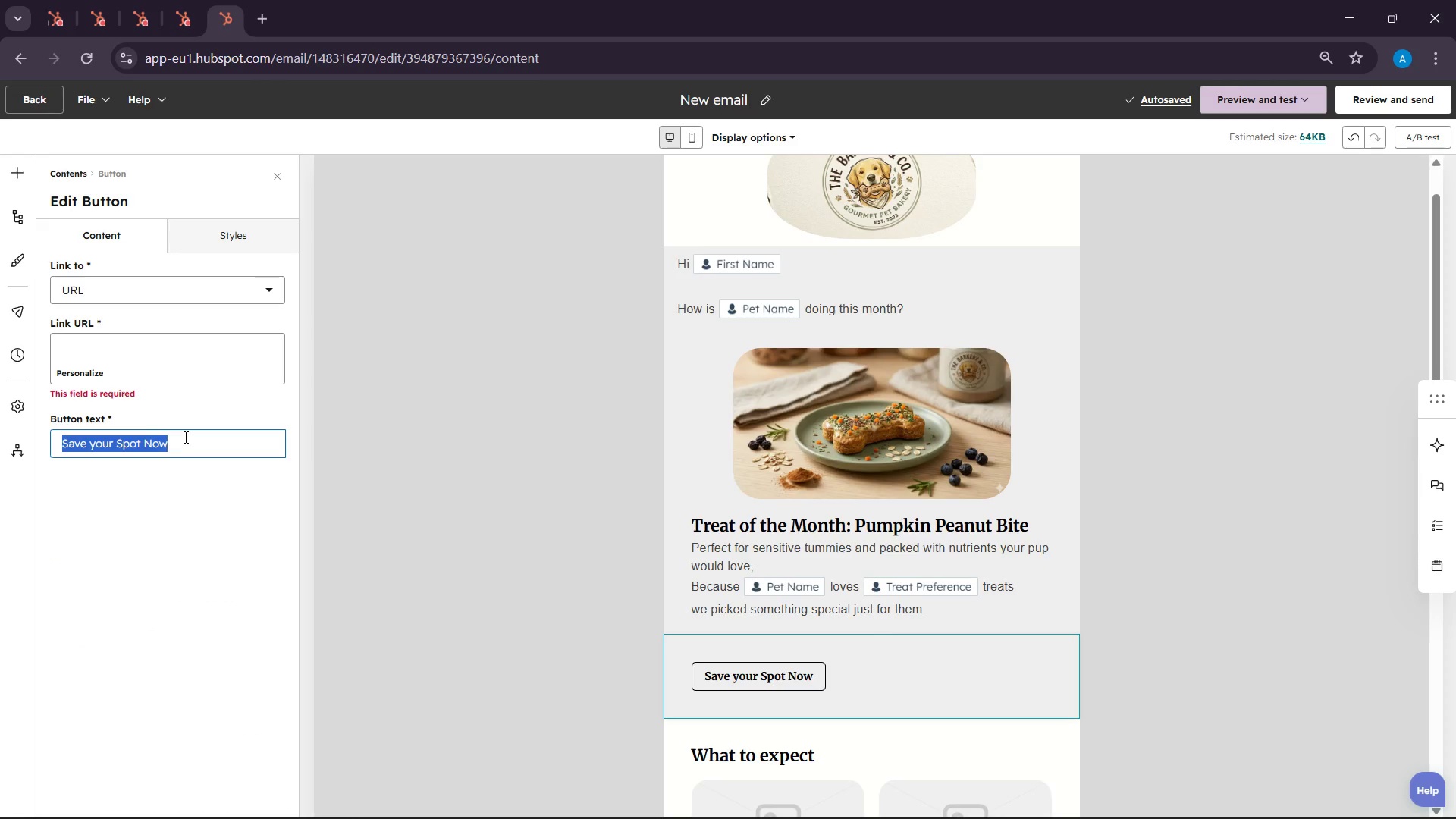 
wait(10.48)
 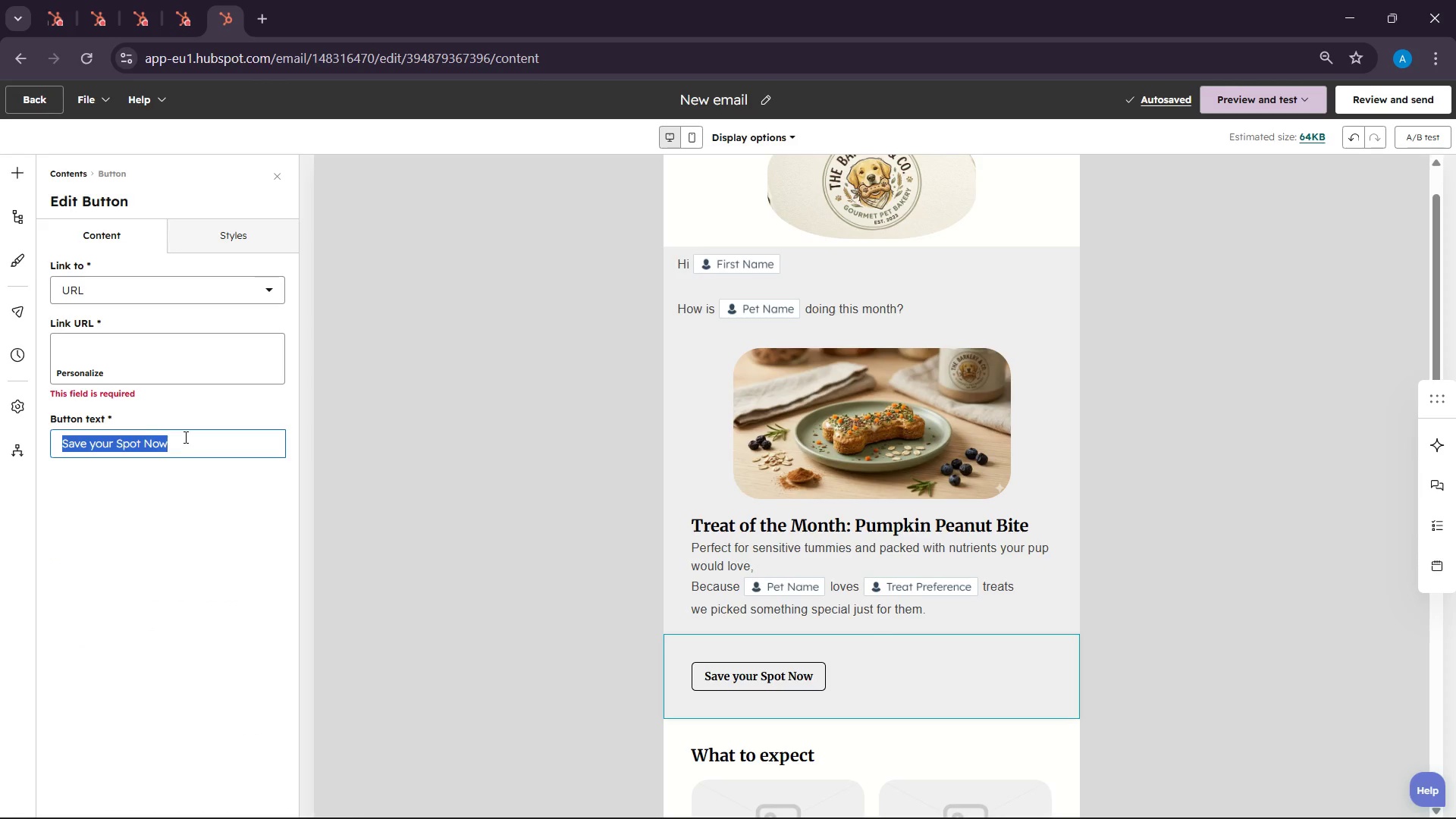 
hold_key(key=ShiftLeft, duration=0.41)
 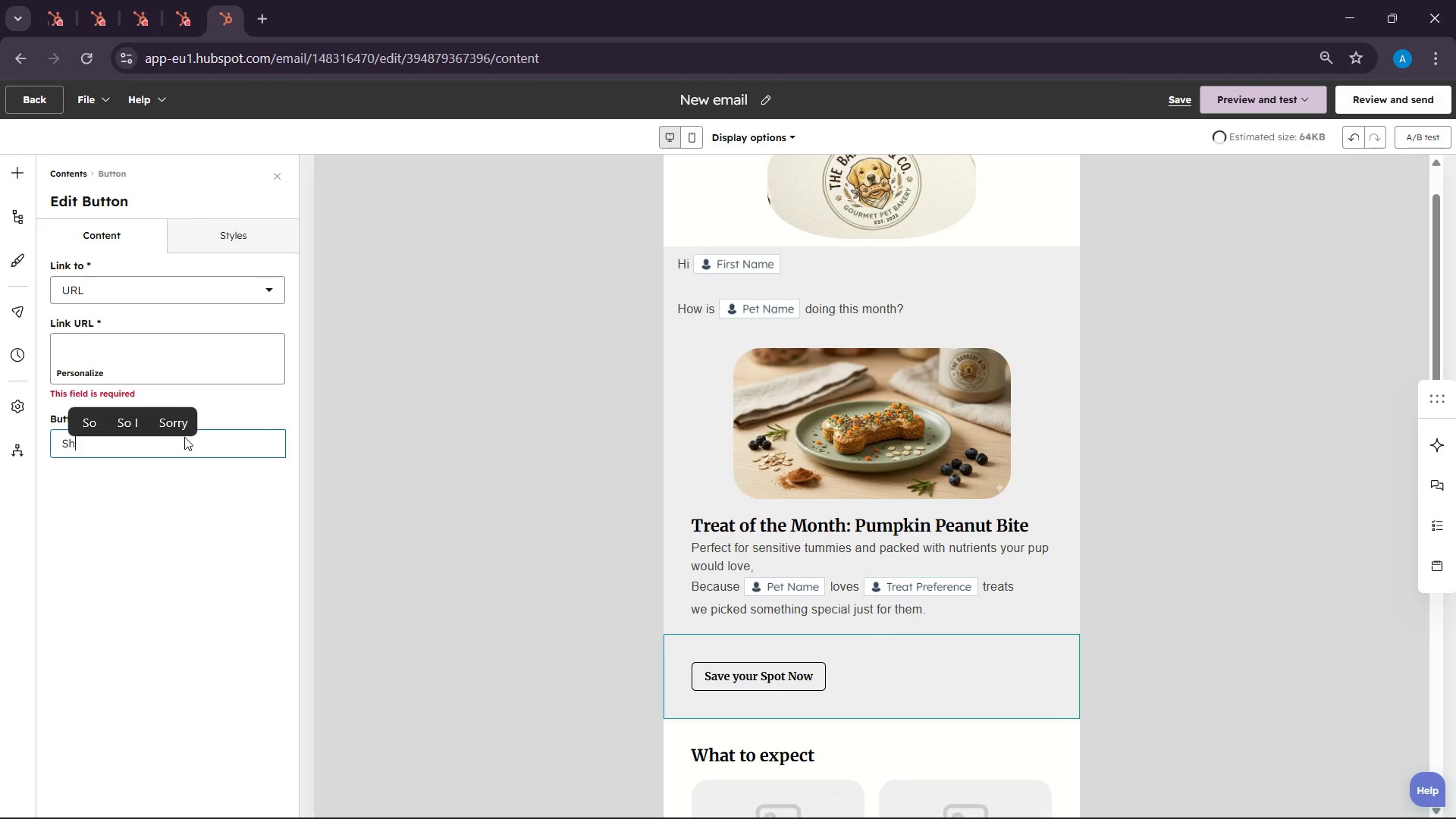 
hold_key(key=S, duration=2.44)
 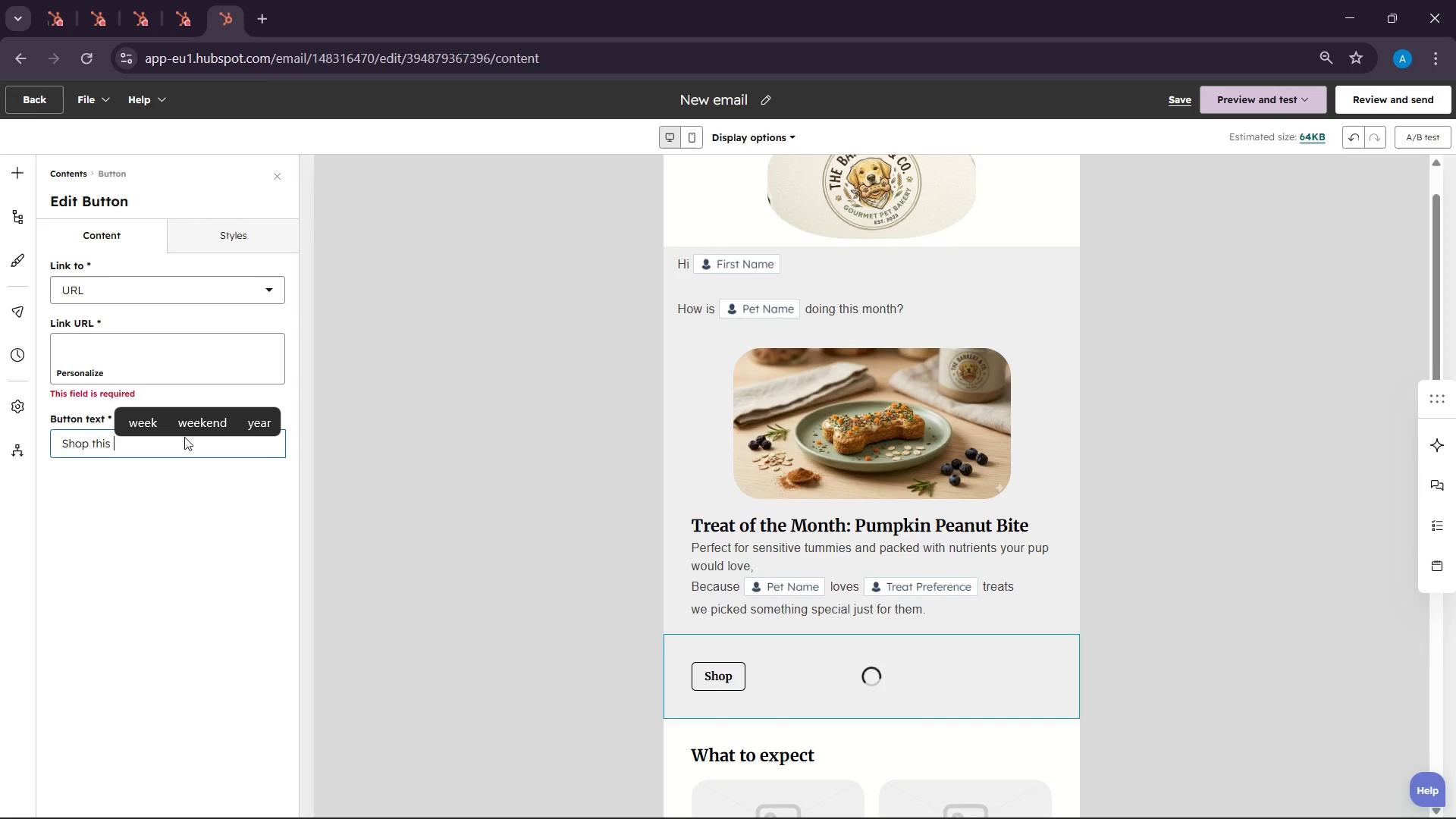 
type(hop thi )
key(Backspace)
key(Backspace)
key(Backspace)
key(Backspace)
key(Backspace)
type(This R)
key(Backspace)
type(Treat)
 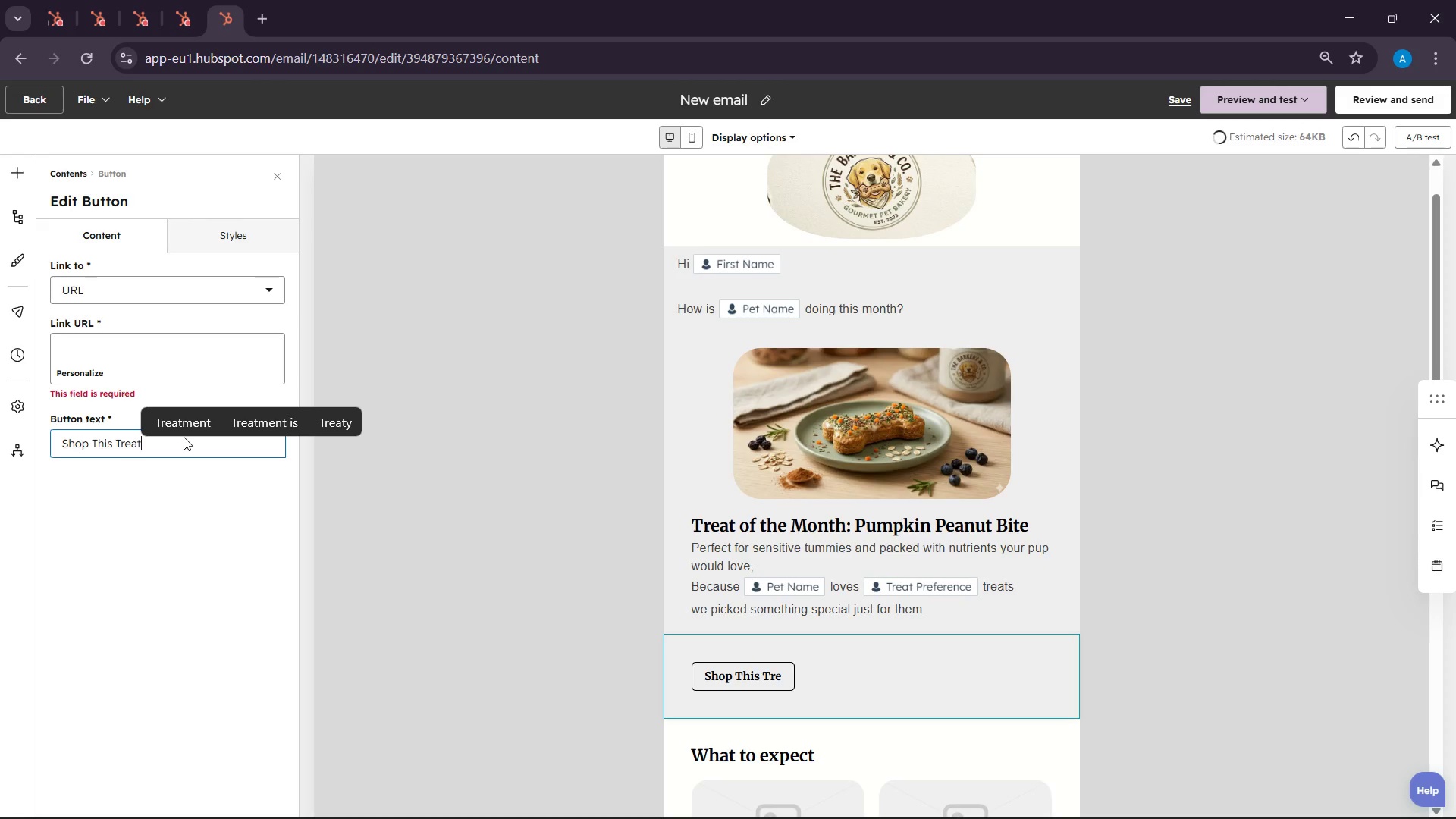 
wait(5.33)
 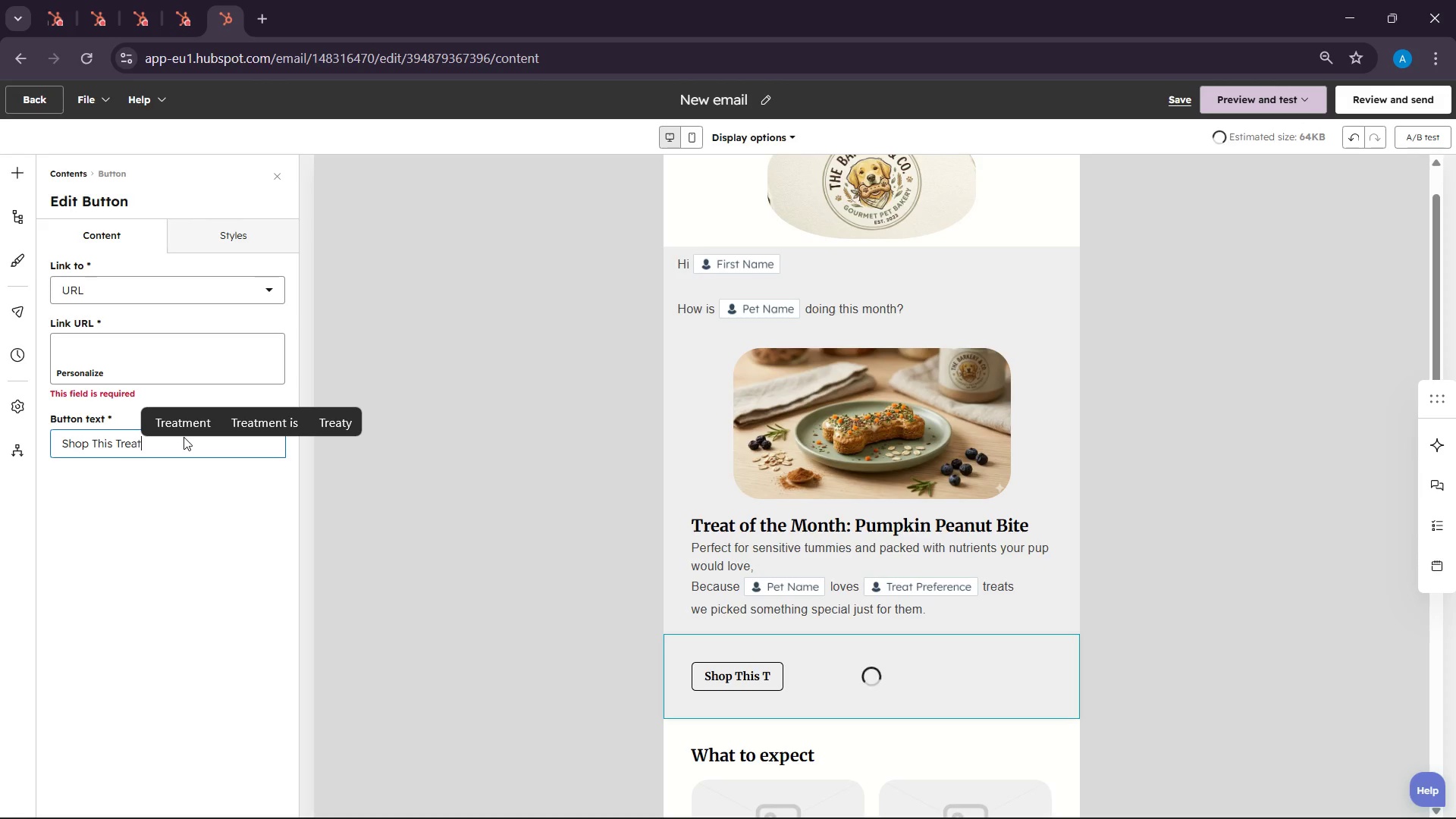 
left_click([230, 228])
 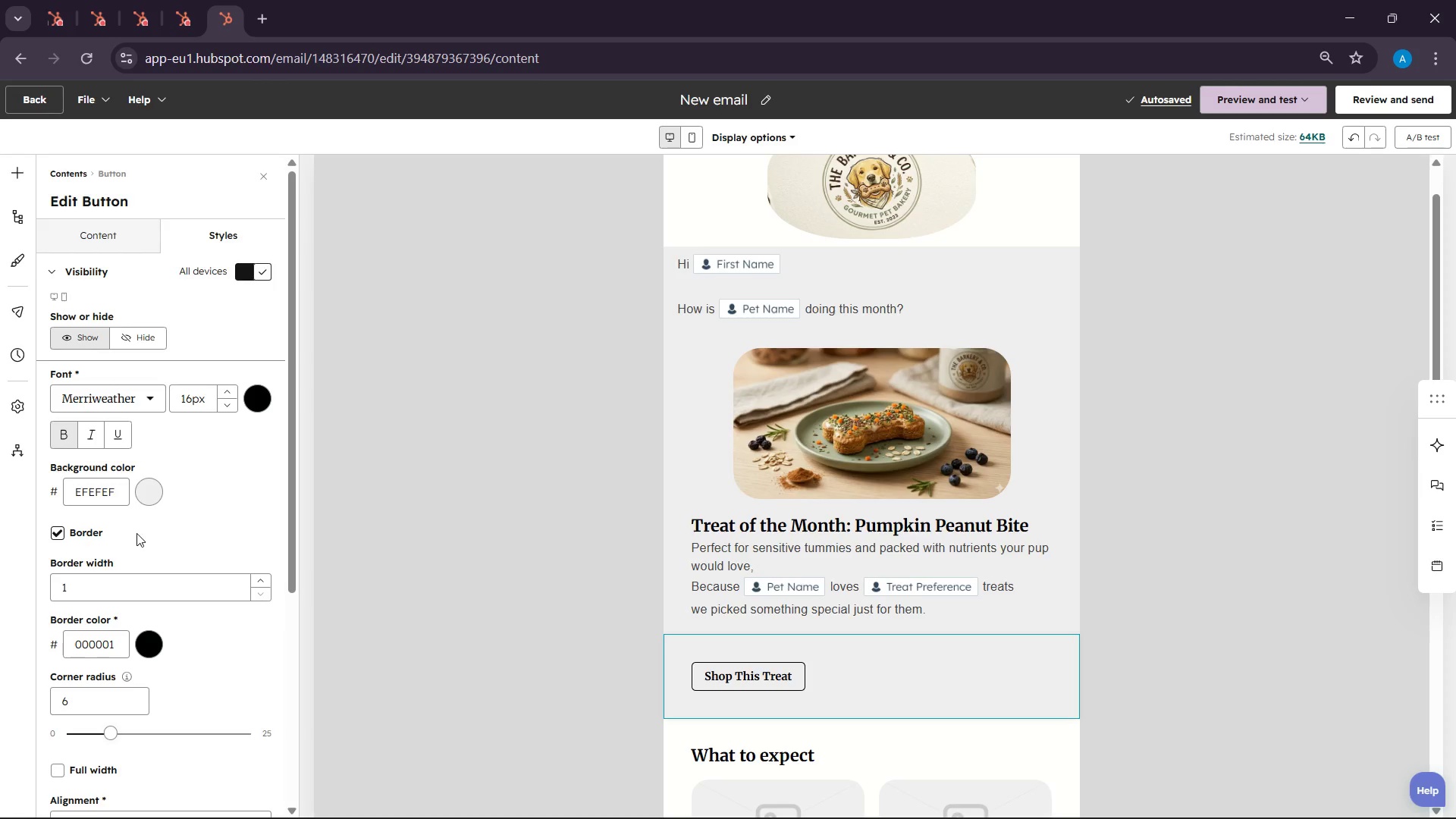 
scroll: coordinate [134, 560], scroll_direction: down, amount: 6.0
 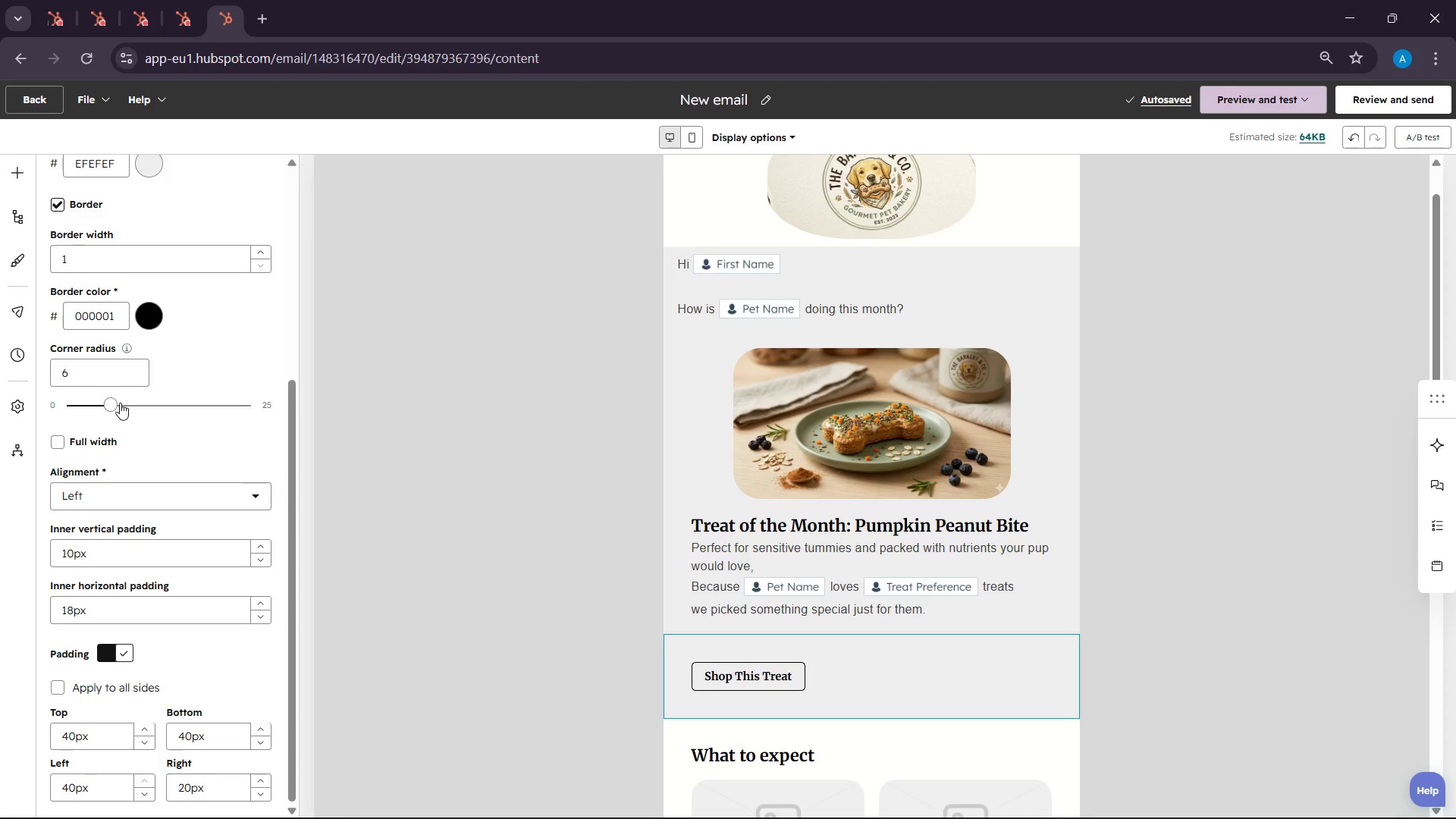 
scroll: coordinate [110, 475], scroll_direction: up, amount: 7.0
 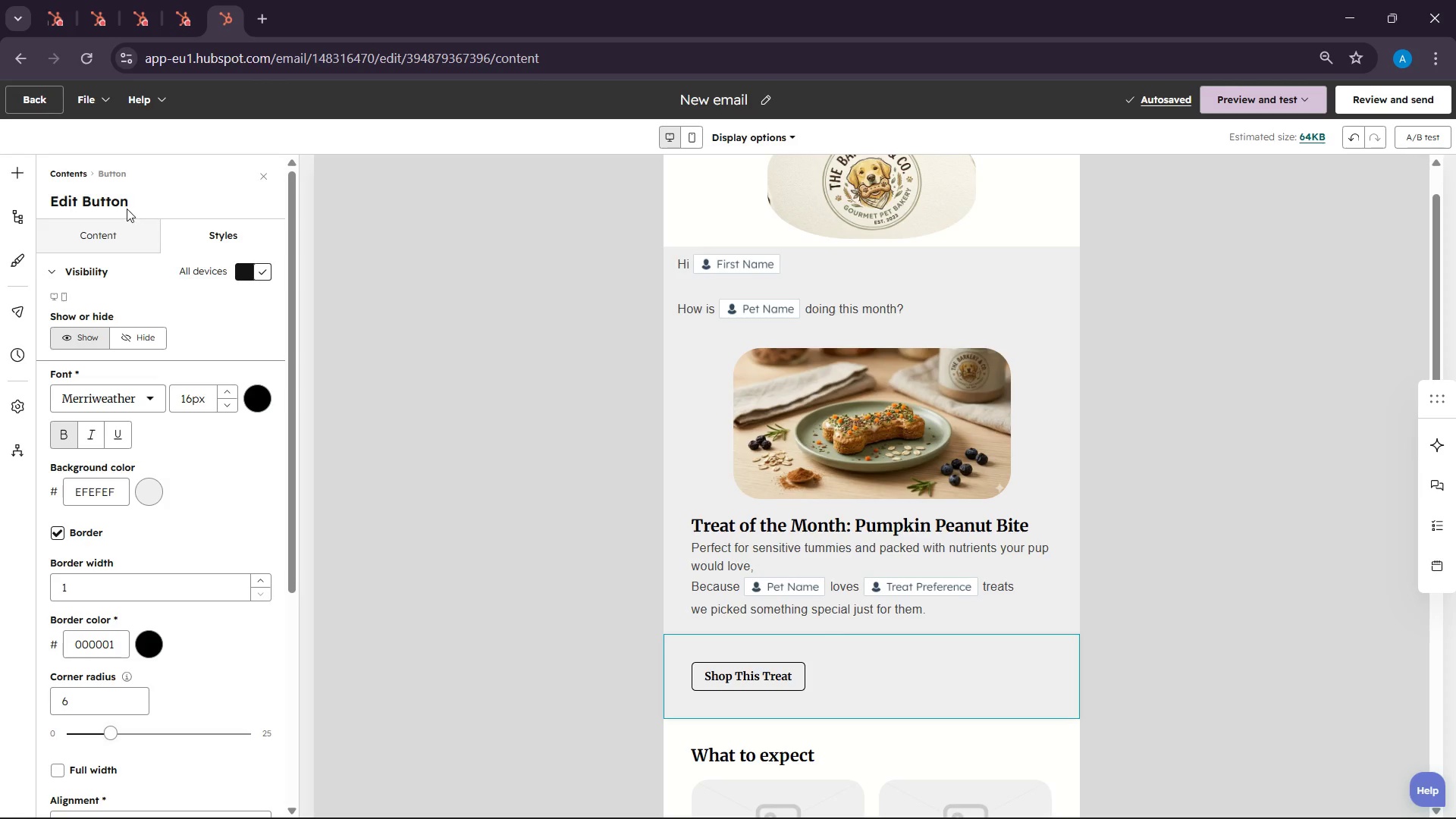 
left_click([99, 242])
 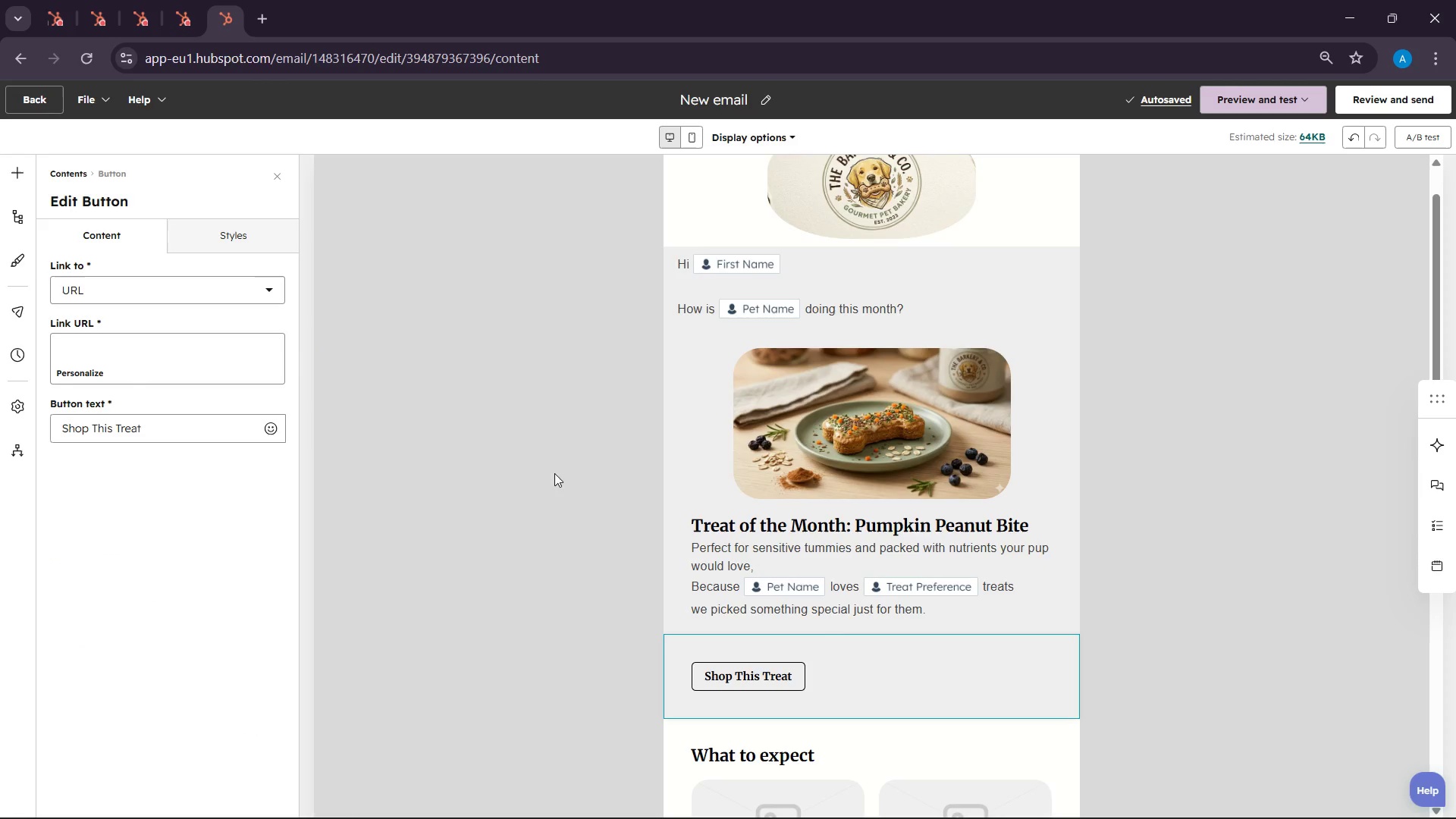 
scroll: coordinate [548, 575], scroll_direction: down, amount: 3.0
 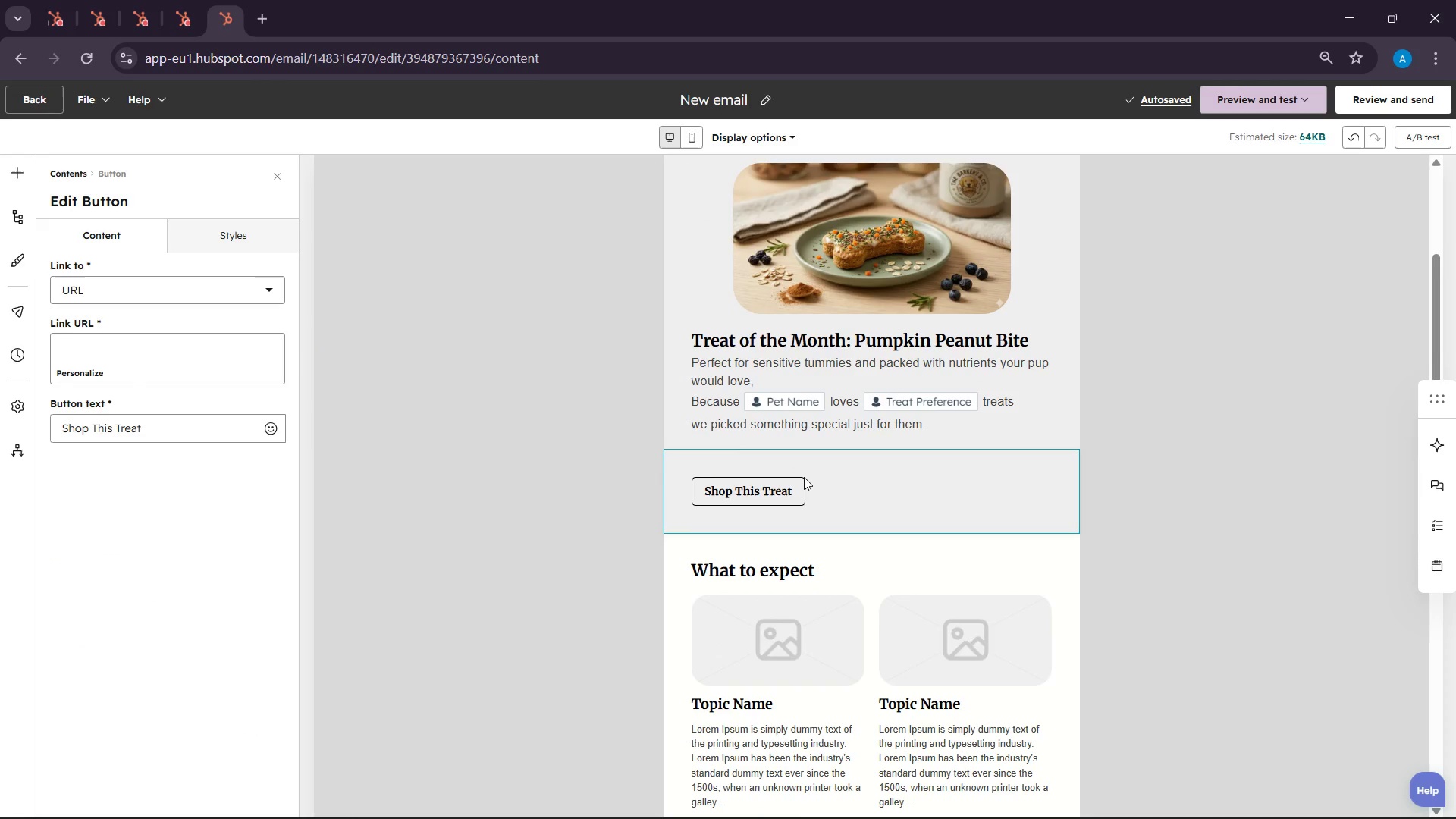 
wait(5.51)
 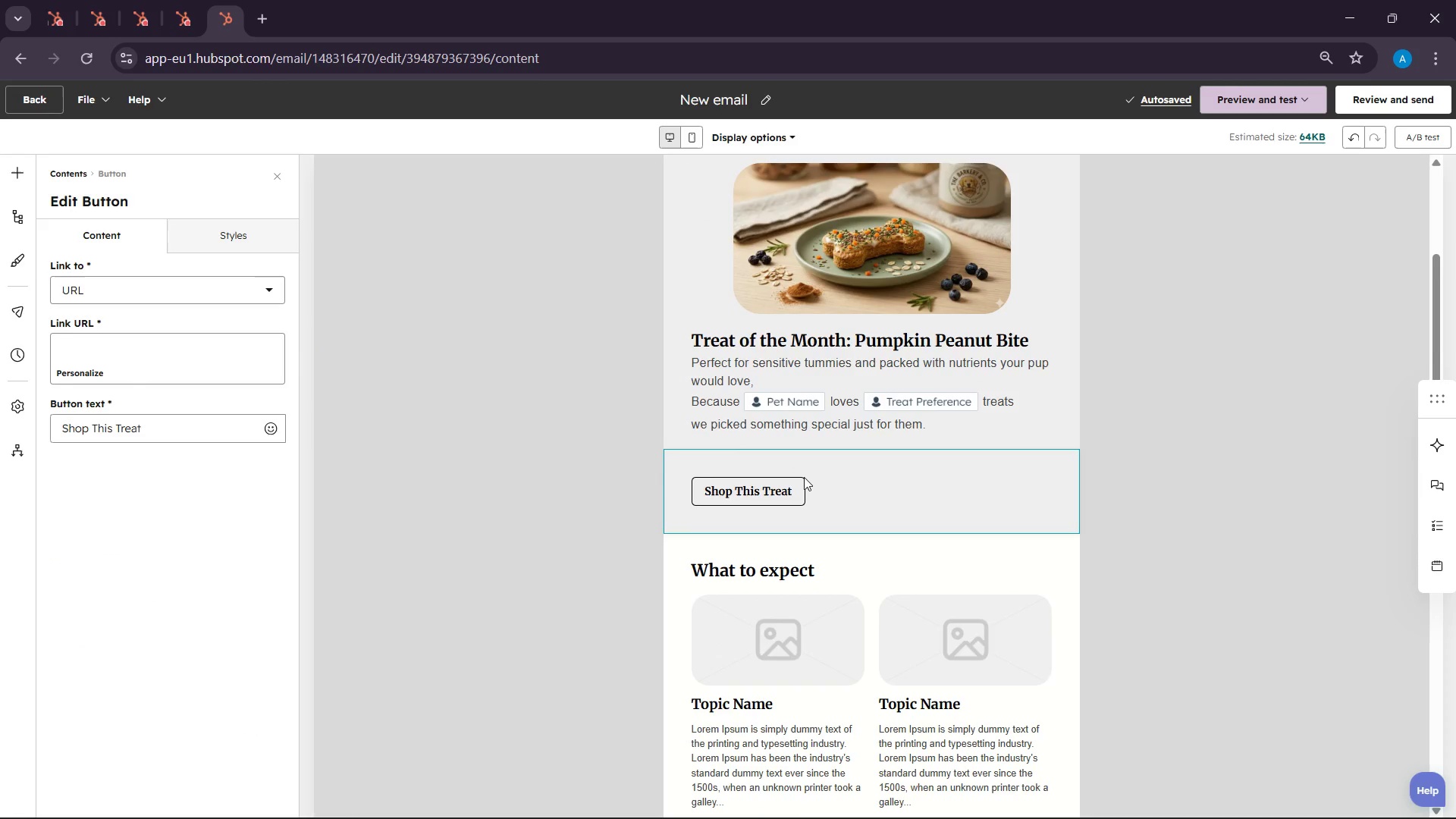 
left_click([1021, 400])
 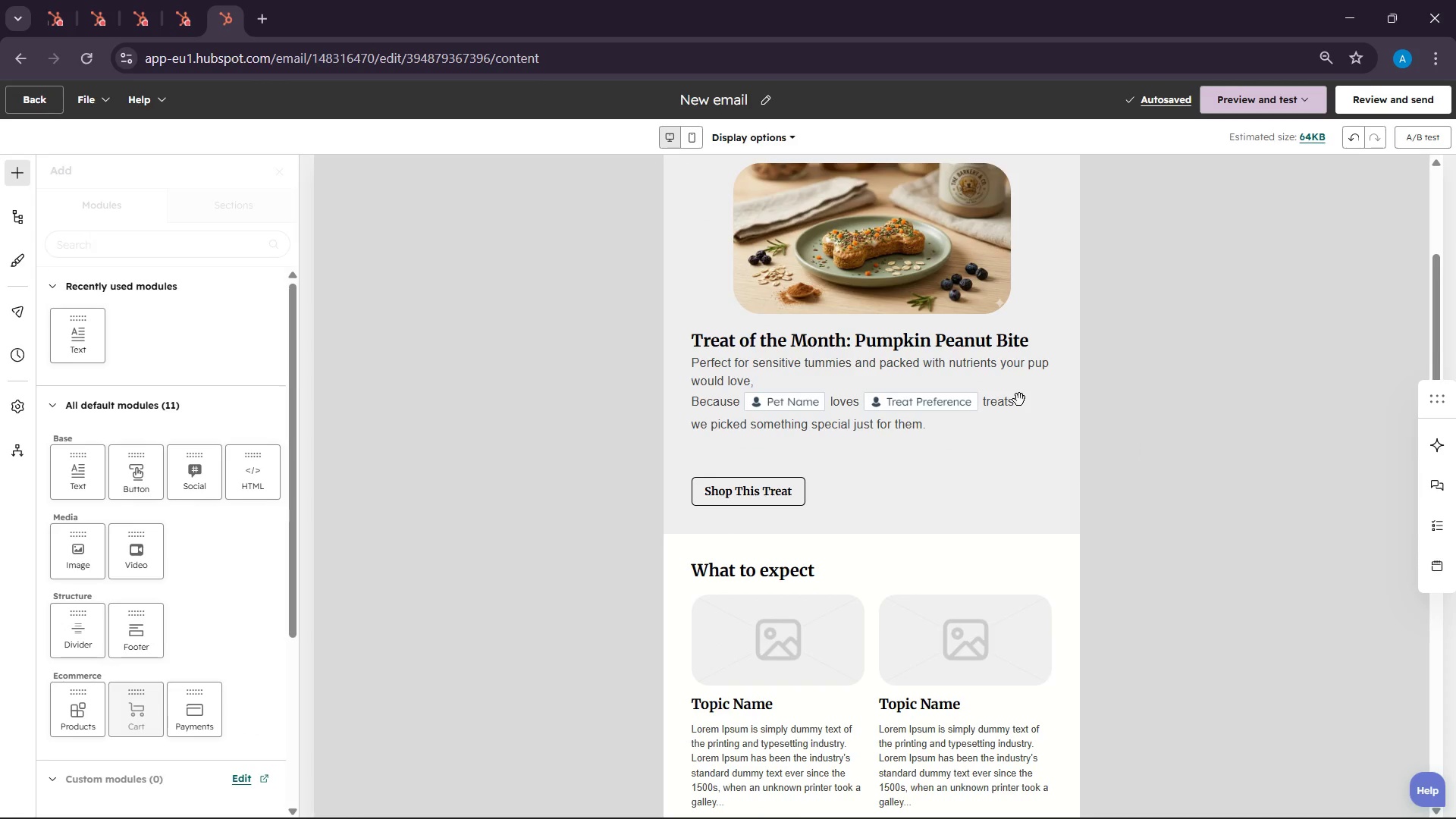 
left_click([1019, 400])
 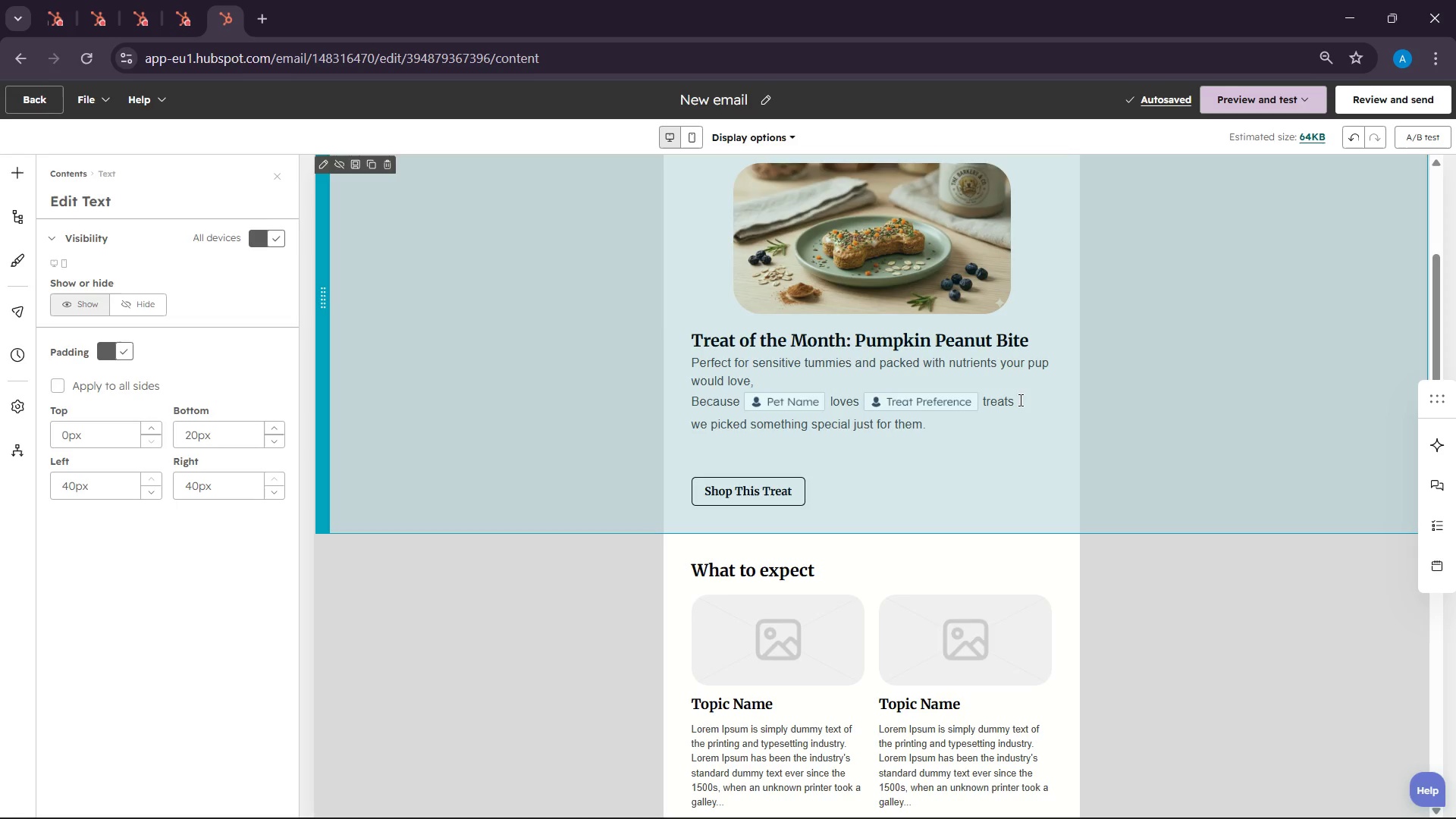 
left_click([1018, 400])
 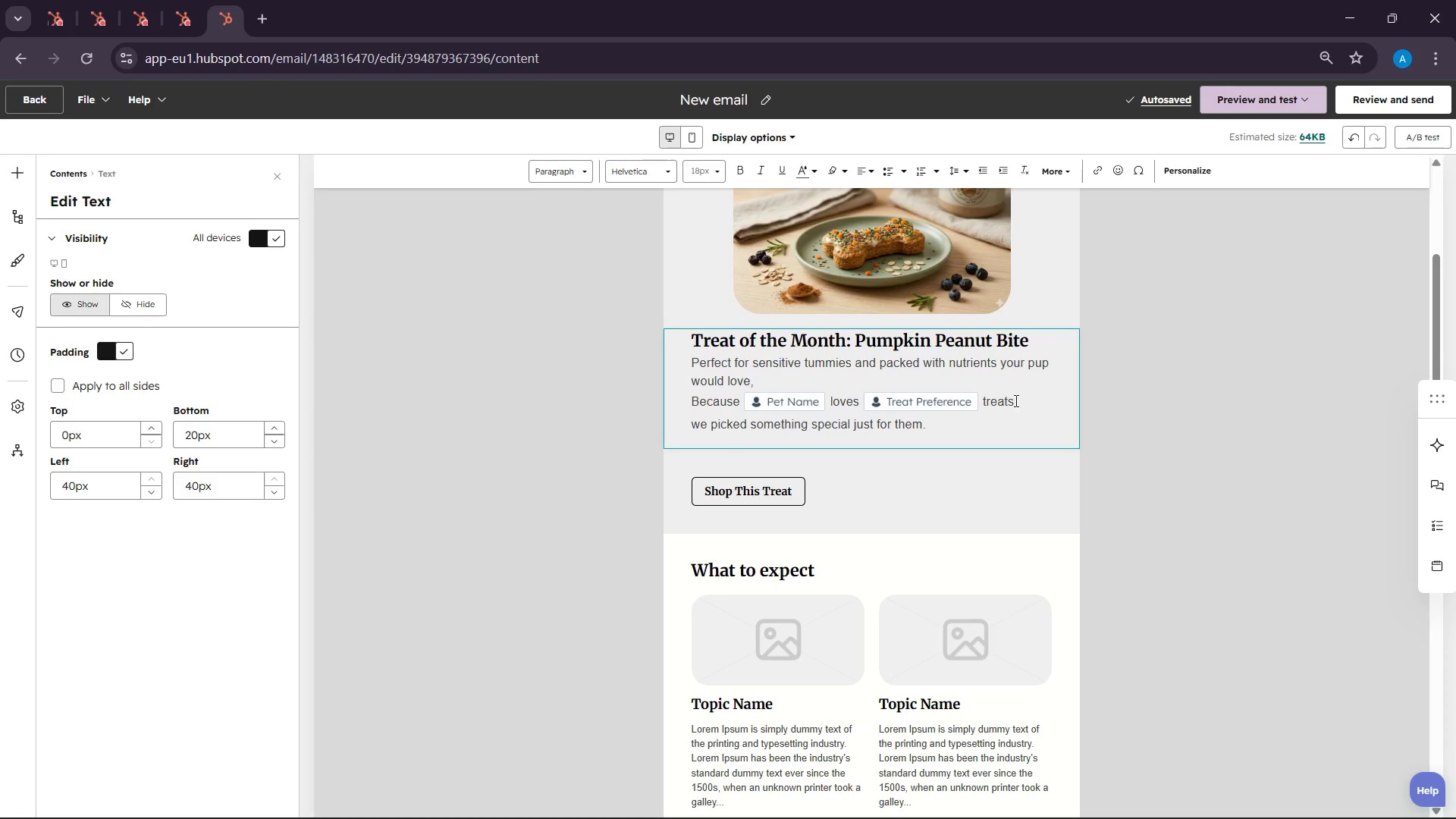 
left_click([1015, 400])
 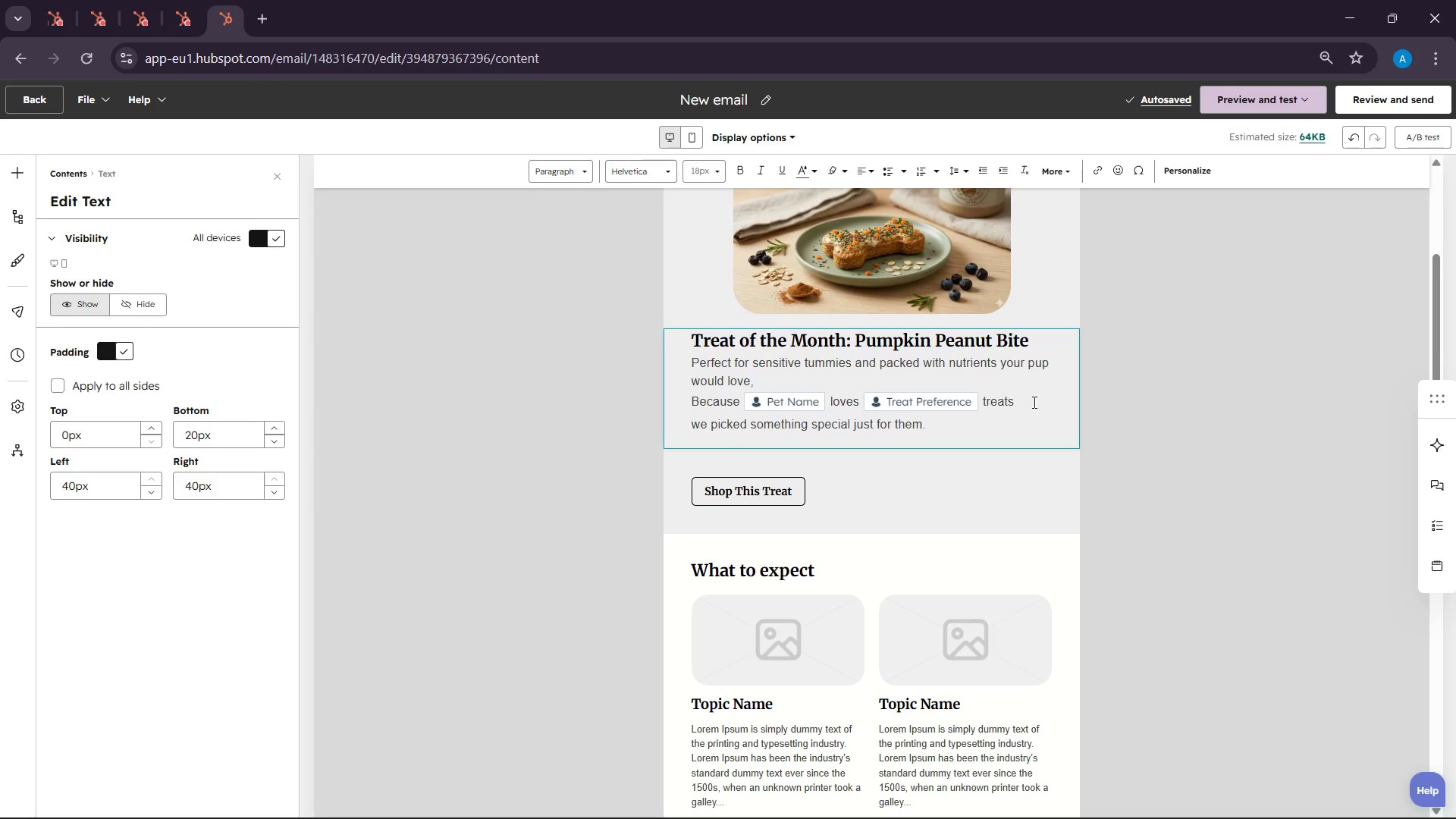 
key(Delete)
 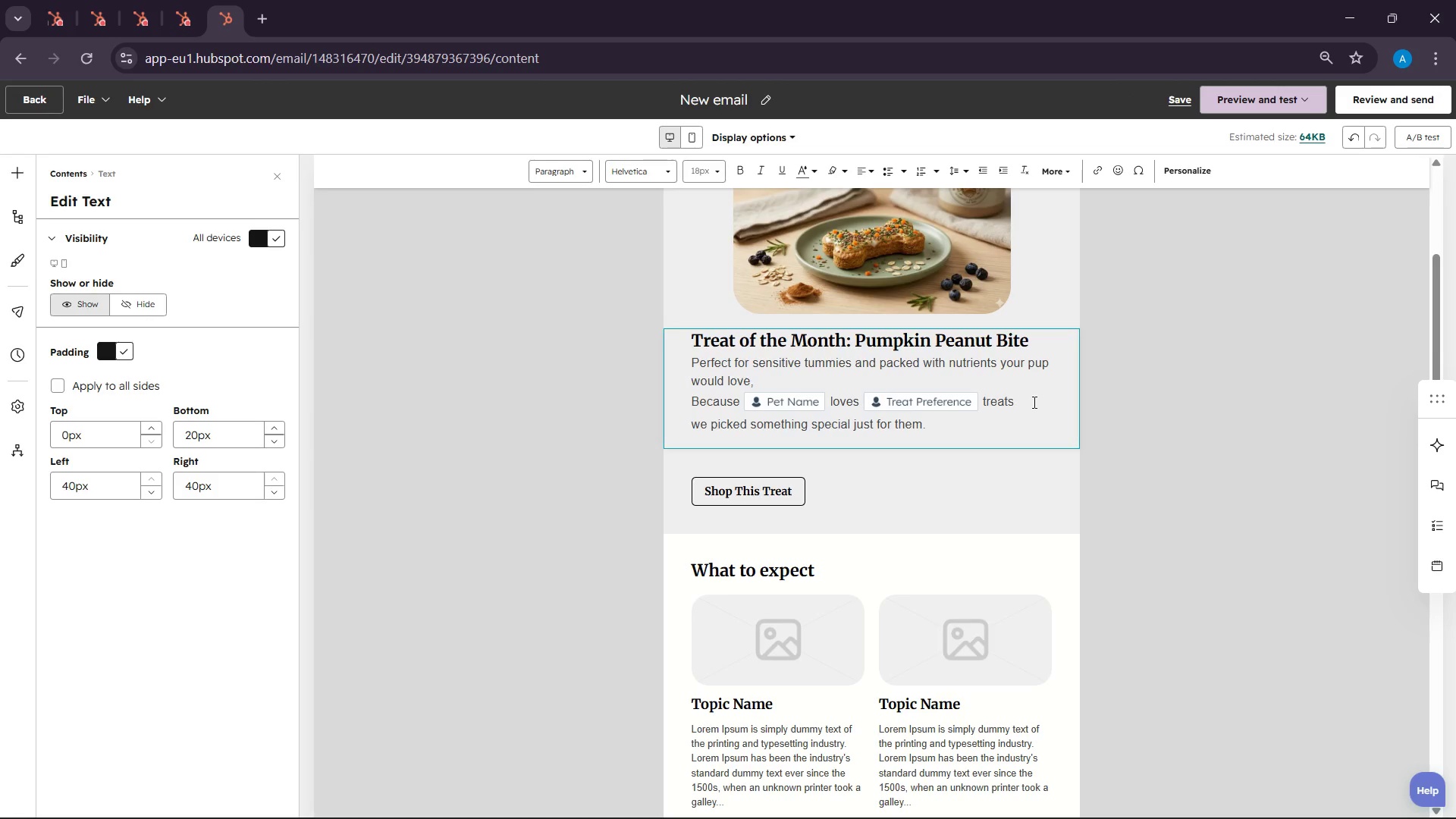 
double_click([1033, 402])
 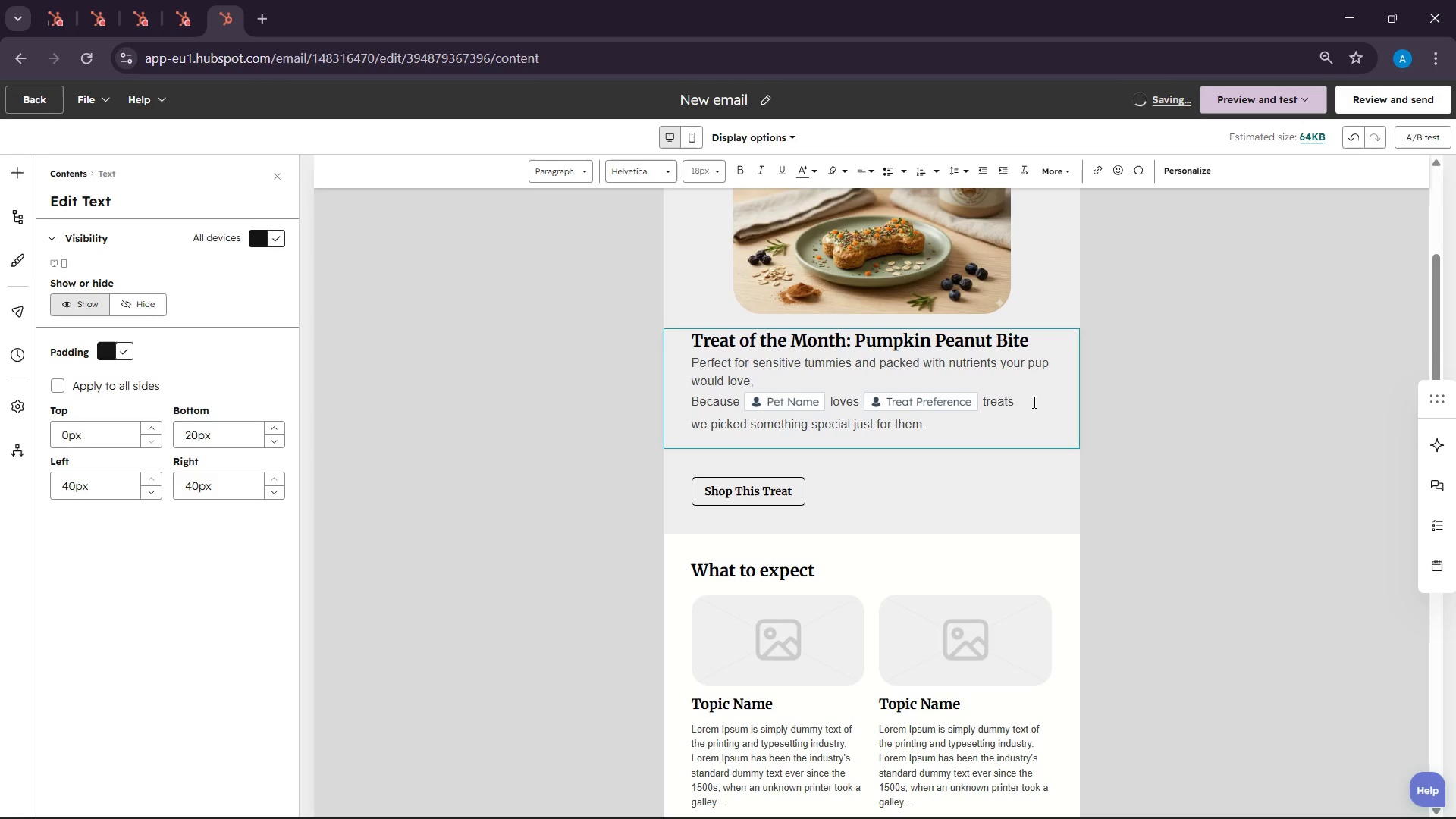 
key(Space)
 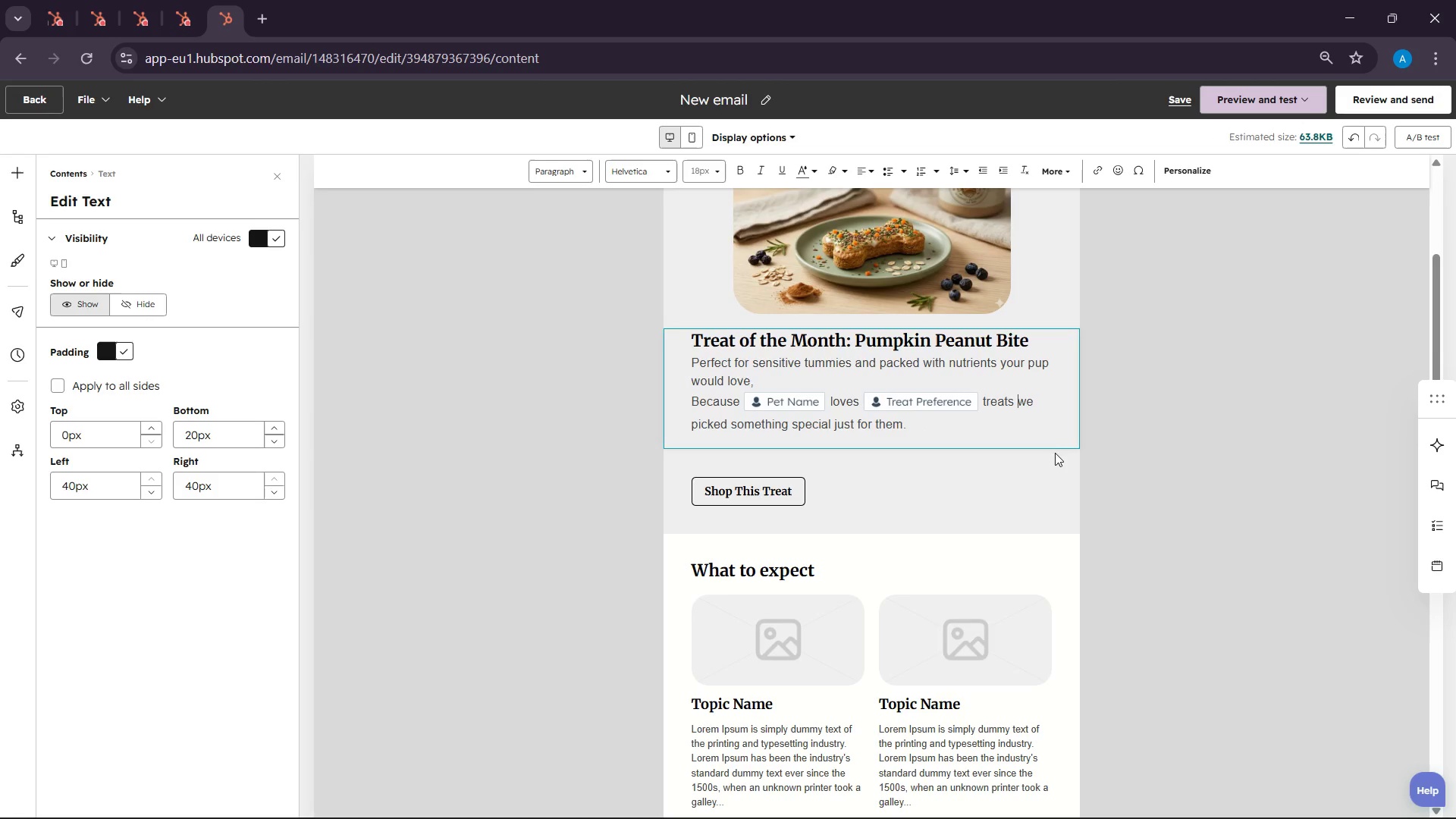 
left_click([1040, 409])
 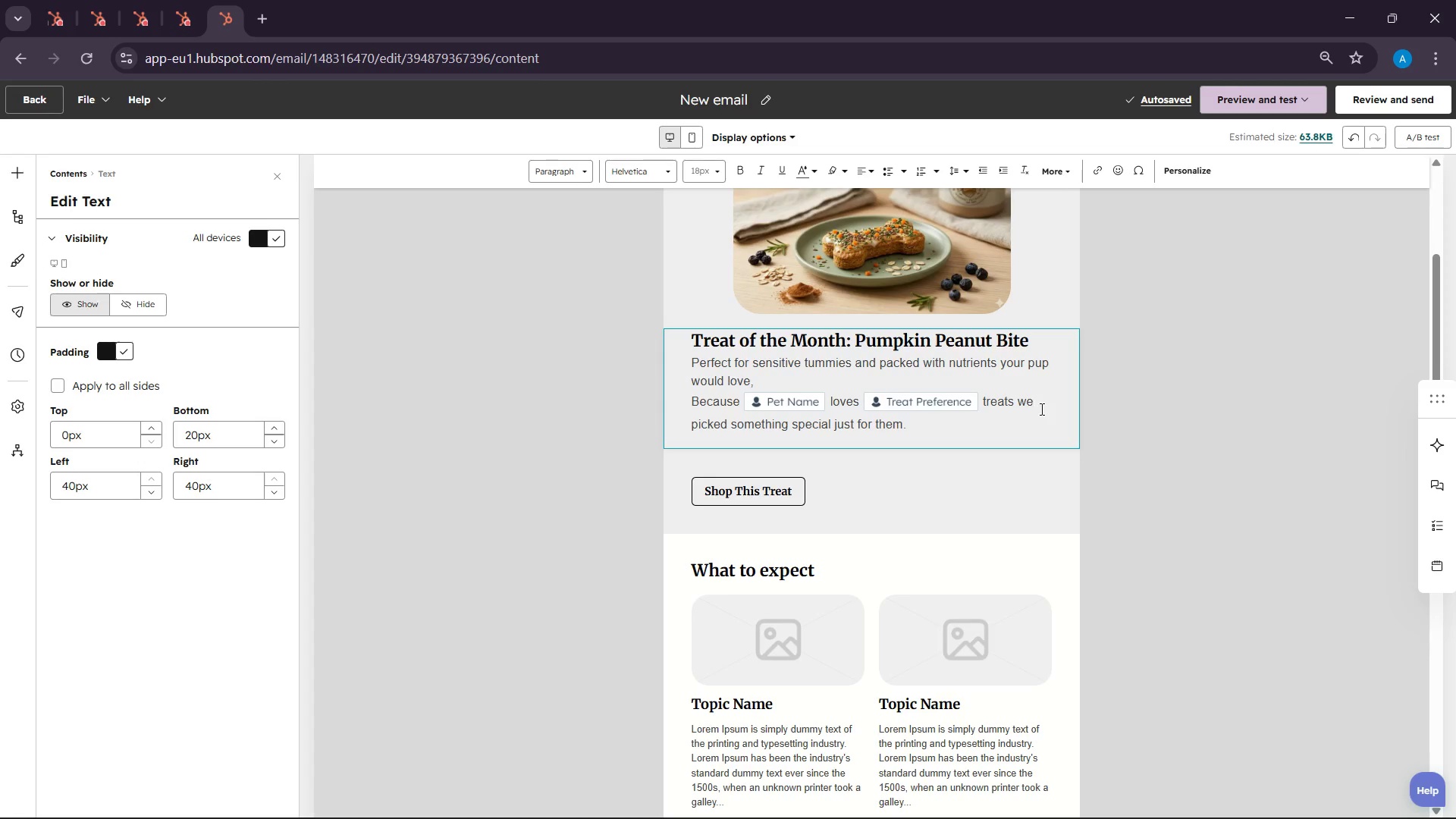 
key(Delete)
 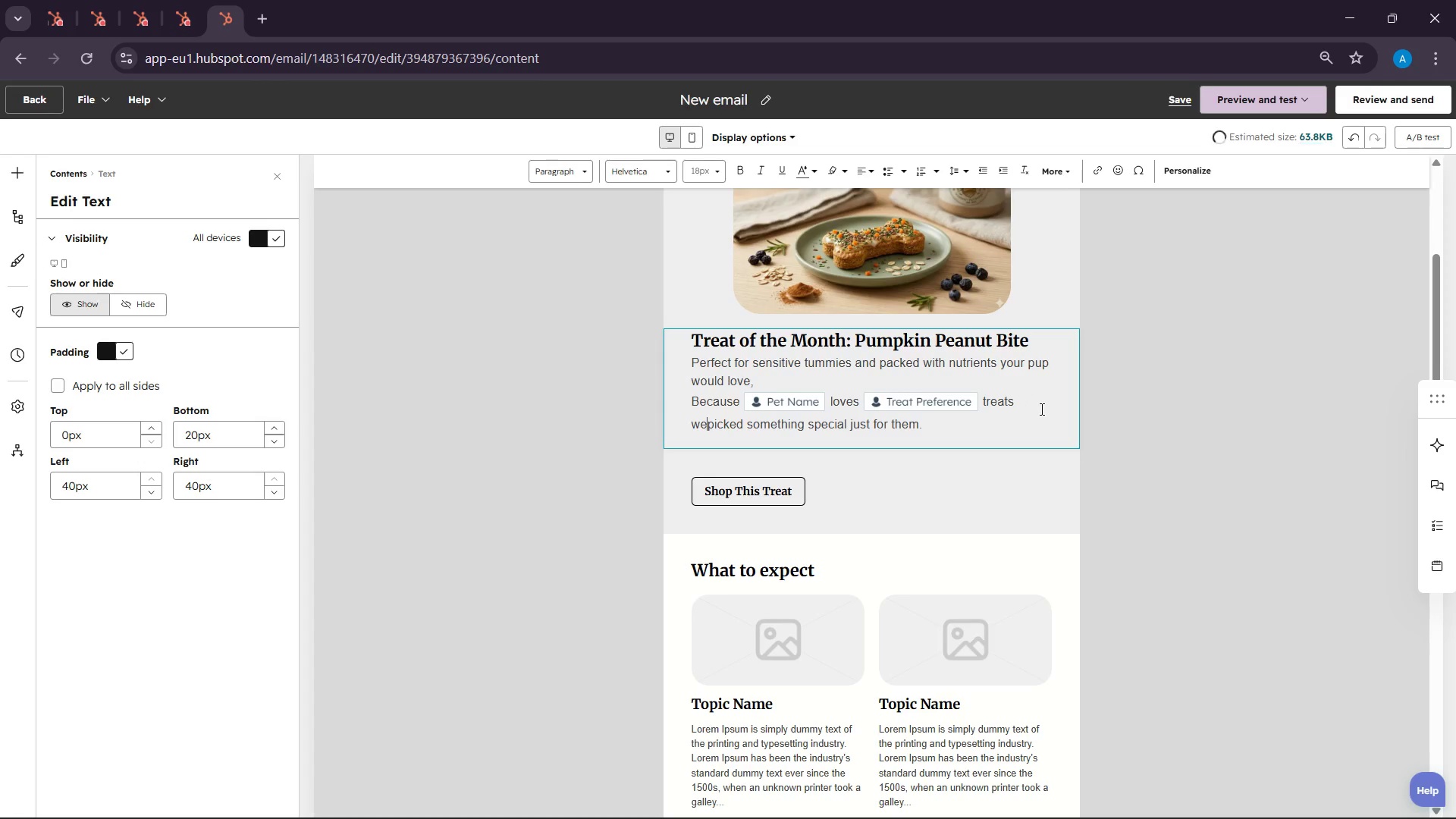 
key(Space)
 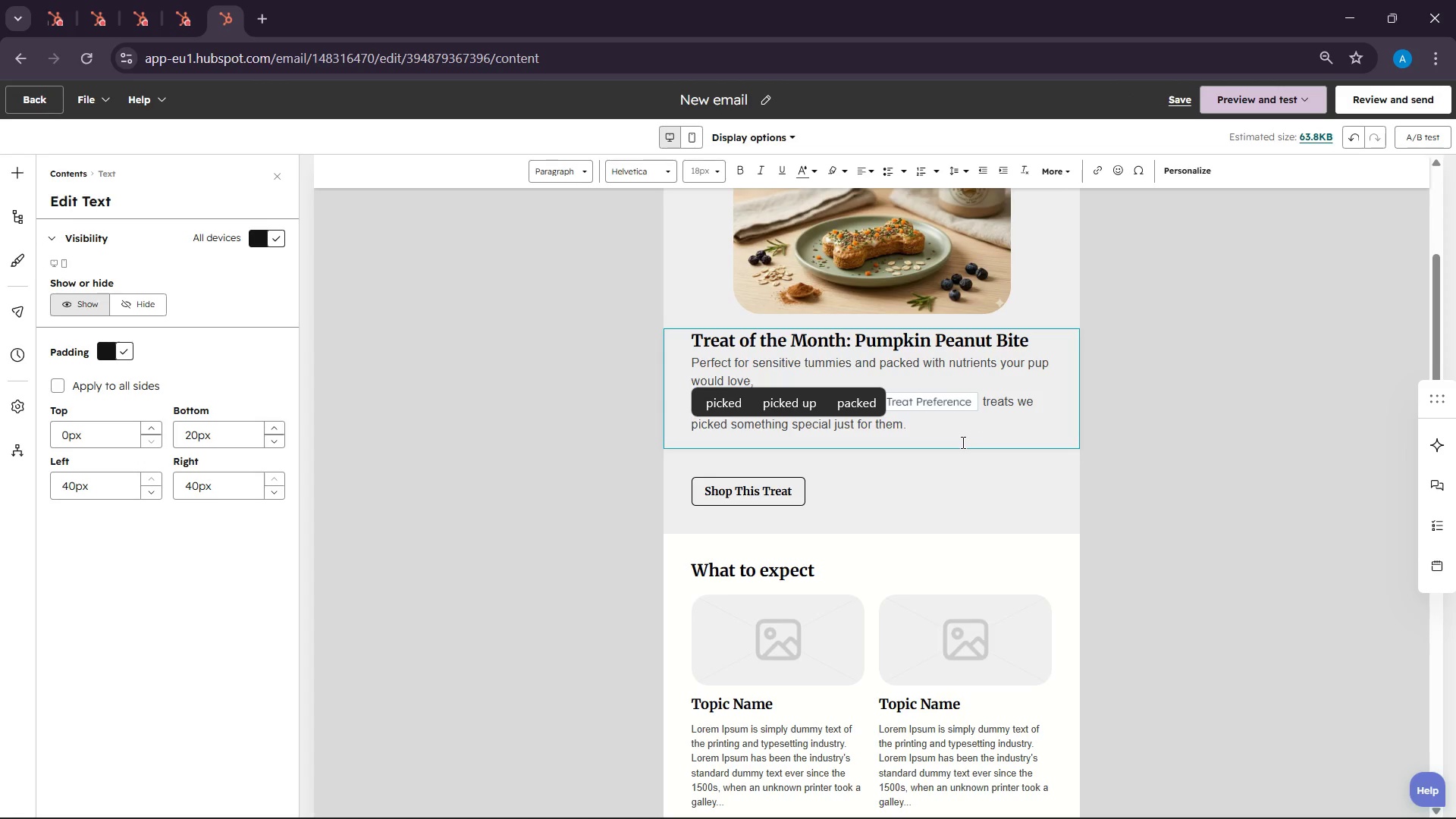 
key(Space)
 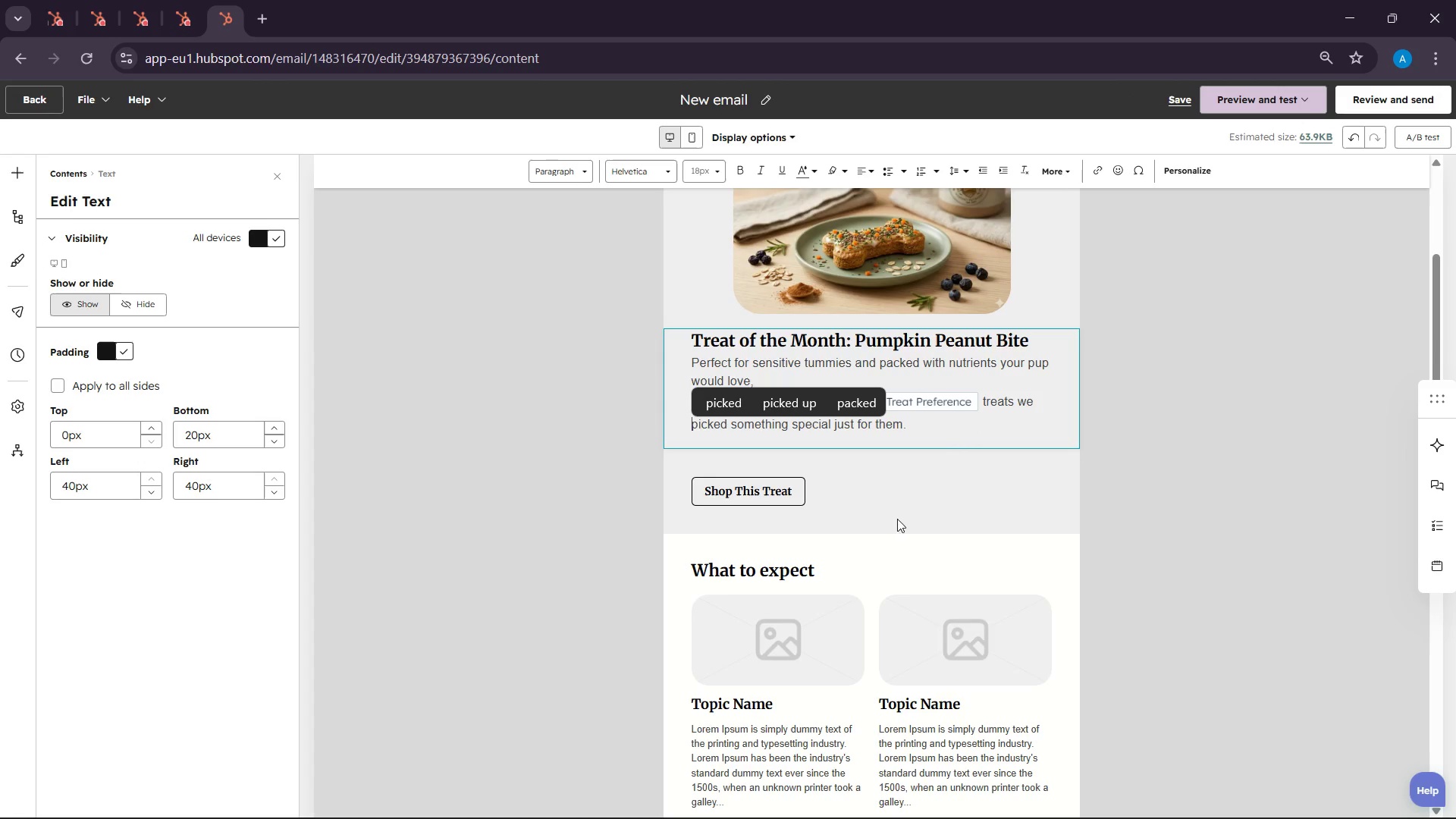 
left_click([853, 497])
 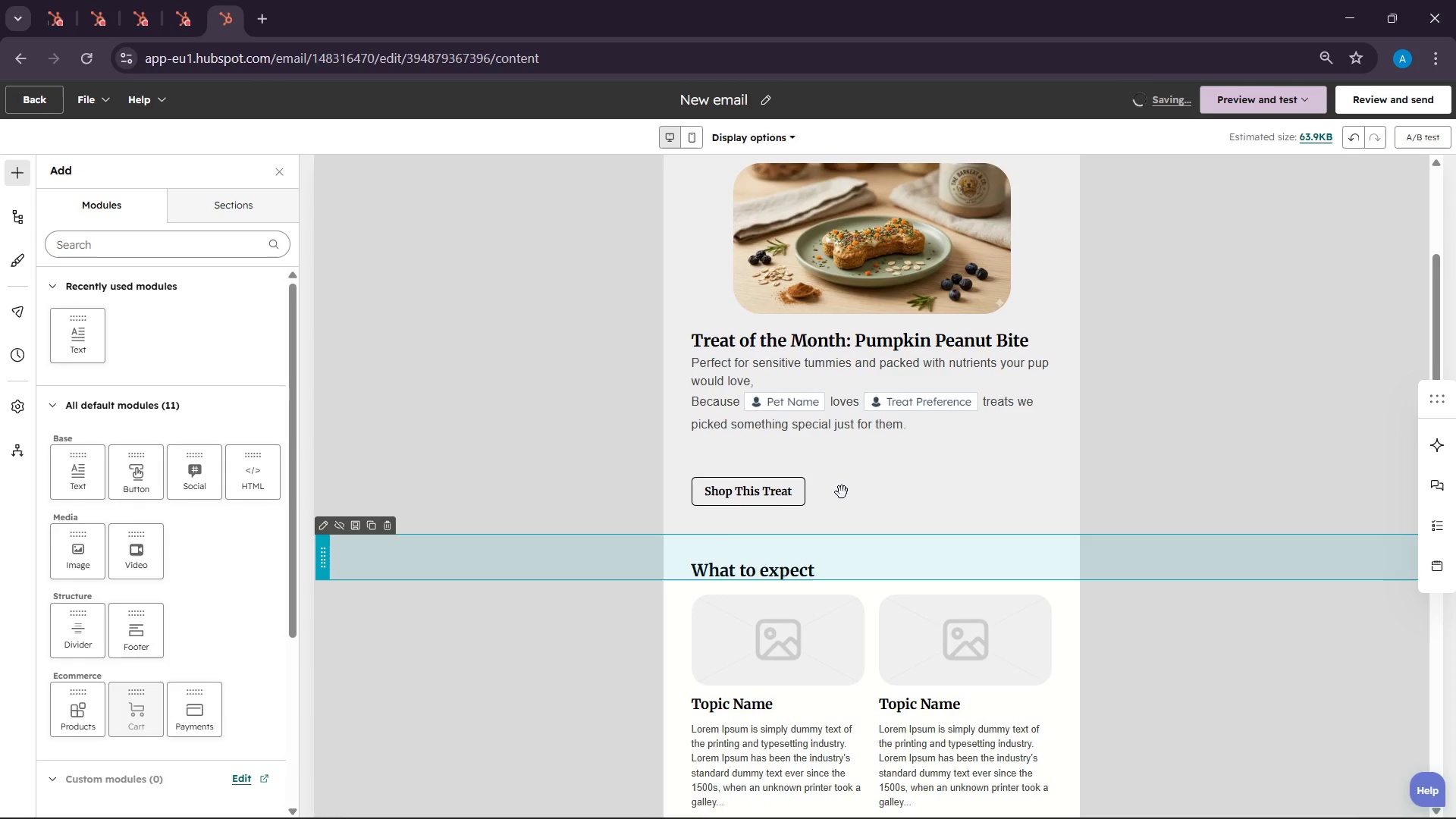 
double_click([768, 491])
 